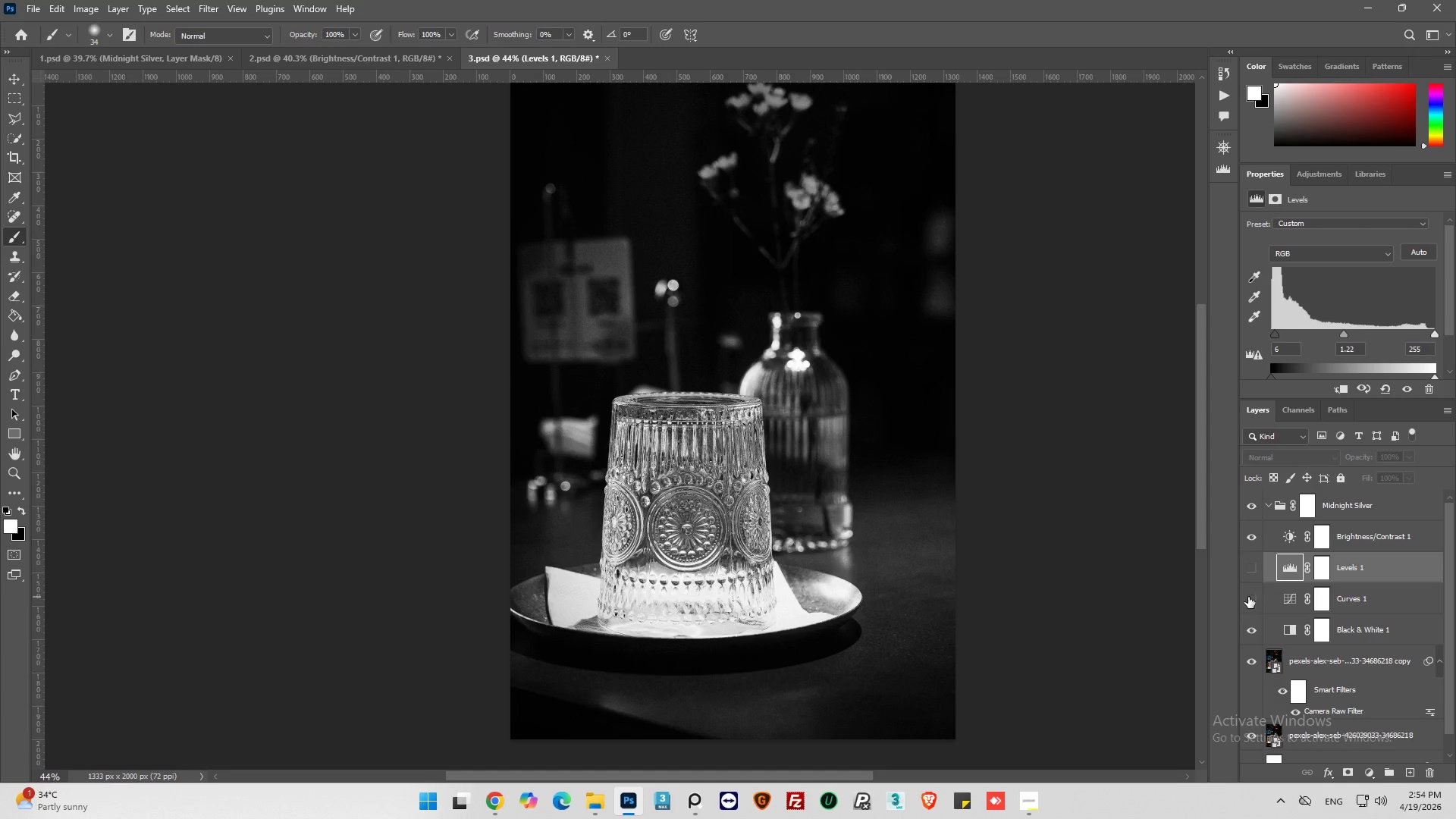 
left_click([1248, 597])
 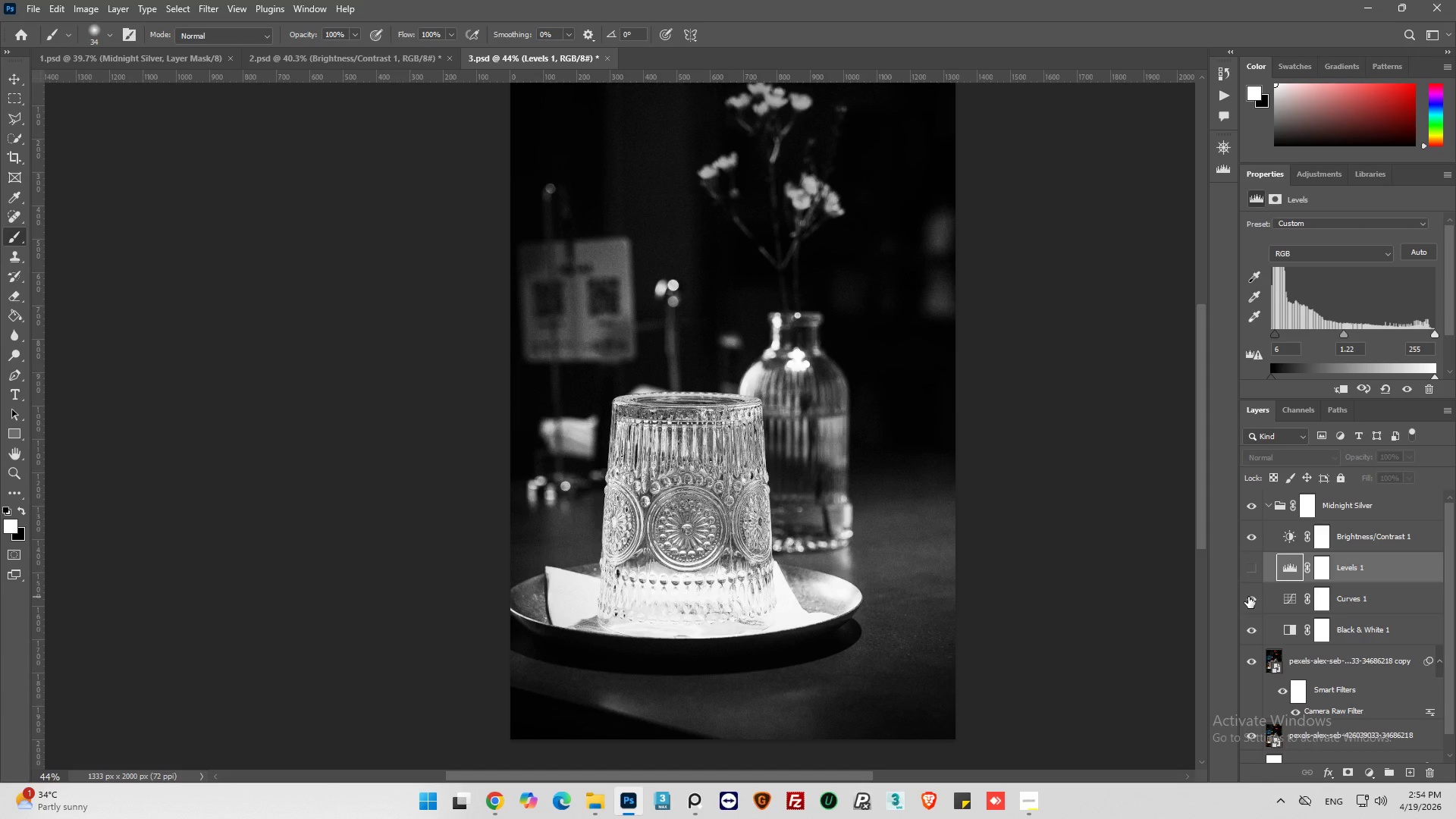 
left_click([1248, 597])
 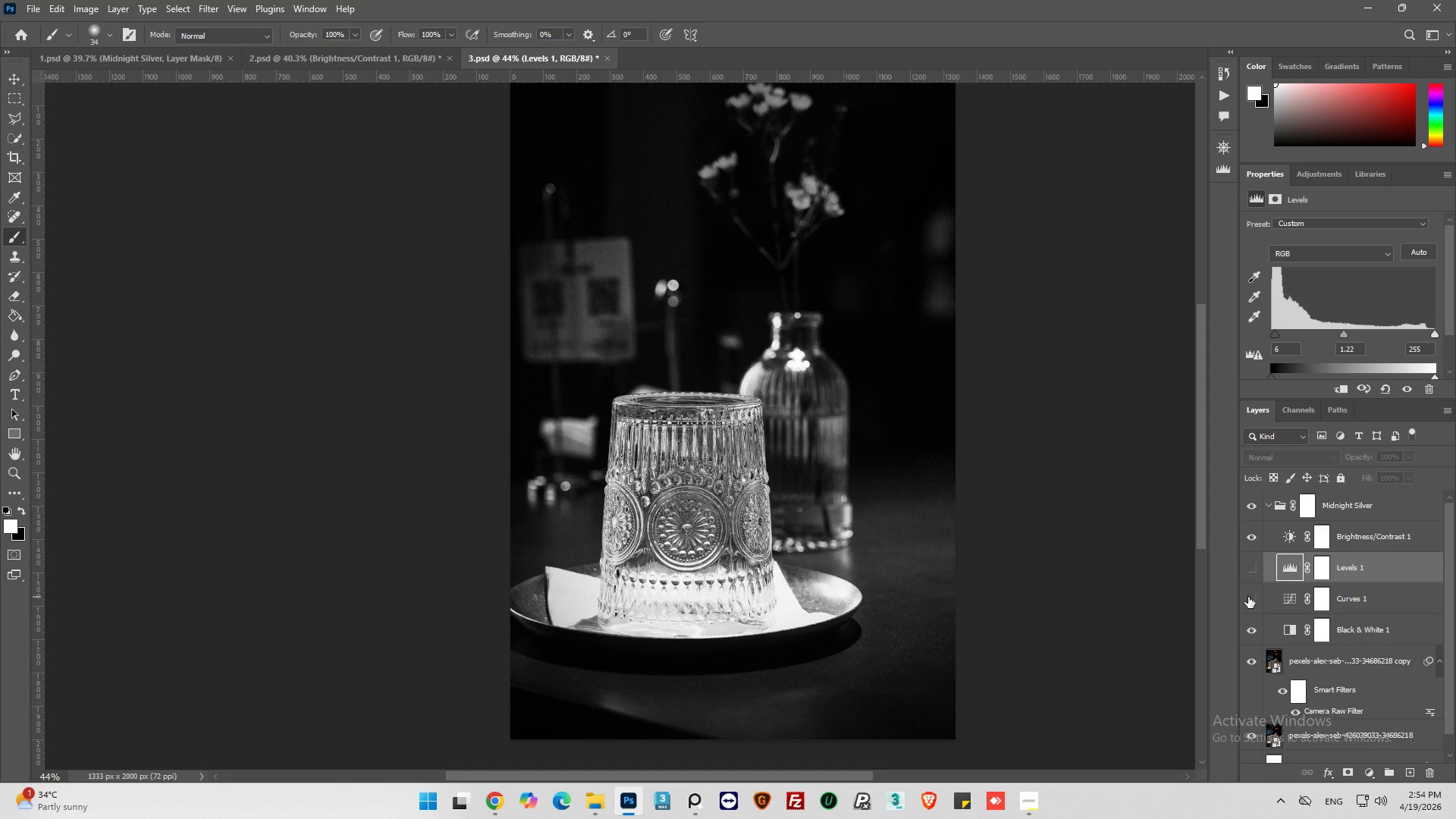 
left_click([1248, 597])
 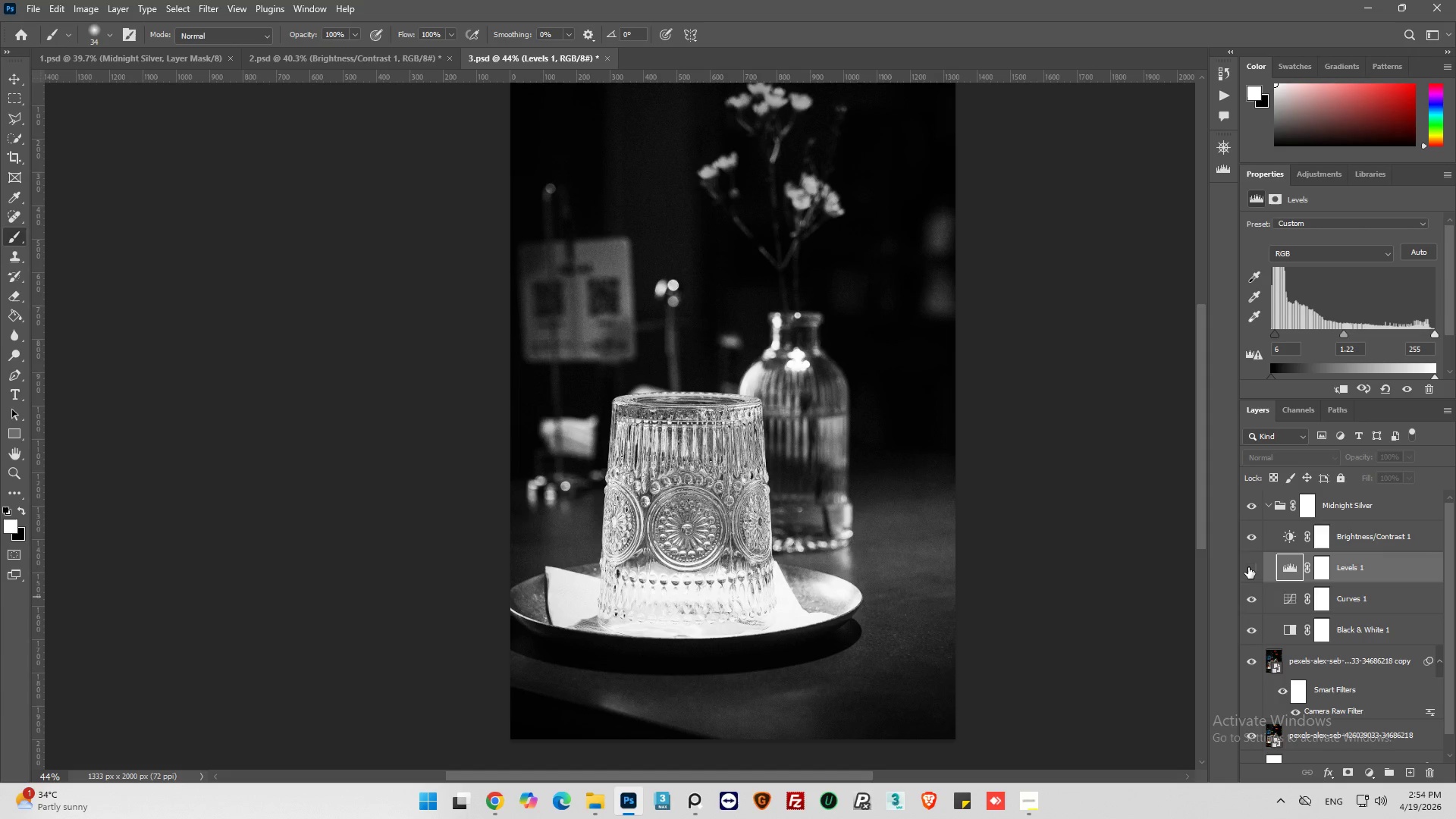 
left_click([1248, 567])
 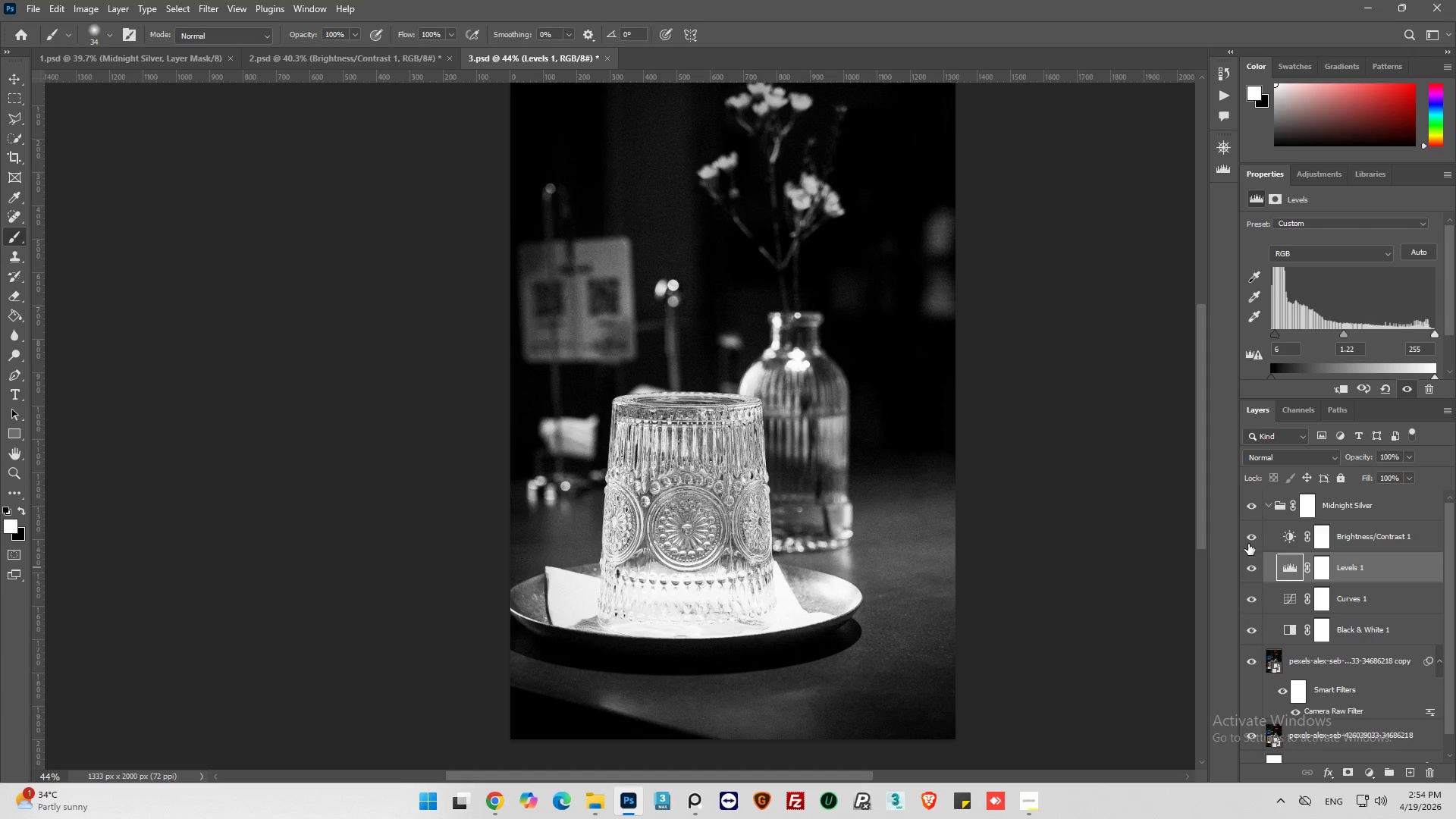 
left_click([1248, 538])
 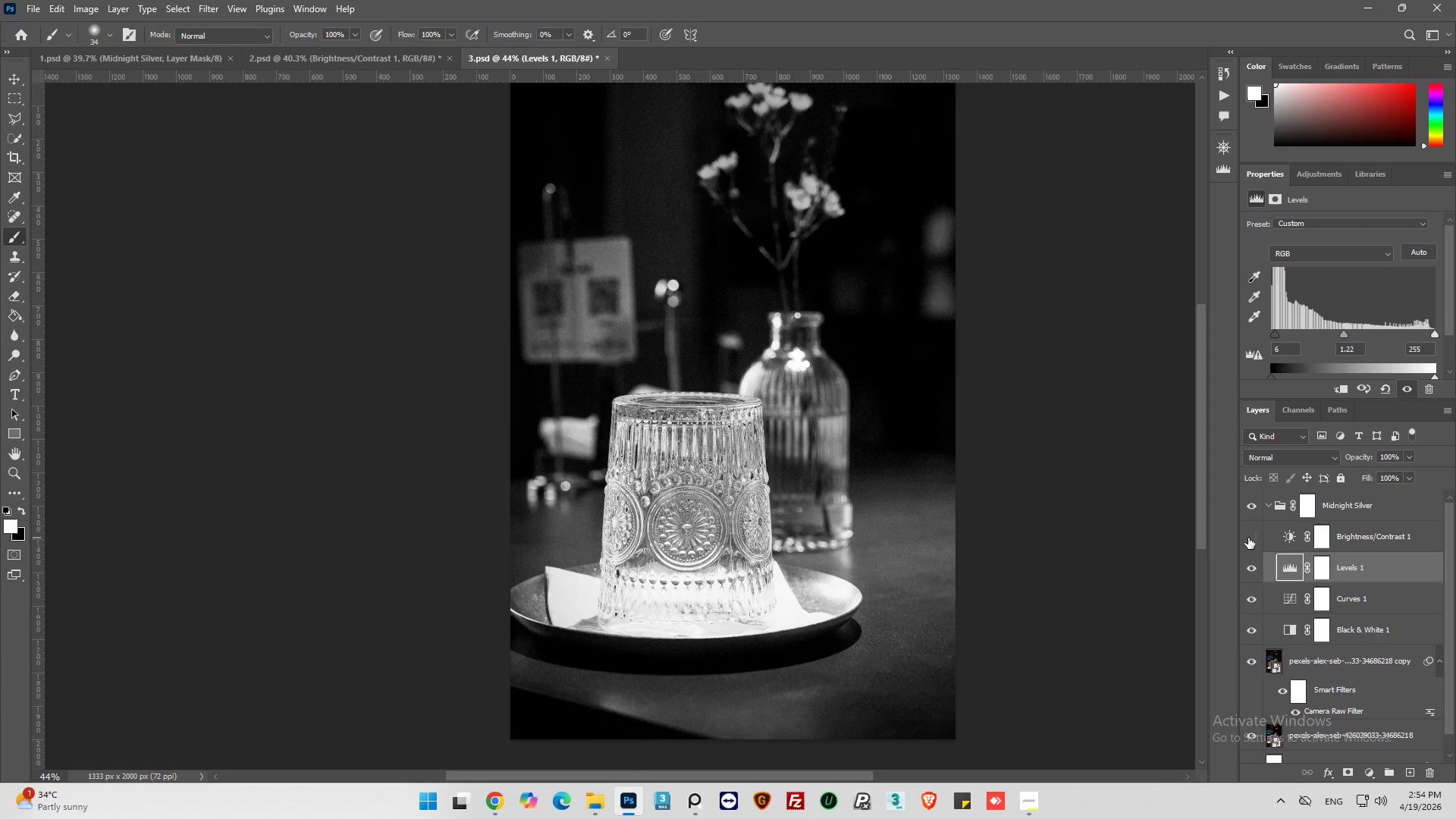 
left_click([1248, 538])
 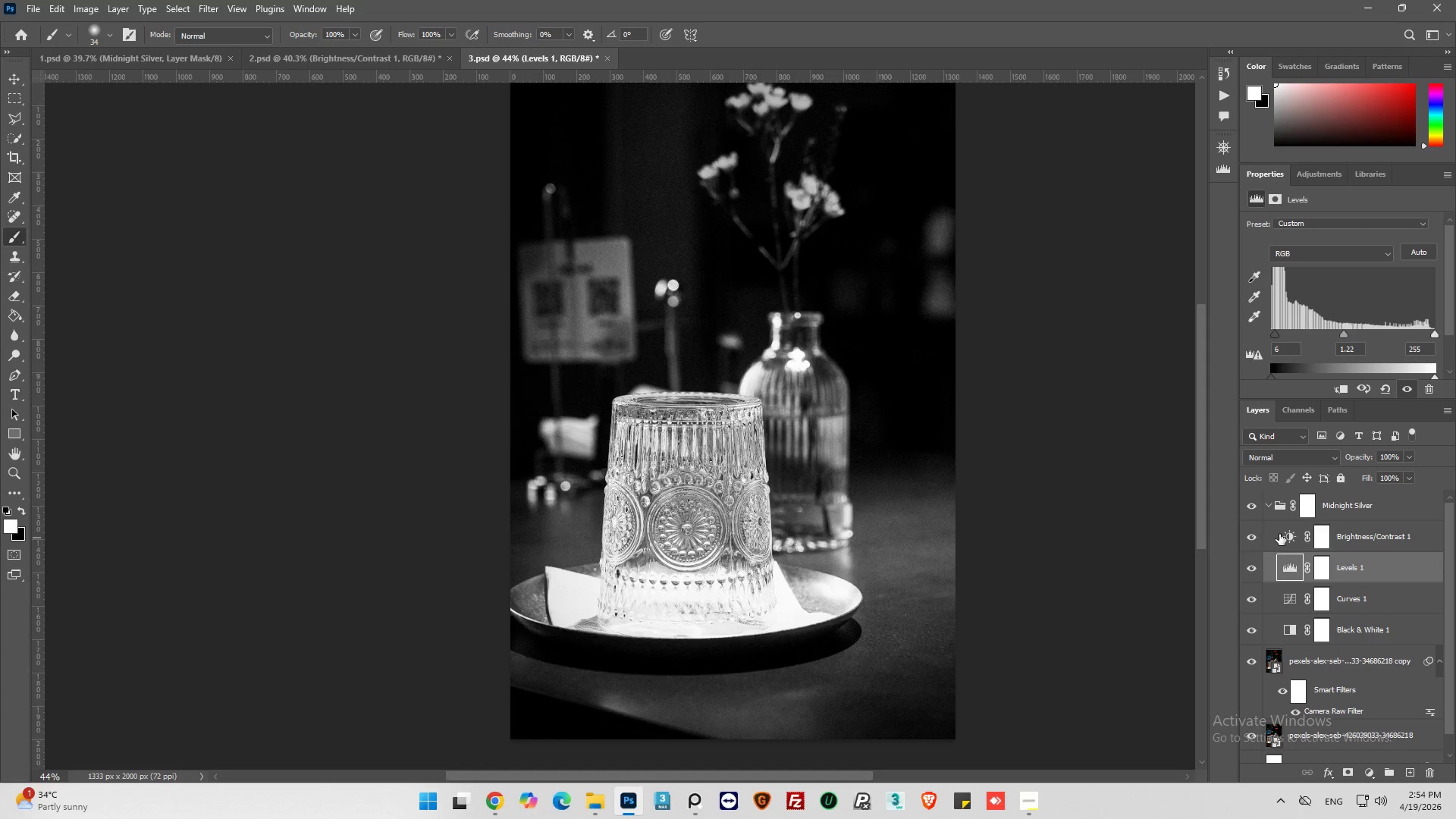 
left_click([1285, 532])
 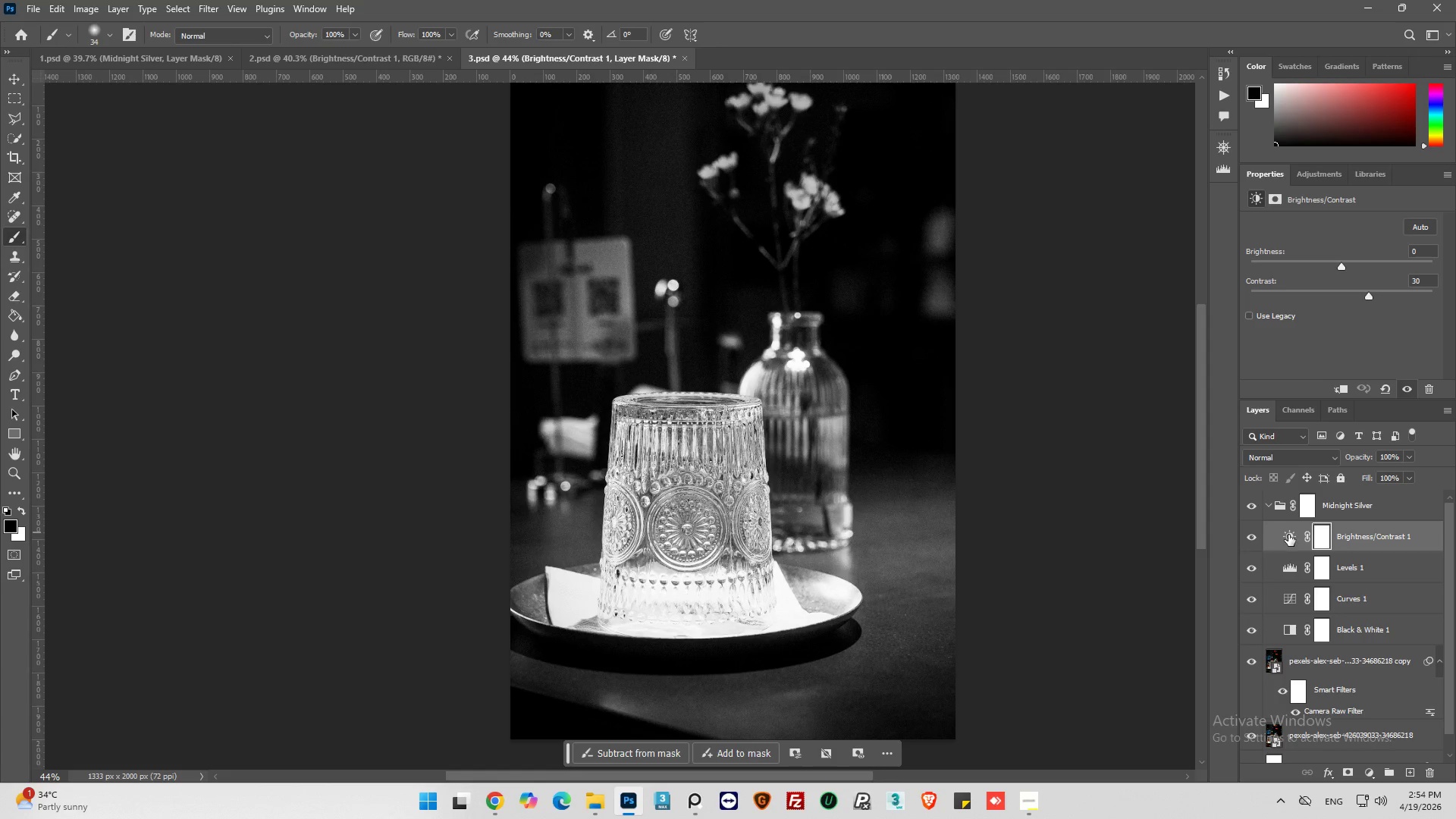 
left_click([1288, 535])
 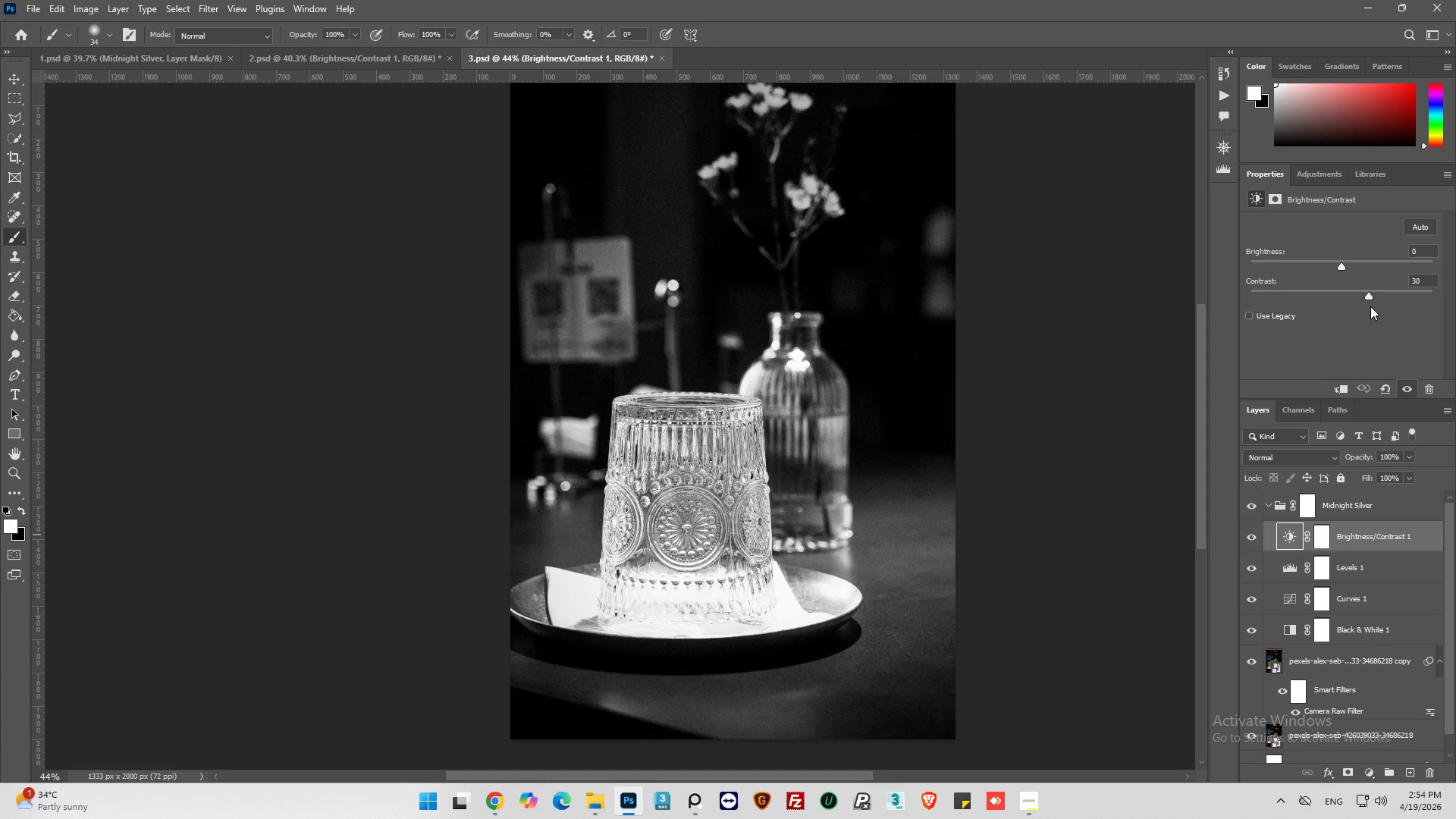 
left_click_drag(start_coordinate=[1370, 297], to_coordinate=[1373, 302])
 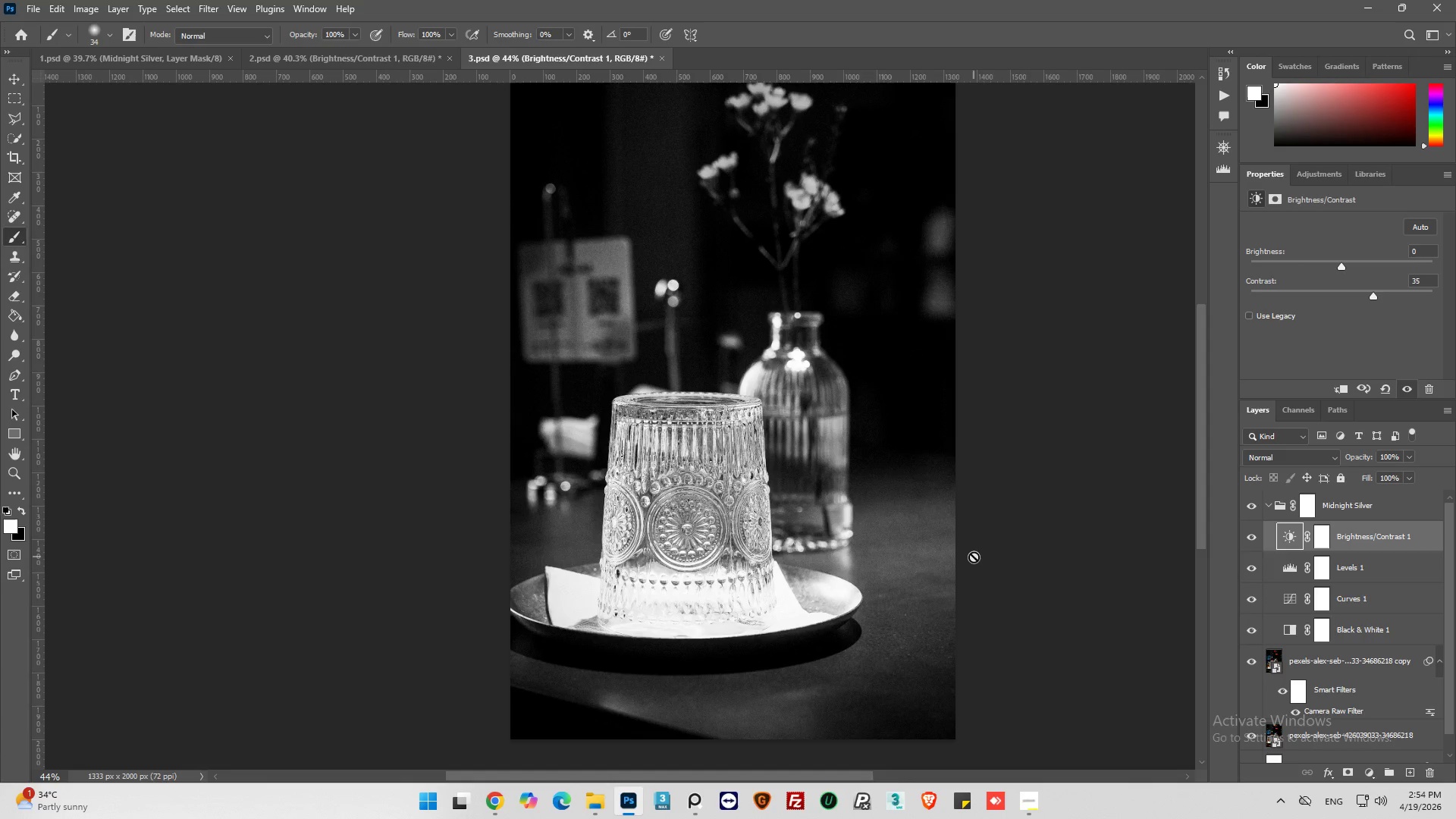 
key(Alt+AltLeft)
 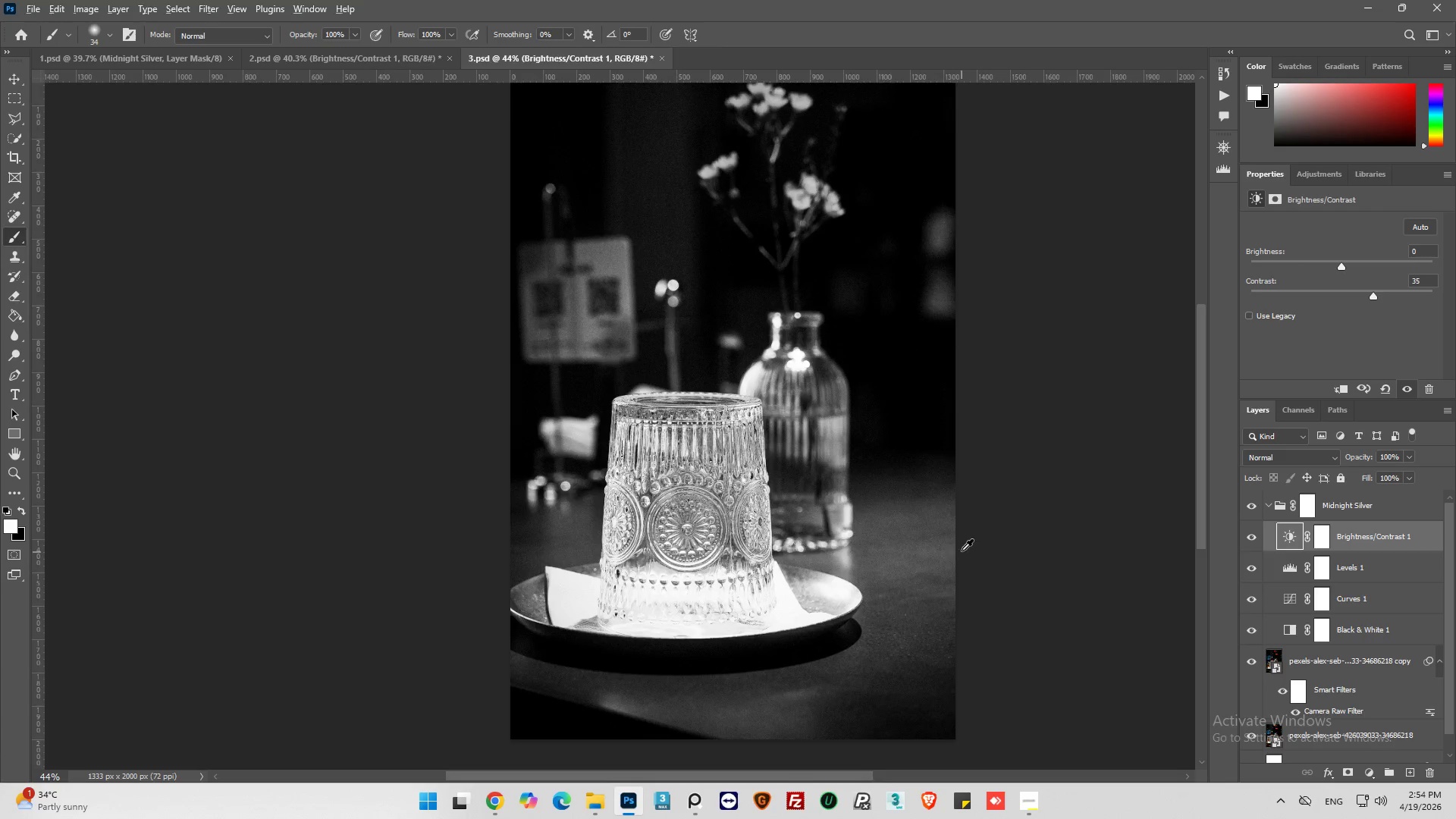 
hold_key(key=AltLeft, duration=0.33)
scroll: coordinate [912, 553], scroll_direction: up, amount: 4.0
 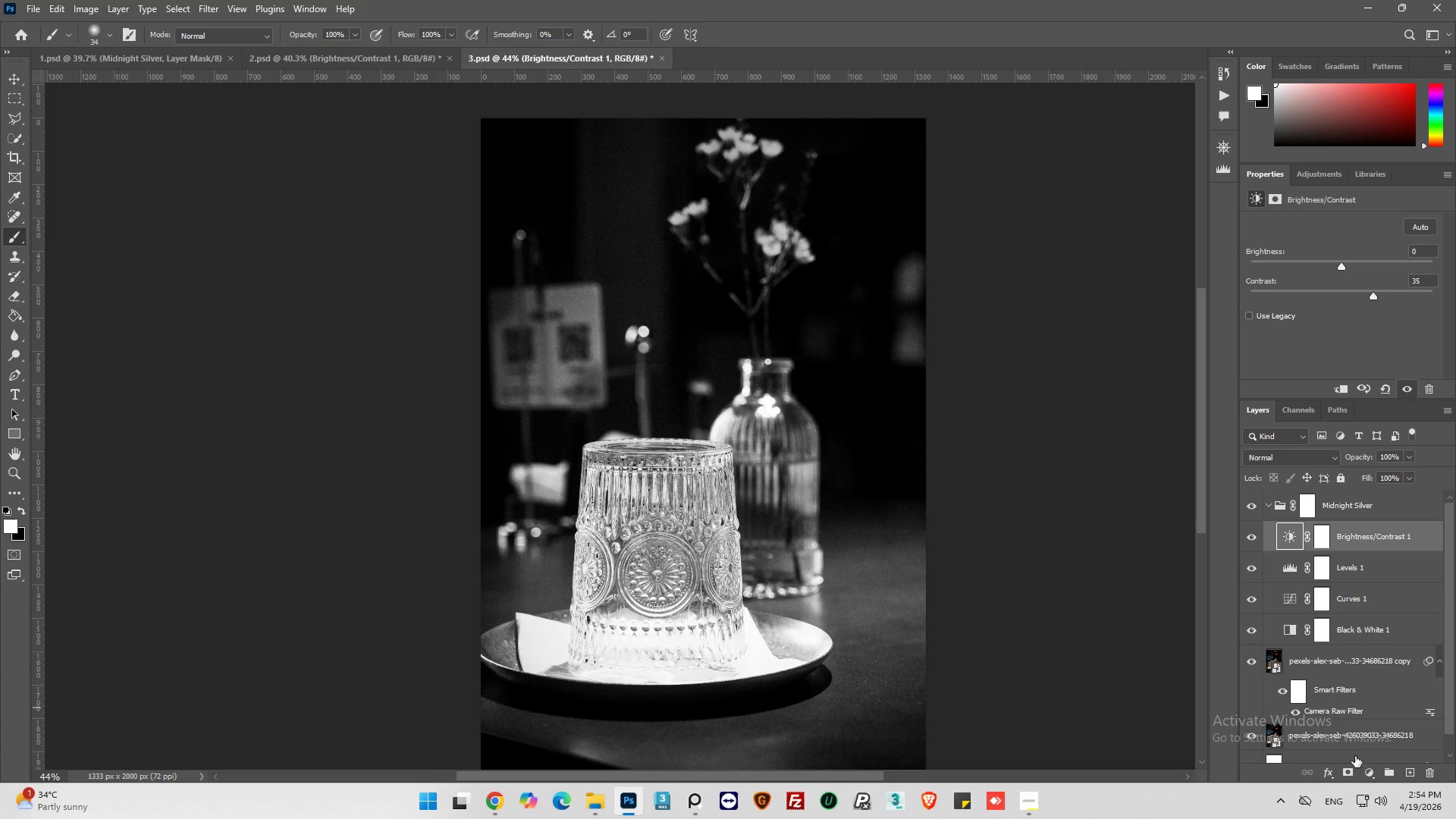 
scroll: coordinate [1286, 702], scroll_direction: down, amount: 6.0
 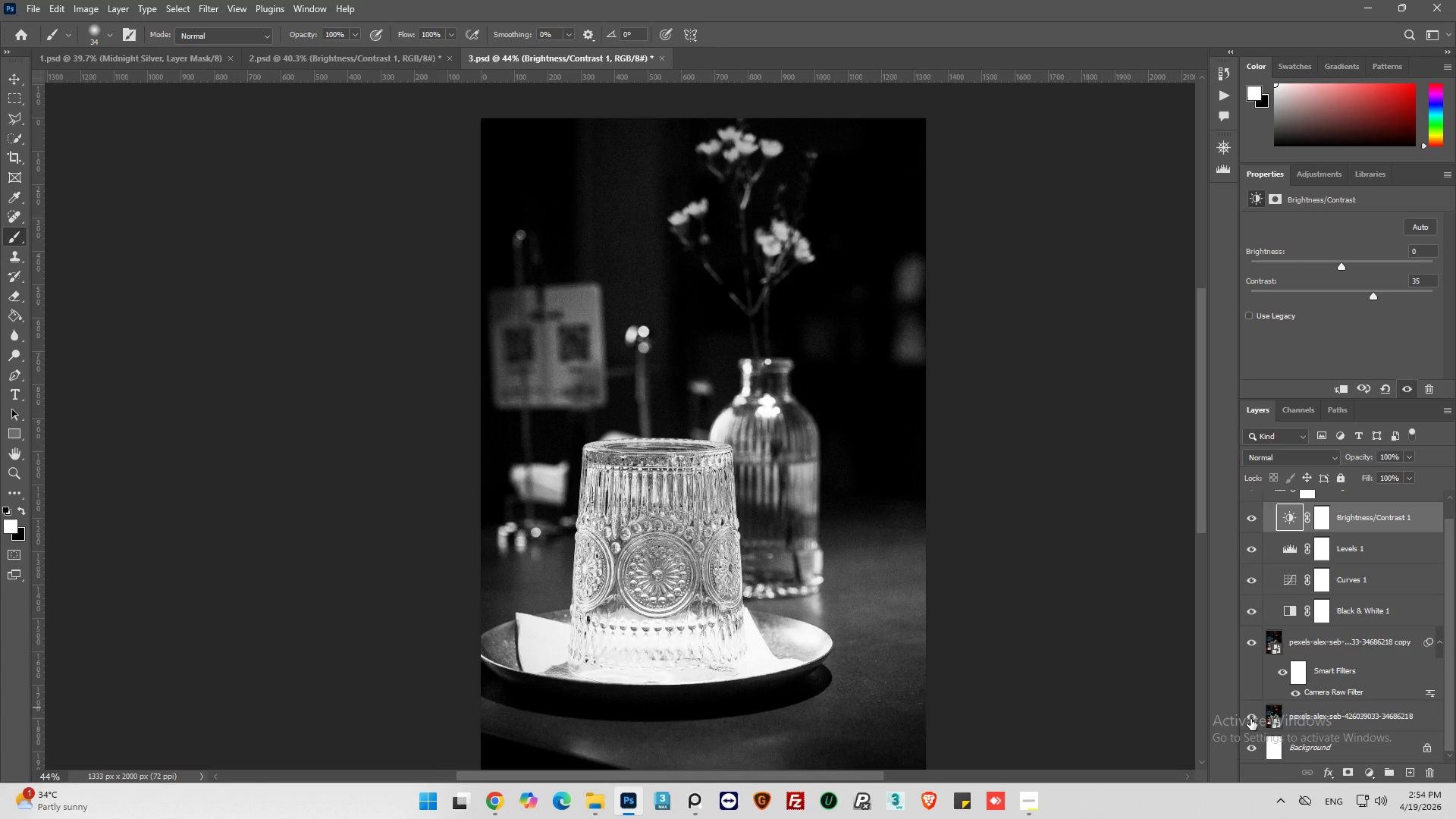 
hold_key(key=AltLeft, duration=2.94)
left_click([1250, 719])
 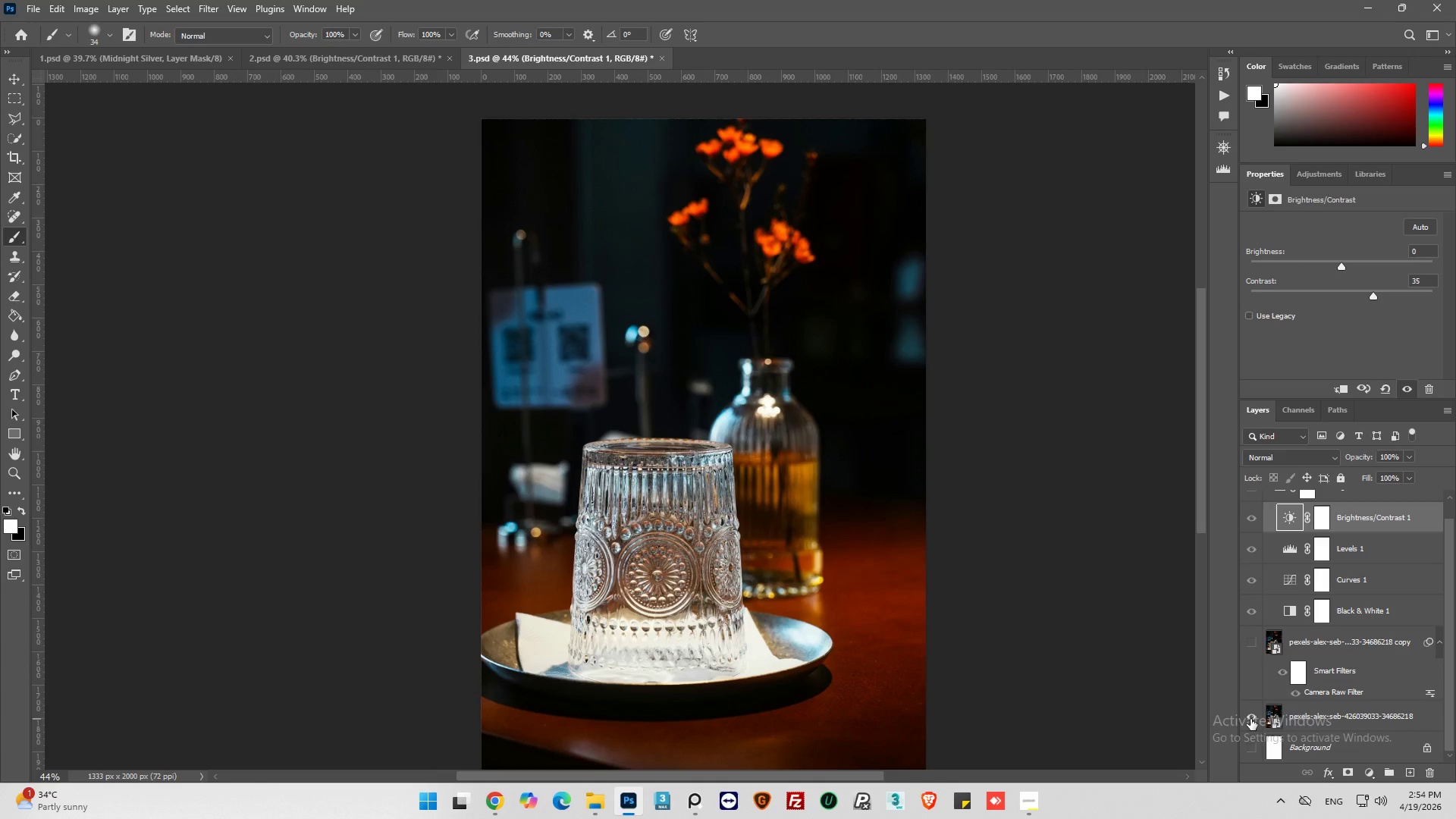 
left_click([1250, 719])
 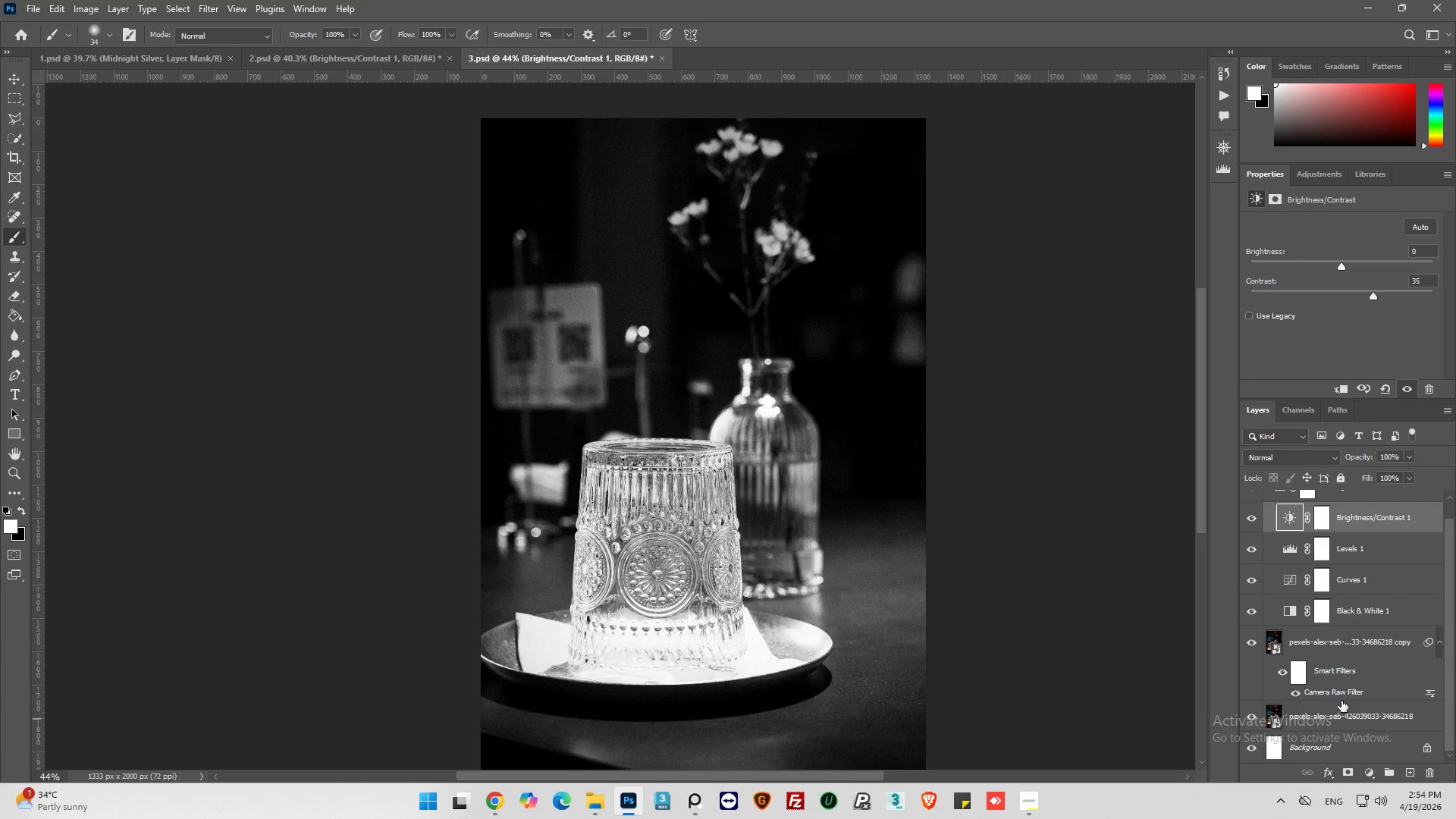 
double_click([1345, 693])
 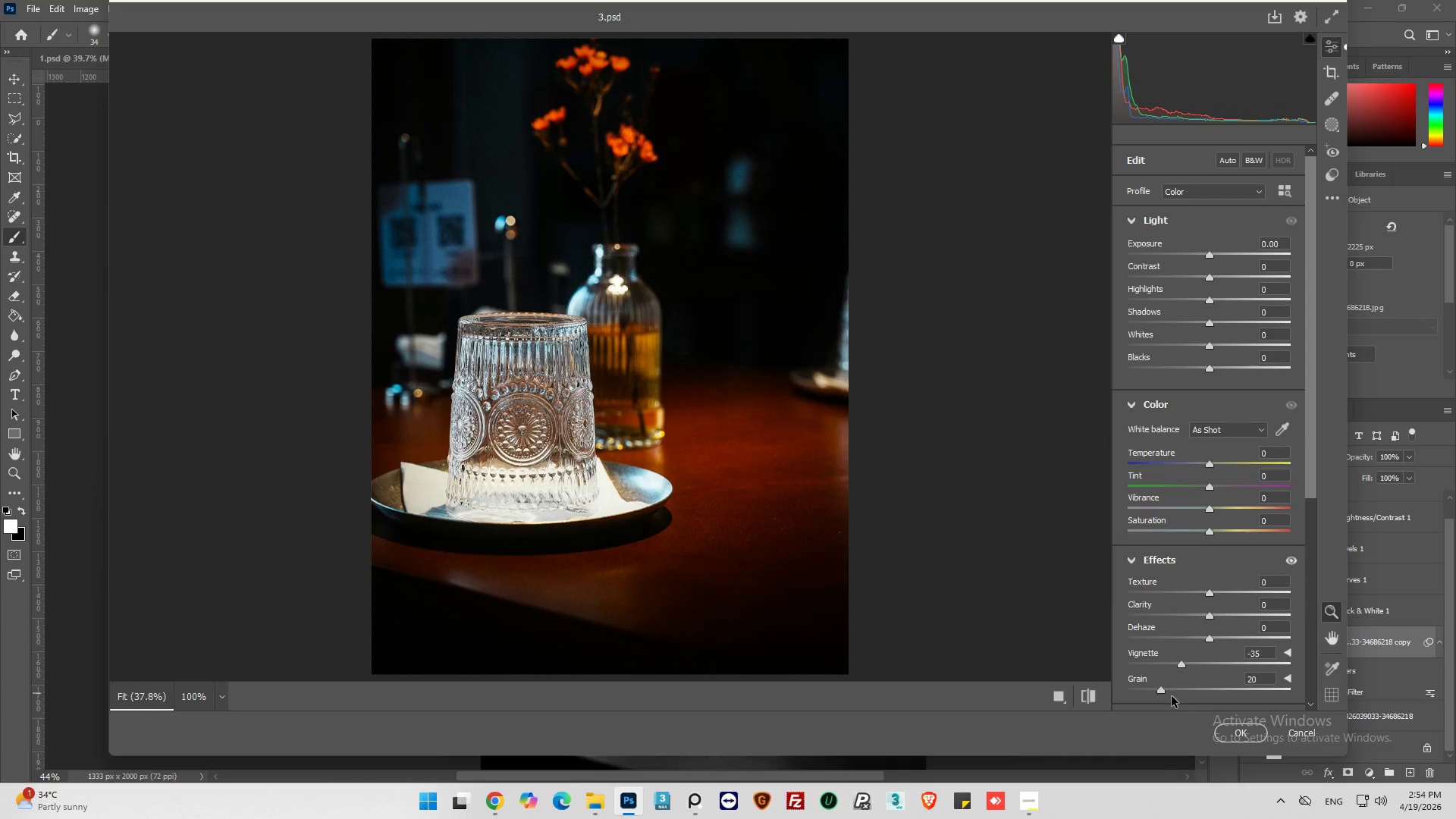 
left_click_drag(start_coordinate=[1159, 689], to_coordinate=[1151, 691])
 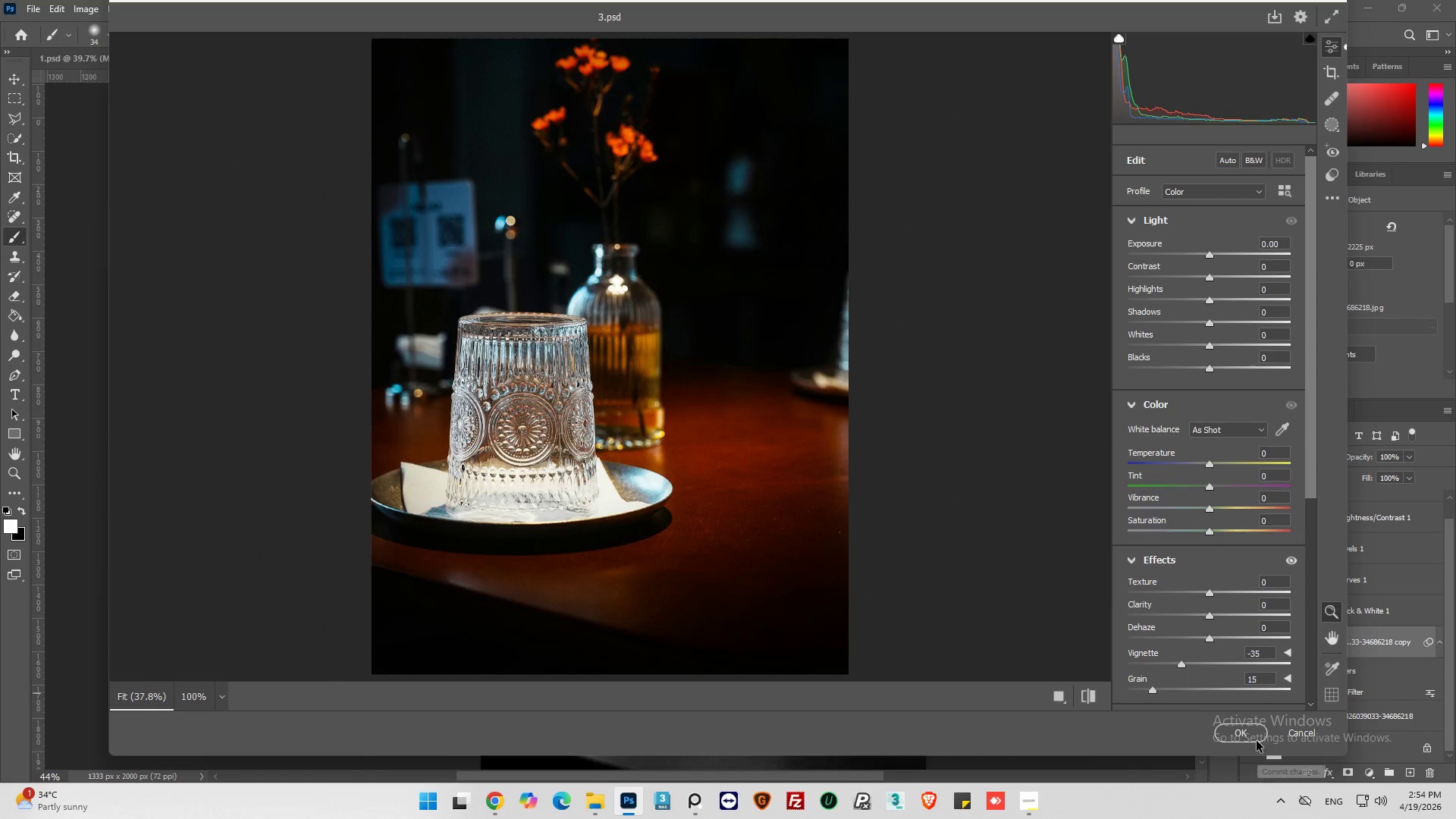 
left_click([1256, 741])
 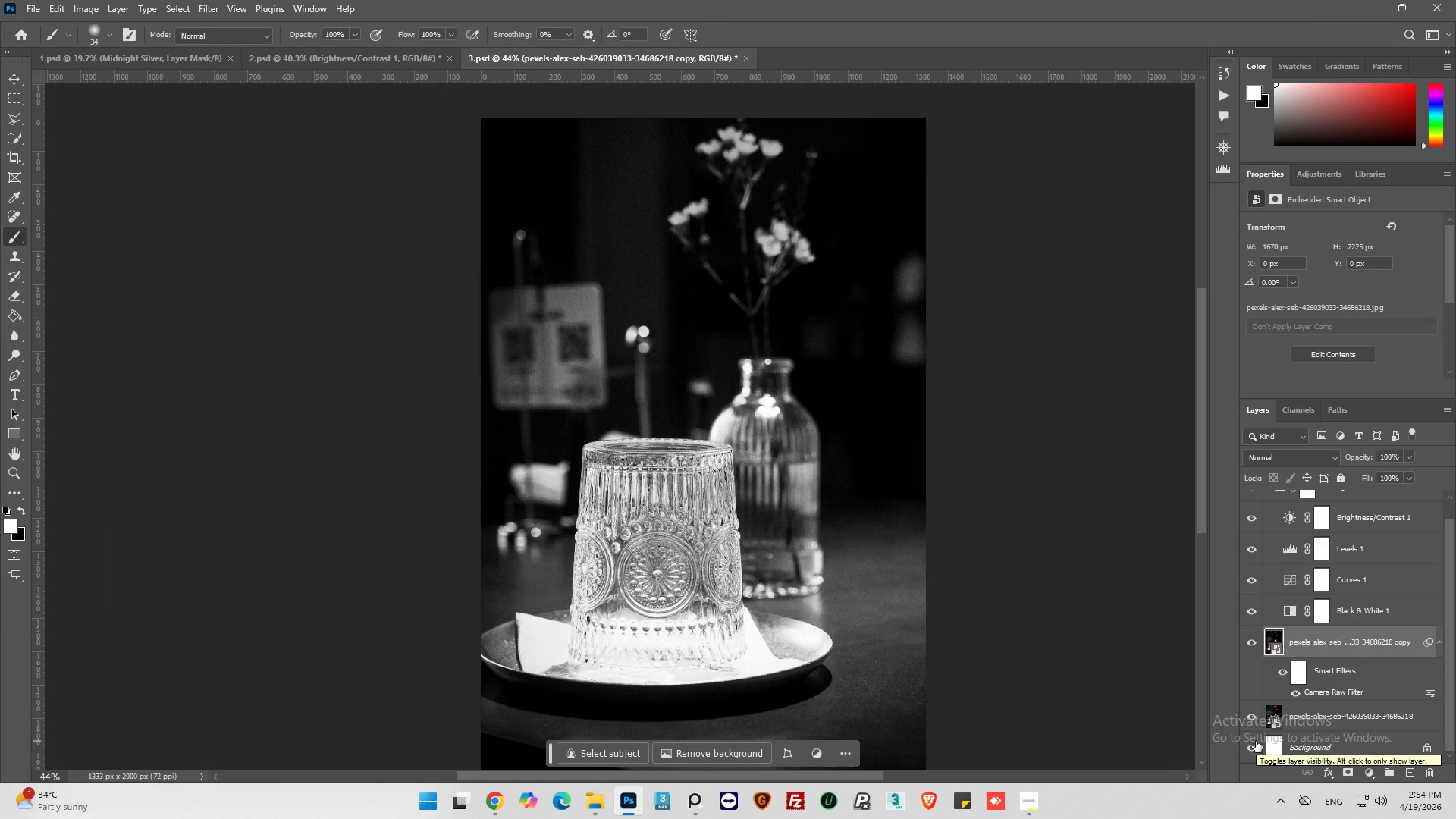 
wait(11.28)
 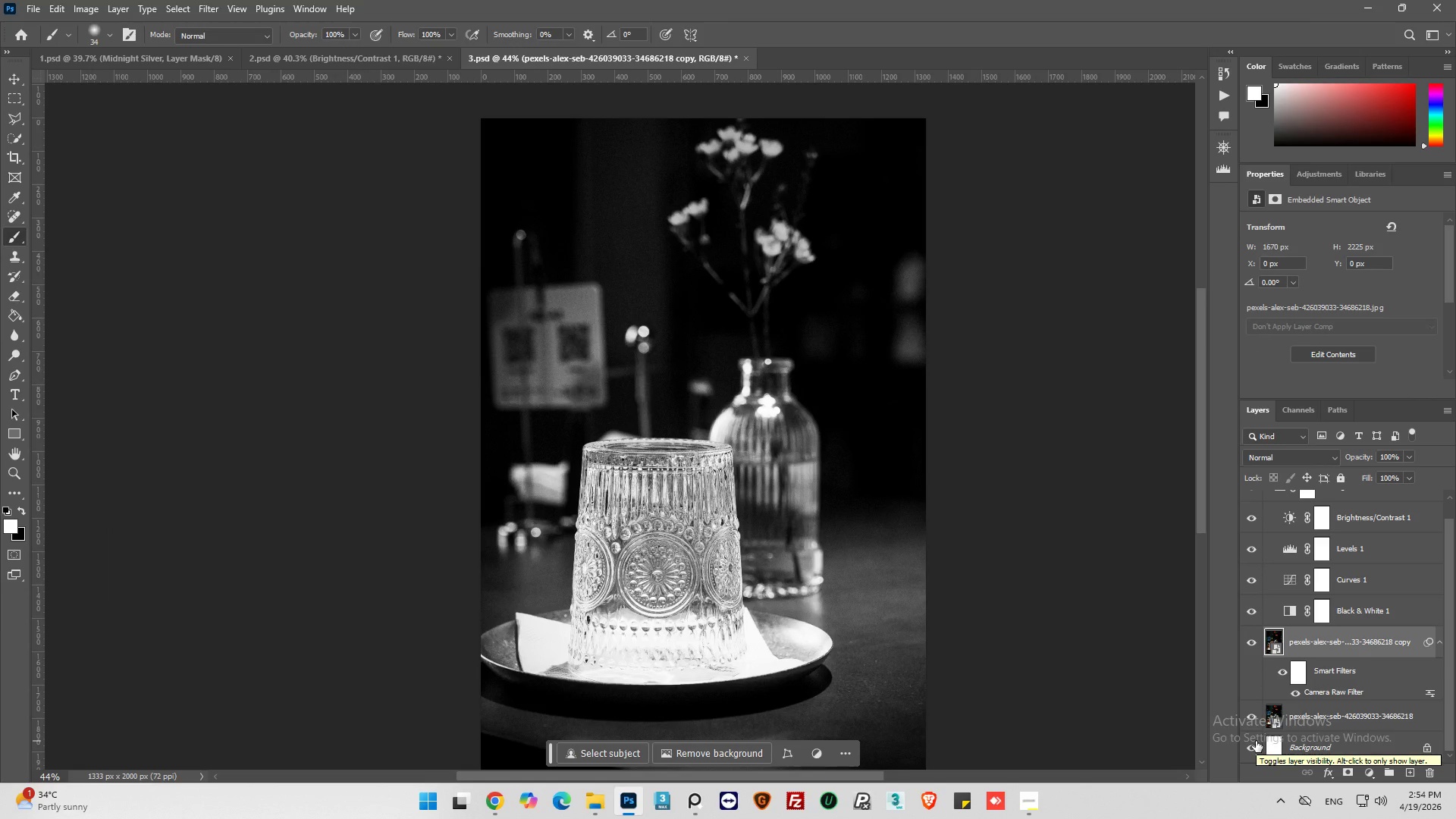 
hold_key(key=AltLeft, duration=0.52)
scroll: coordinate [783, 617], scroll_direction: up, amount: 2.0
 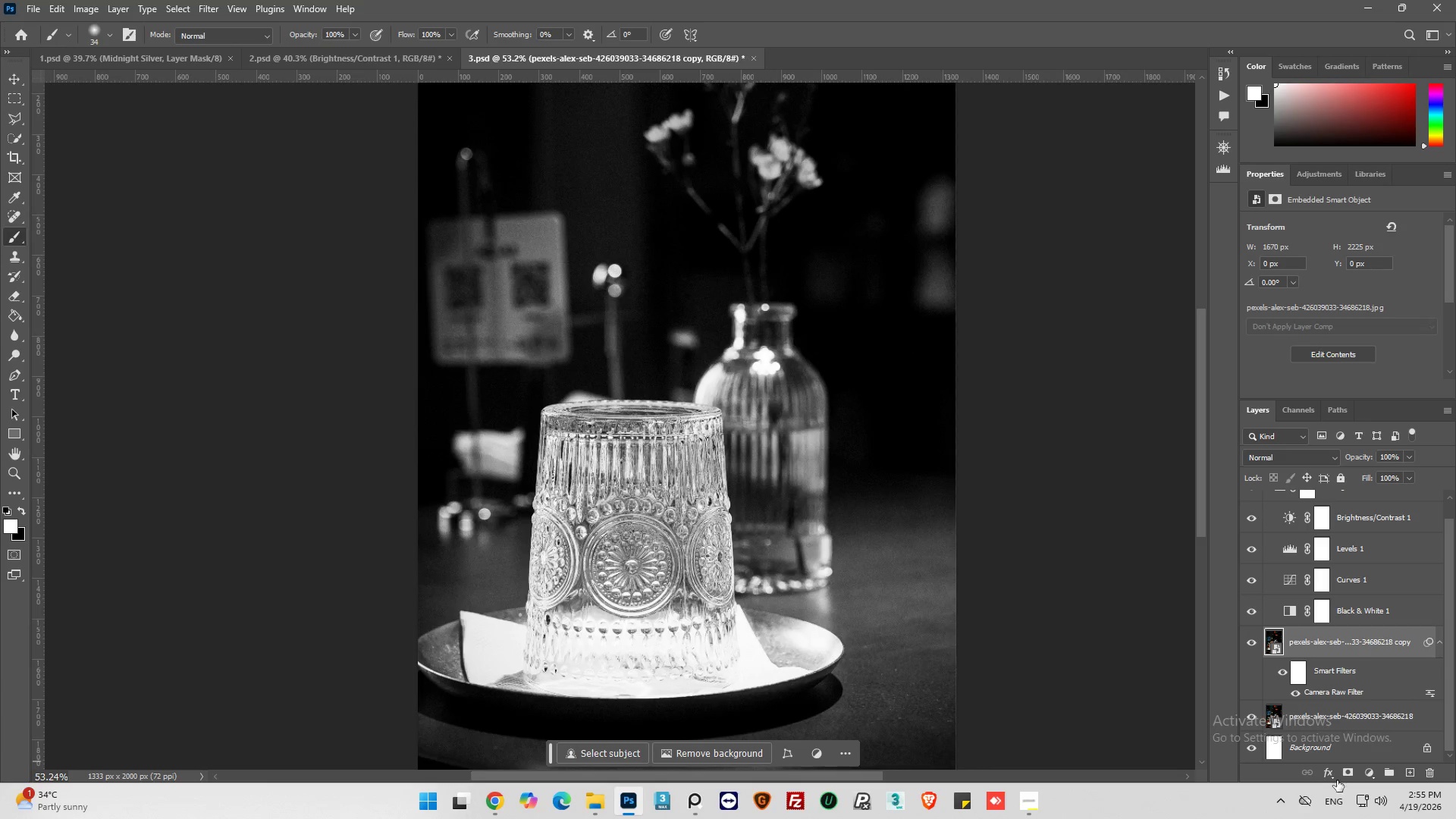 
left_click([1250, 645])
 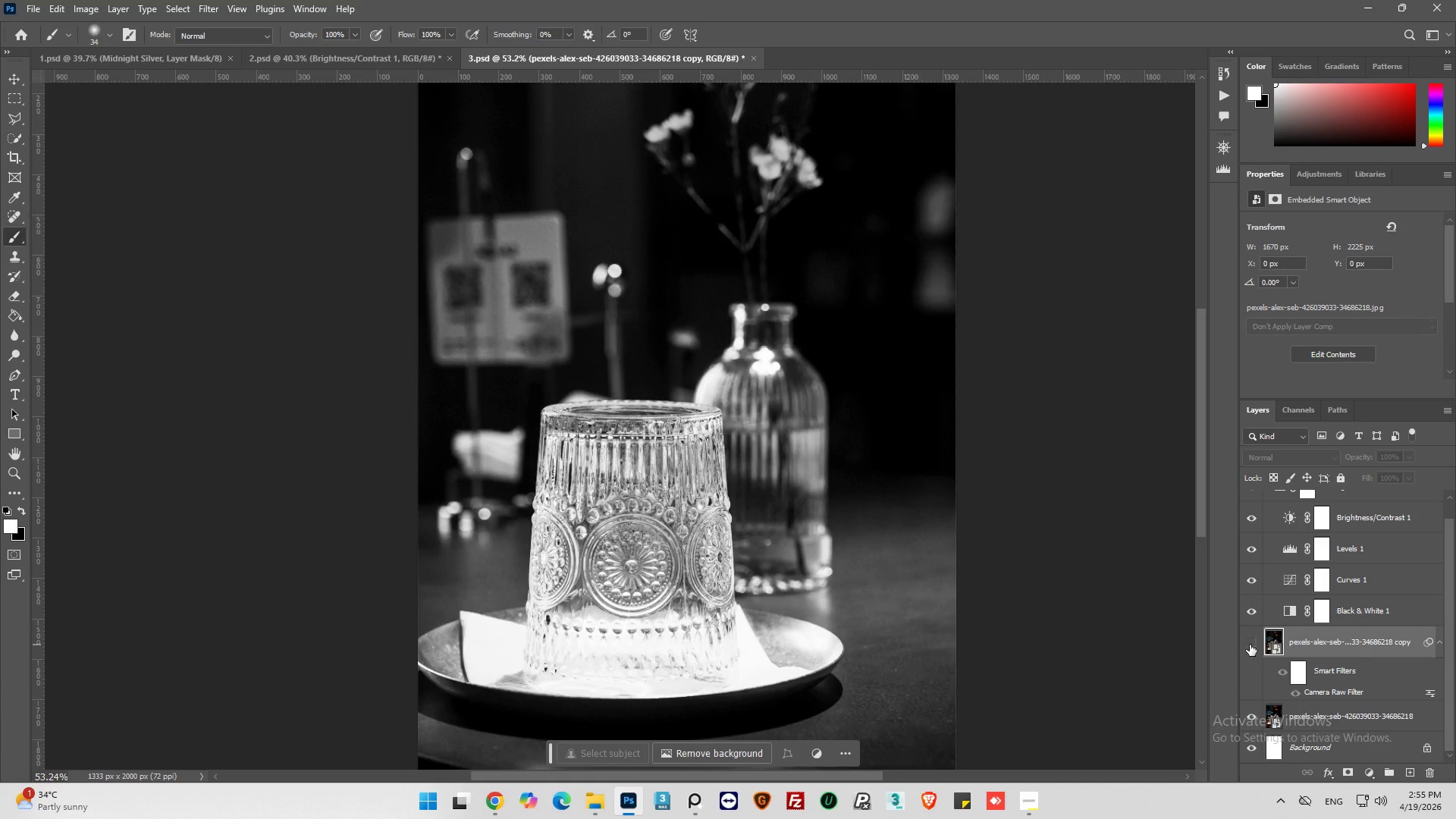 
left_click([1250, 645])
 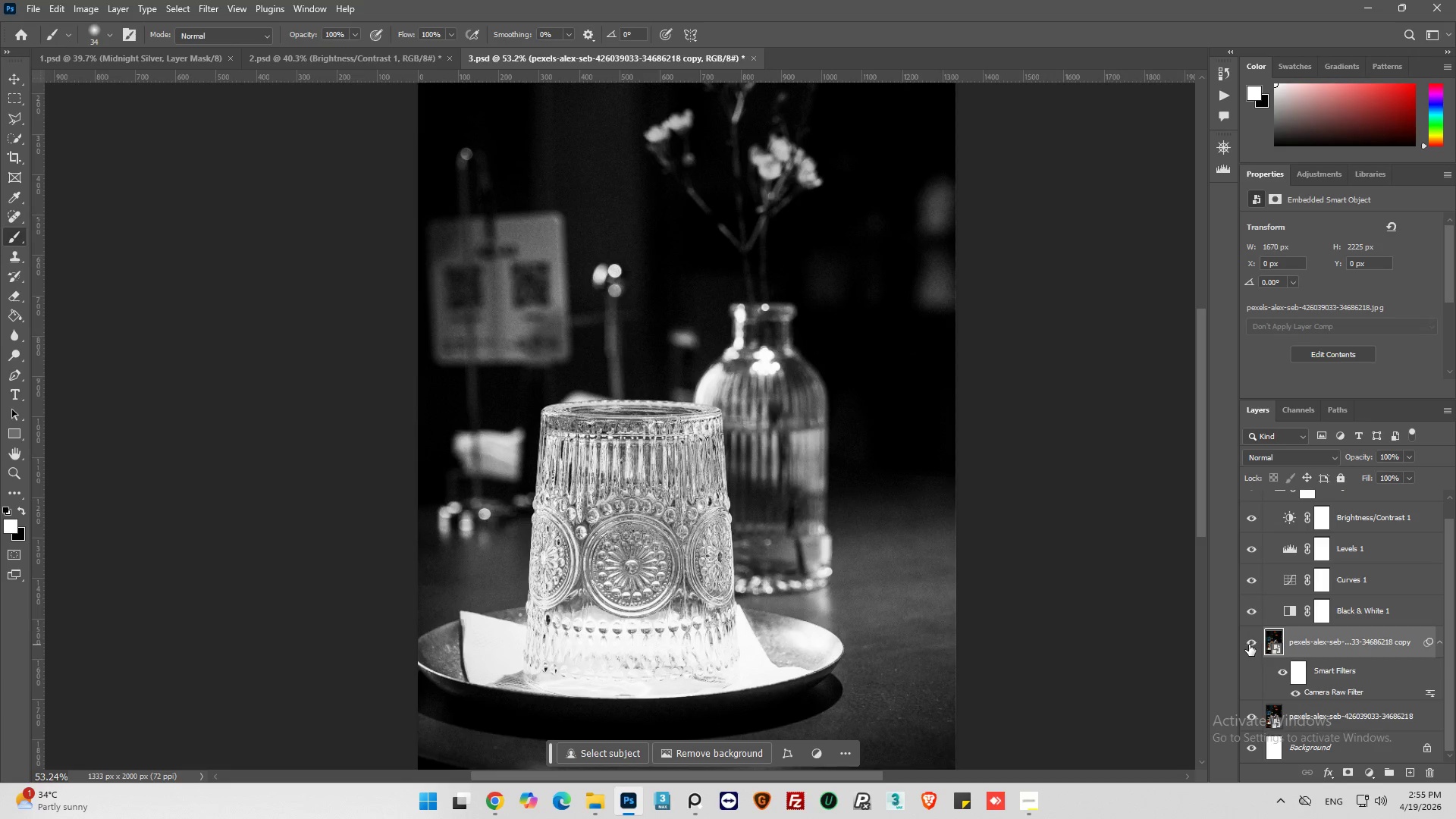 
hold_key(key=AltLeft, duration=0.33)
scroll: coordinate [961, 613], scroll_direction: down, amount: 4.0
 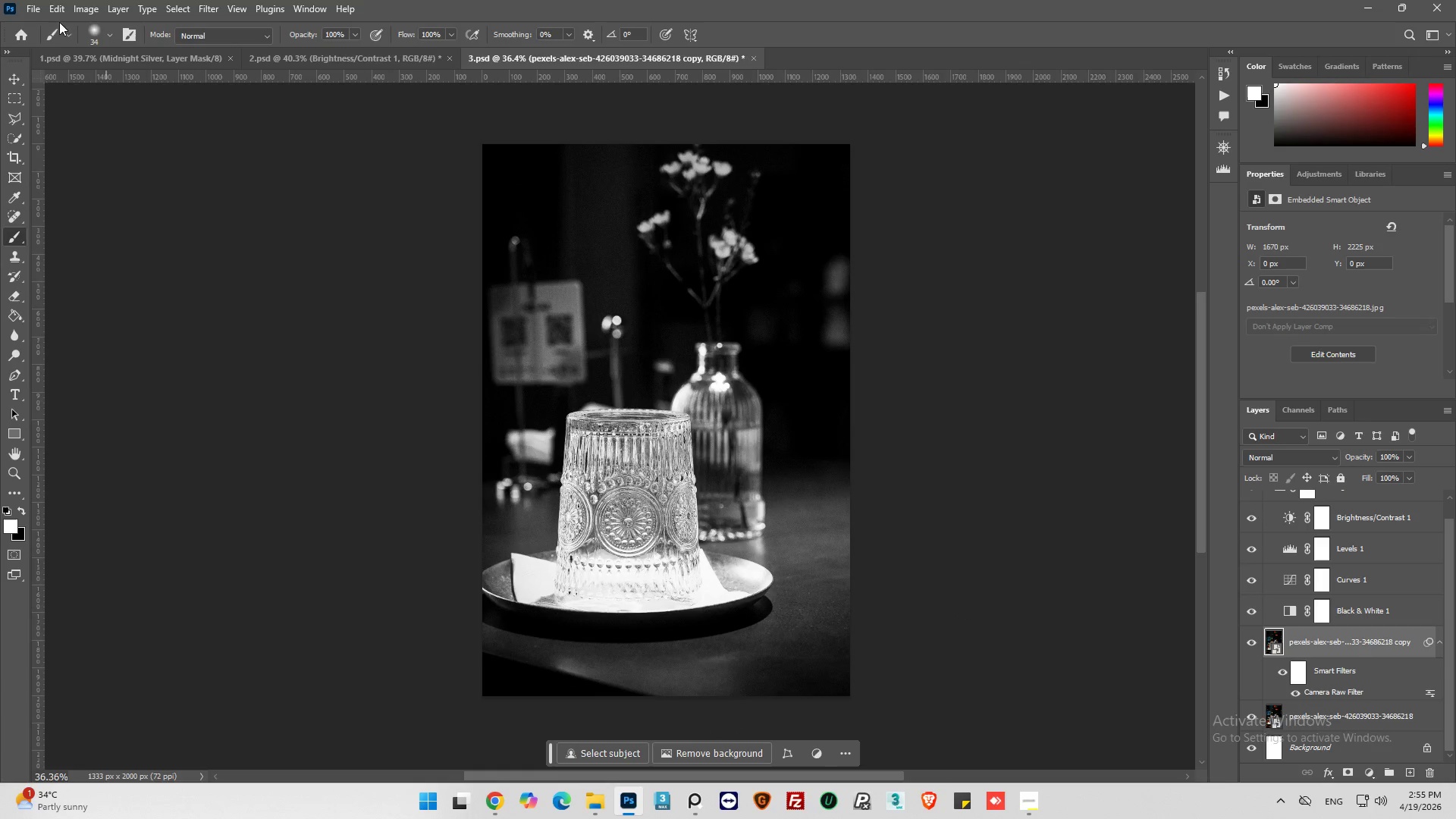 
left_click([26, 8])
 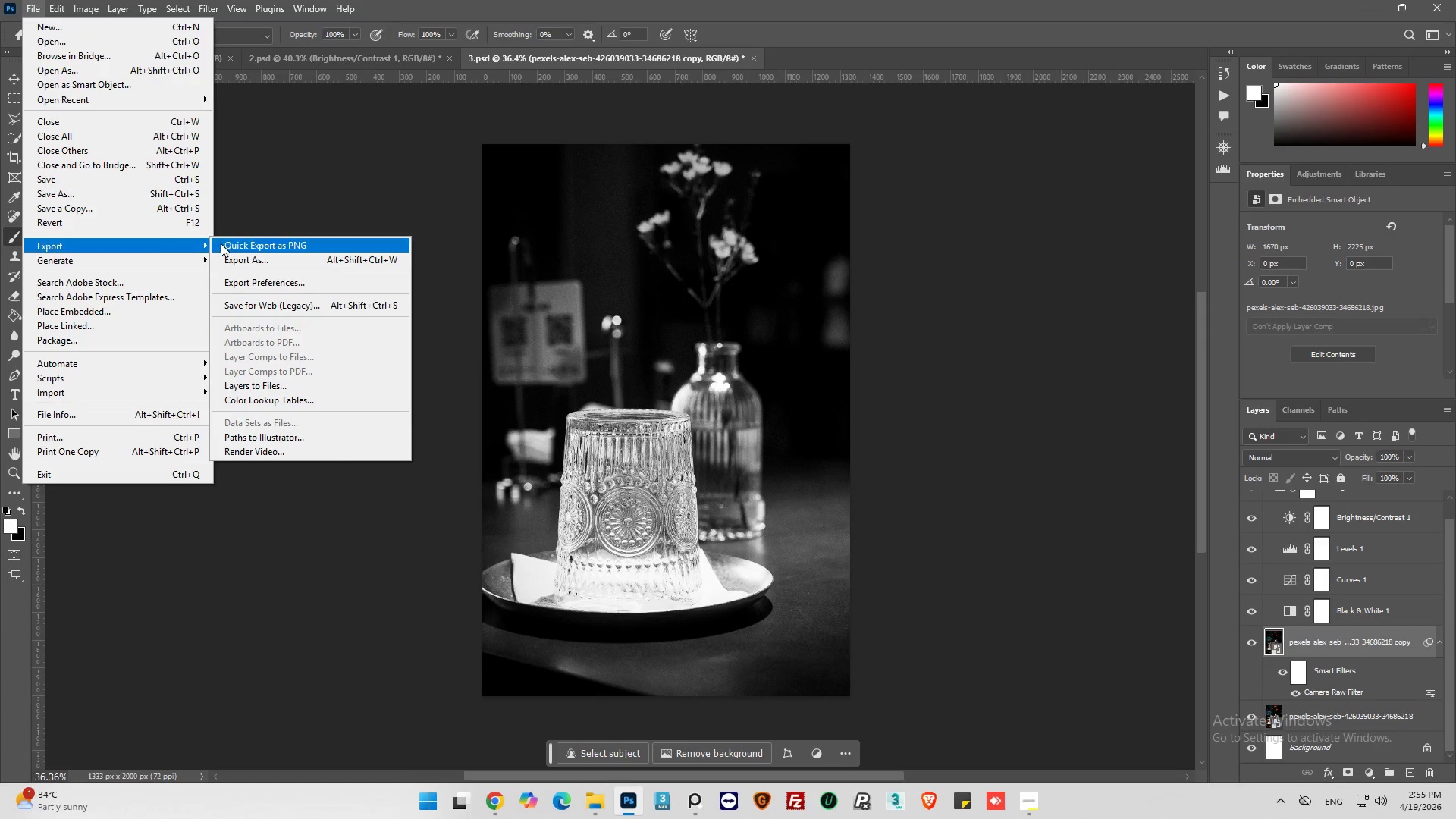 
left_click([282, 265])
 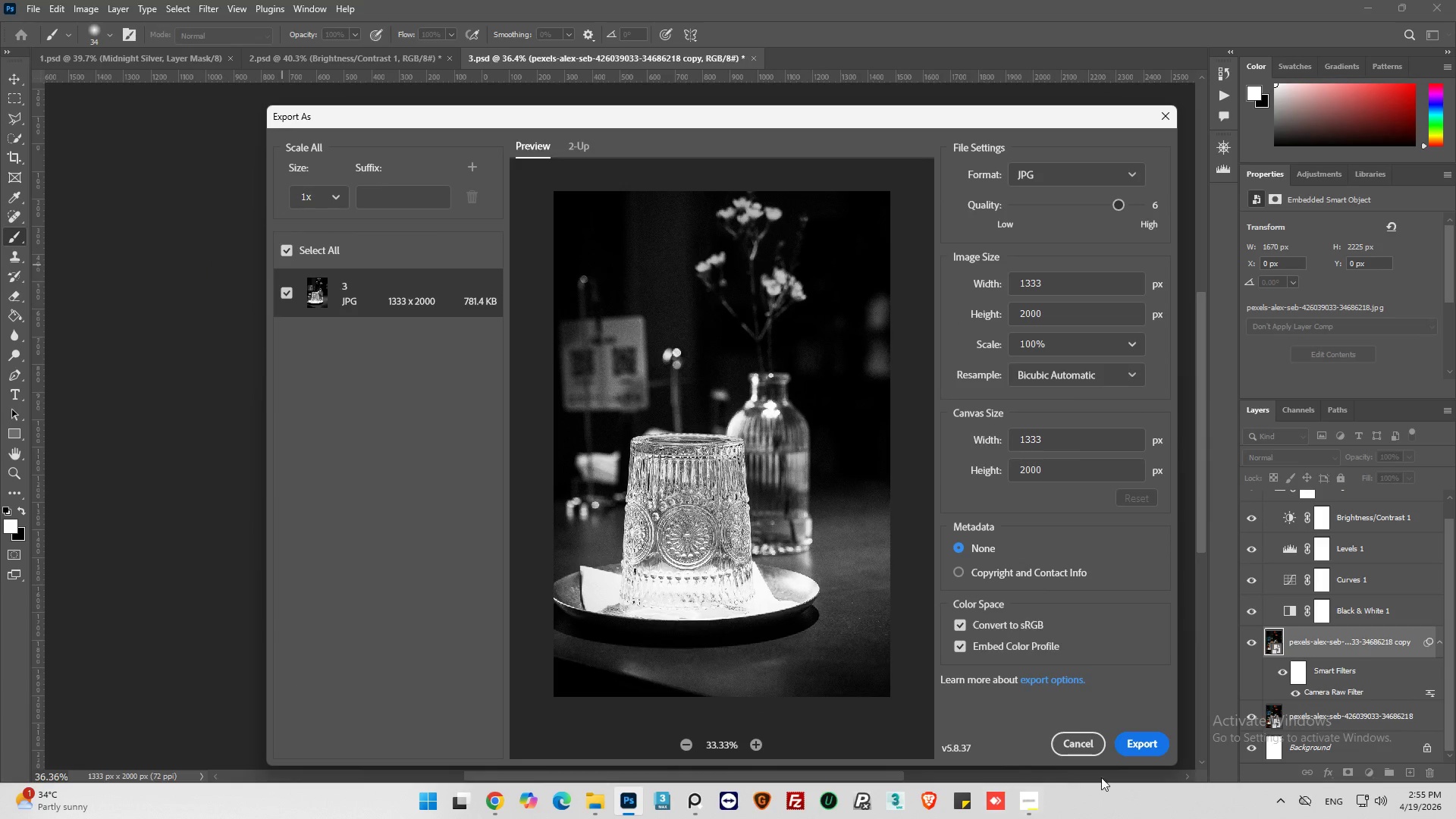 
left_click_drag(start_coordinate=[1153, 739], to_coordinate=[1158, 736])
 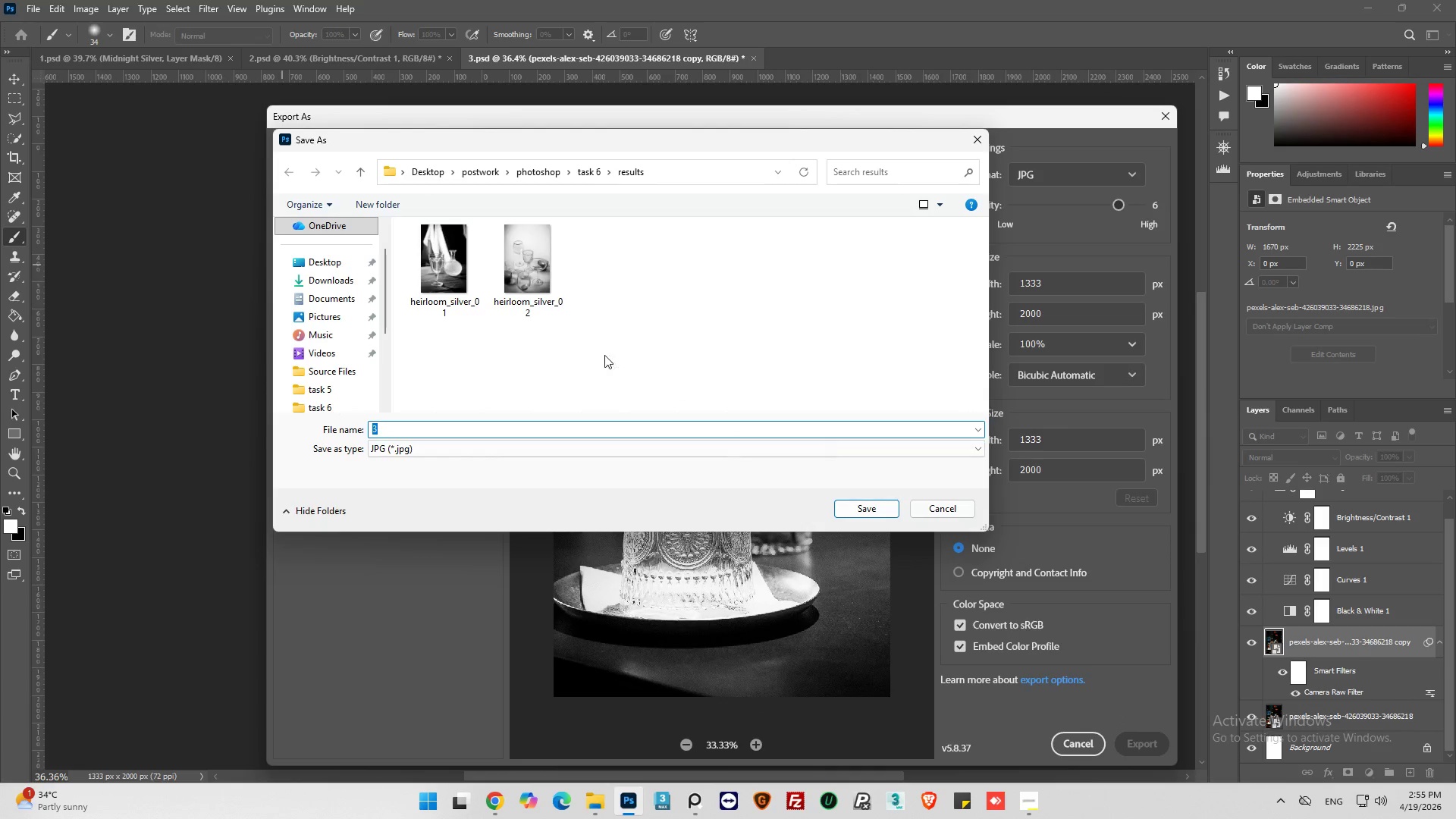 
left_click([554, 278])
 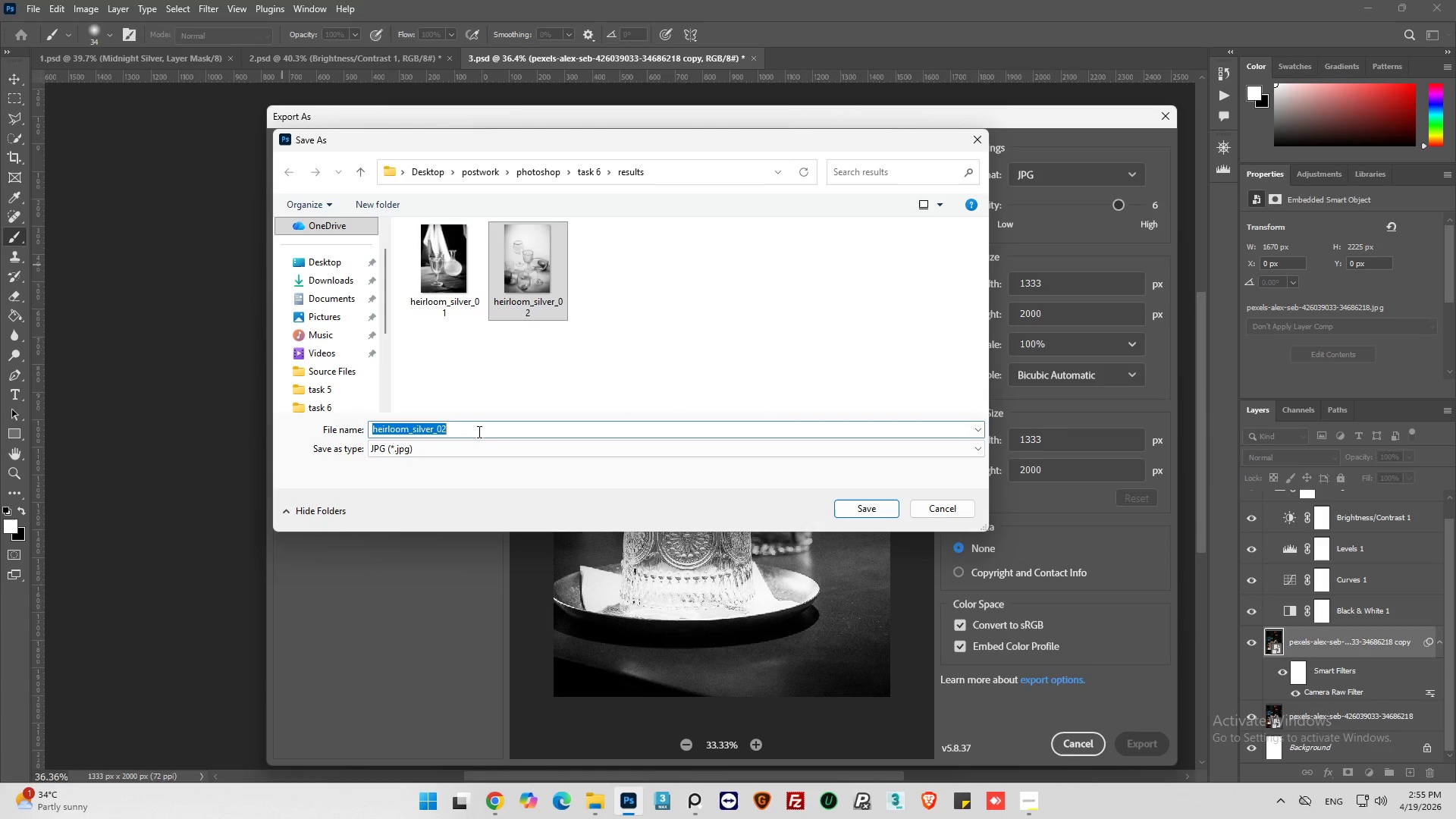 
double_click([480, 430])
 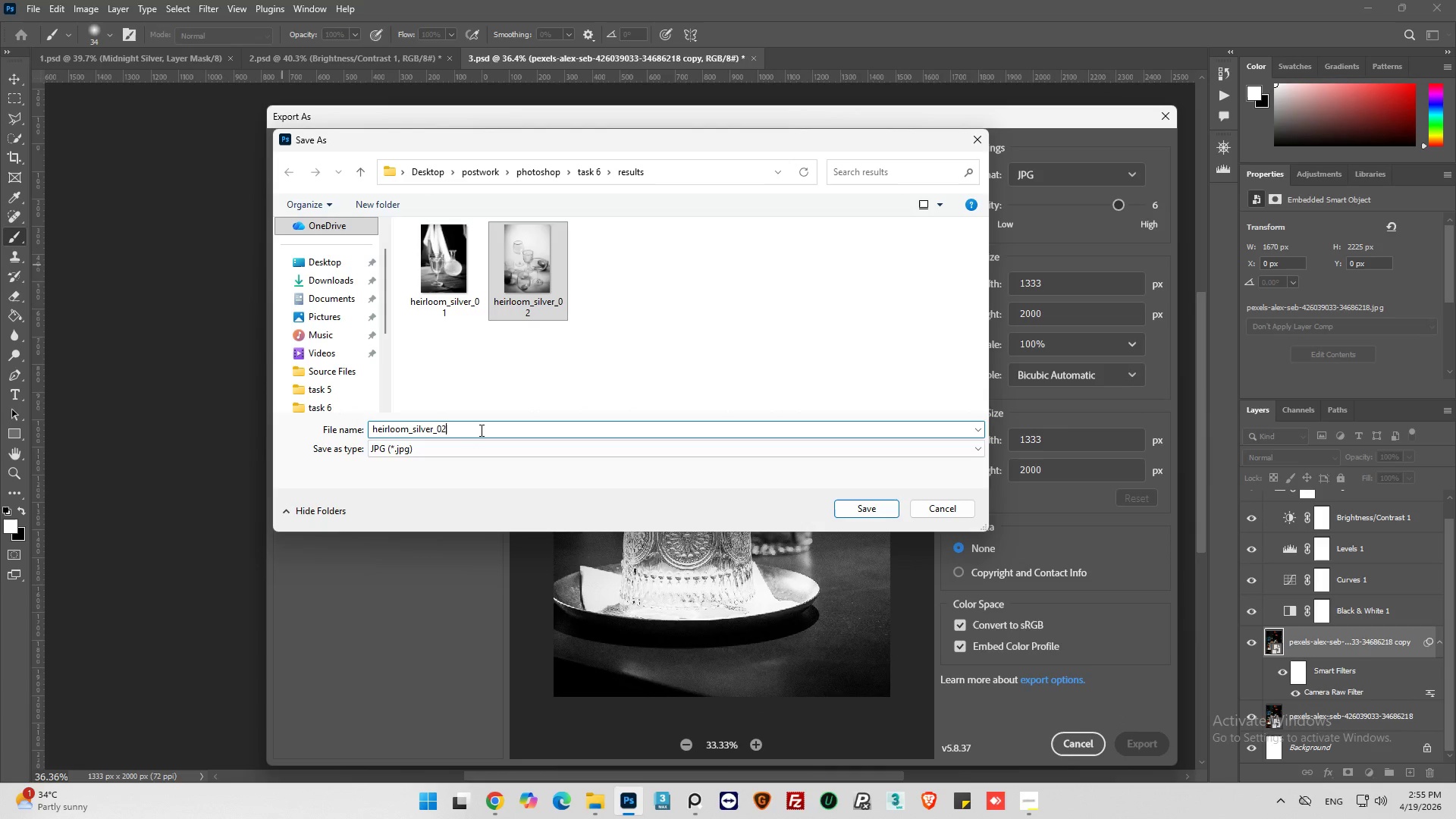 
key(Backspace)
 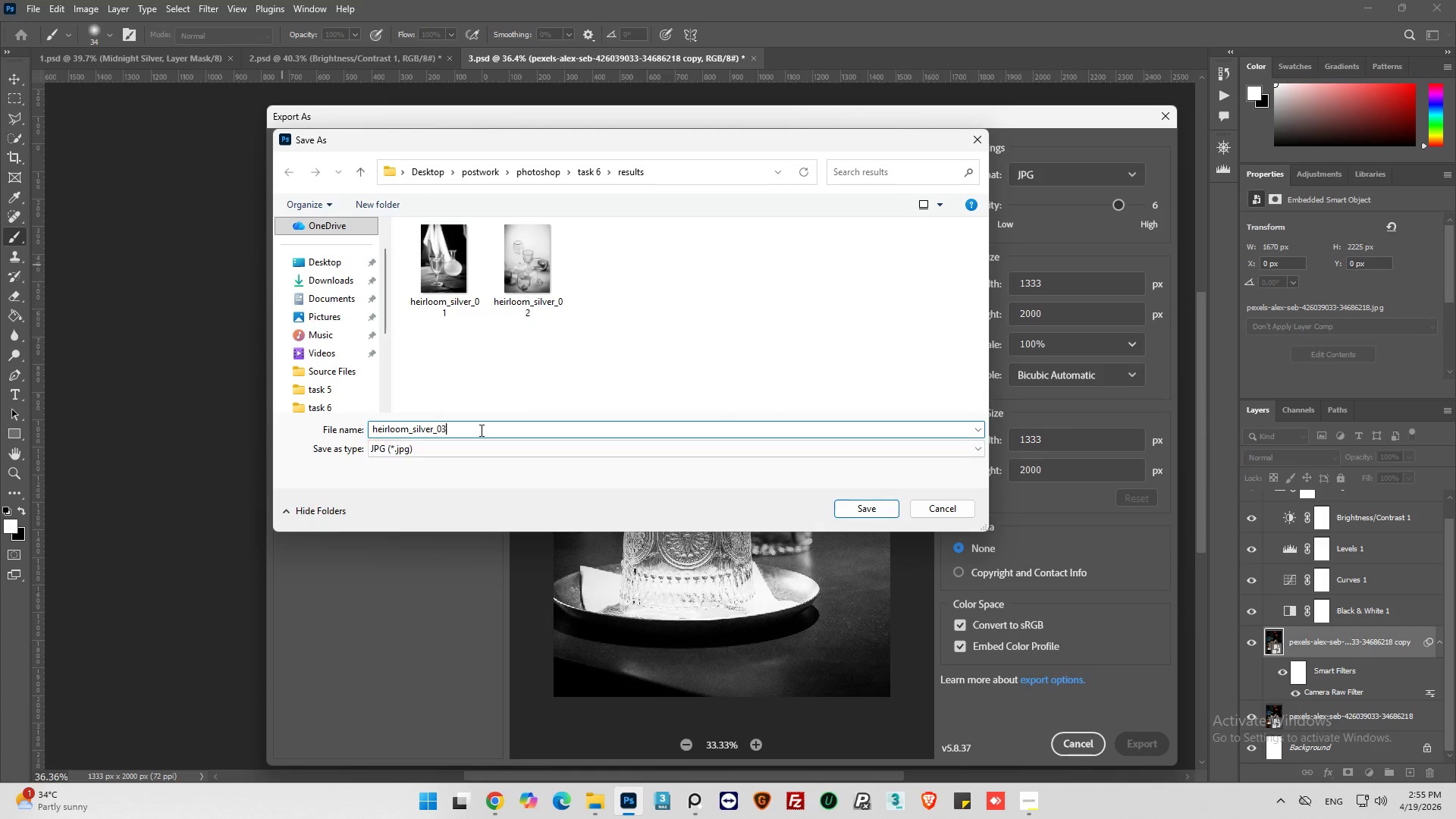 
key(3)
 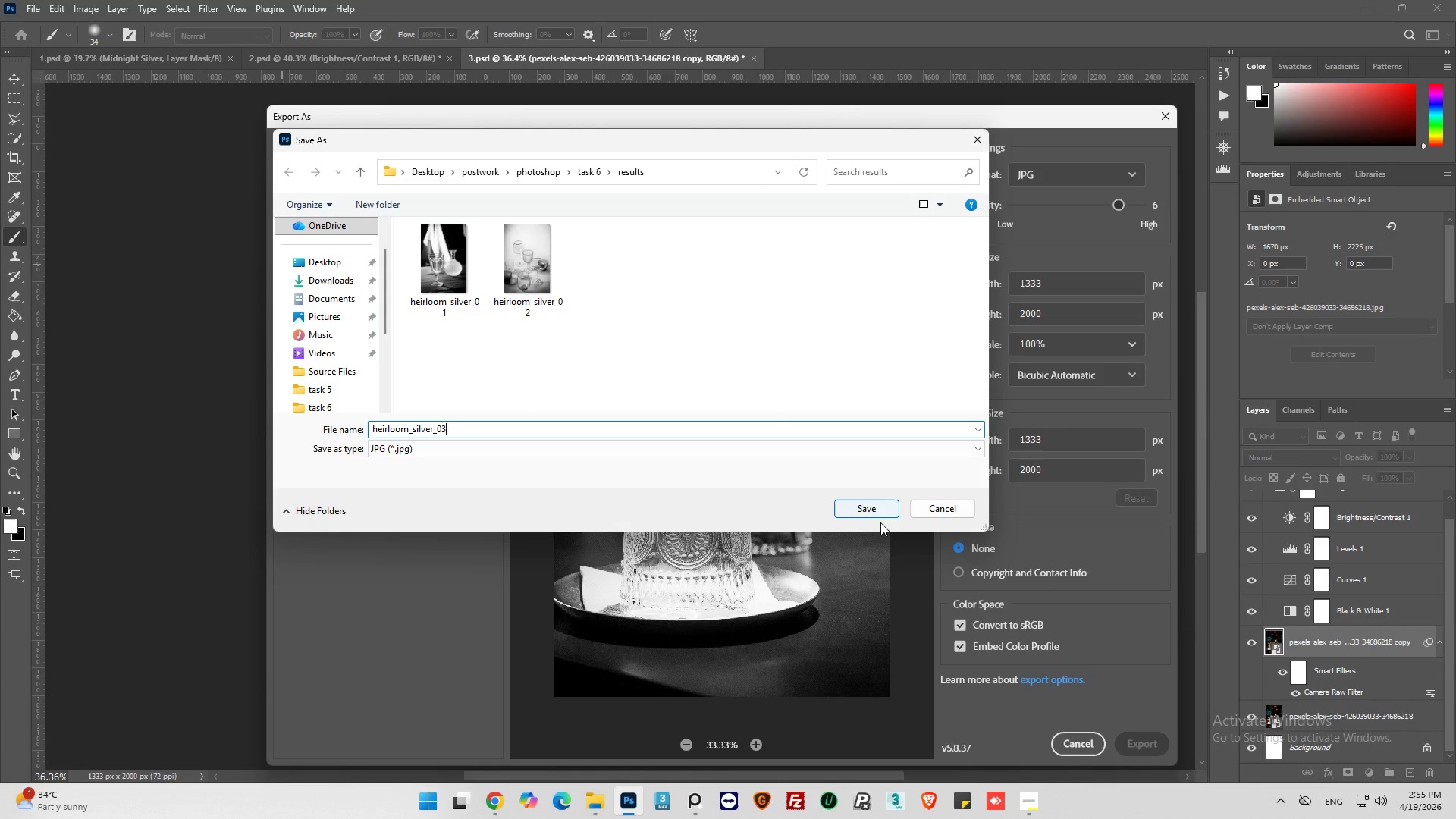 
left_click([873, 503])
 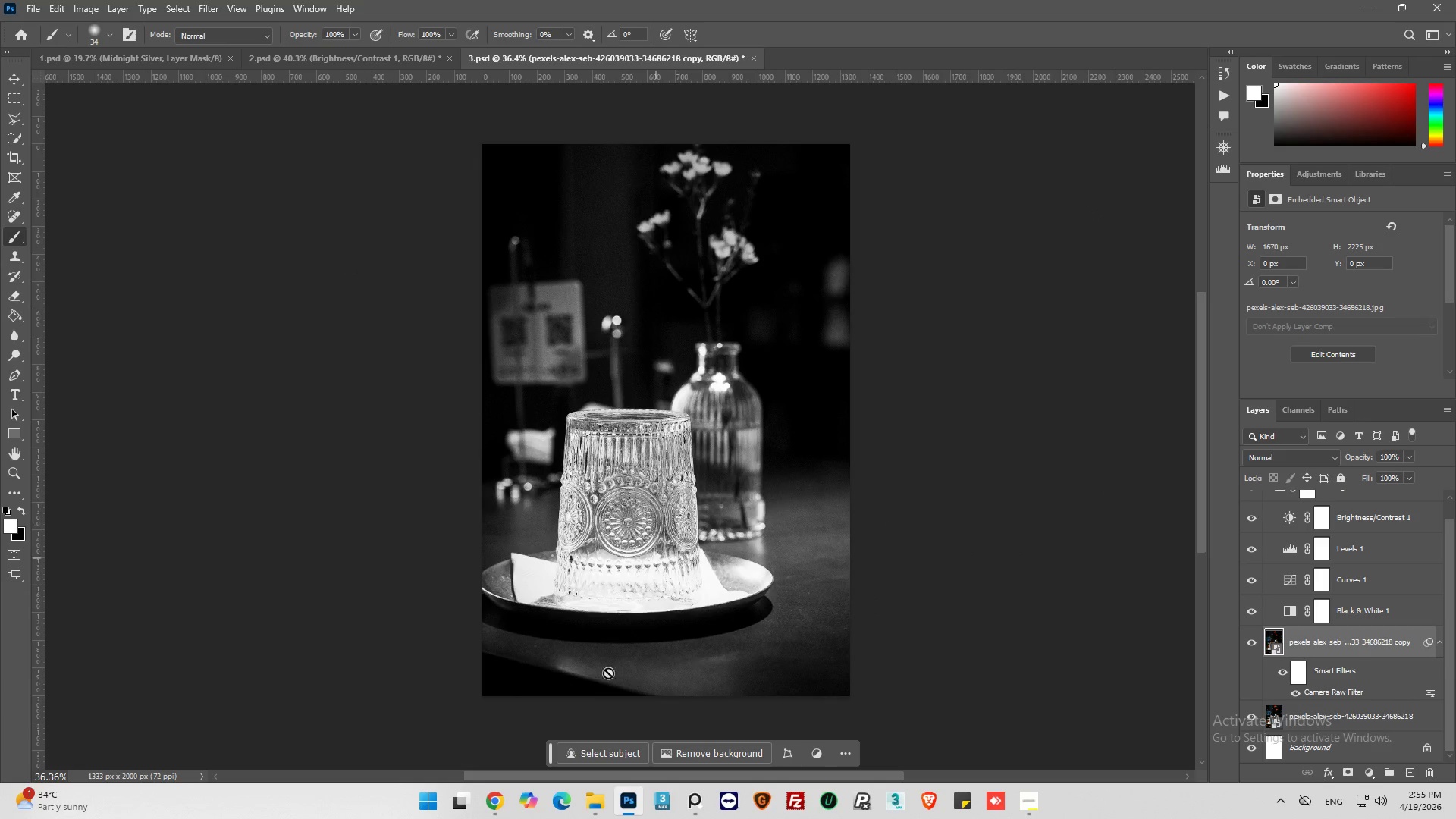 
left_click([588, 809])
 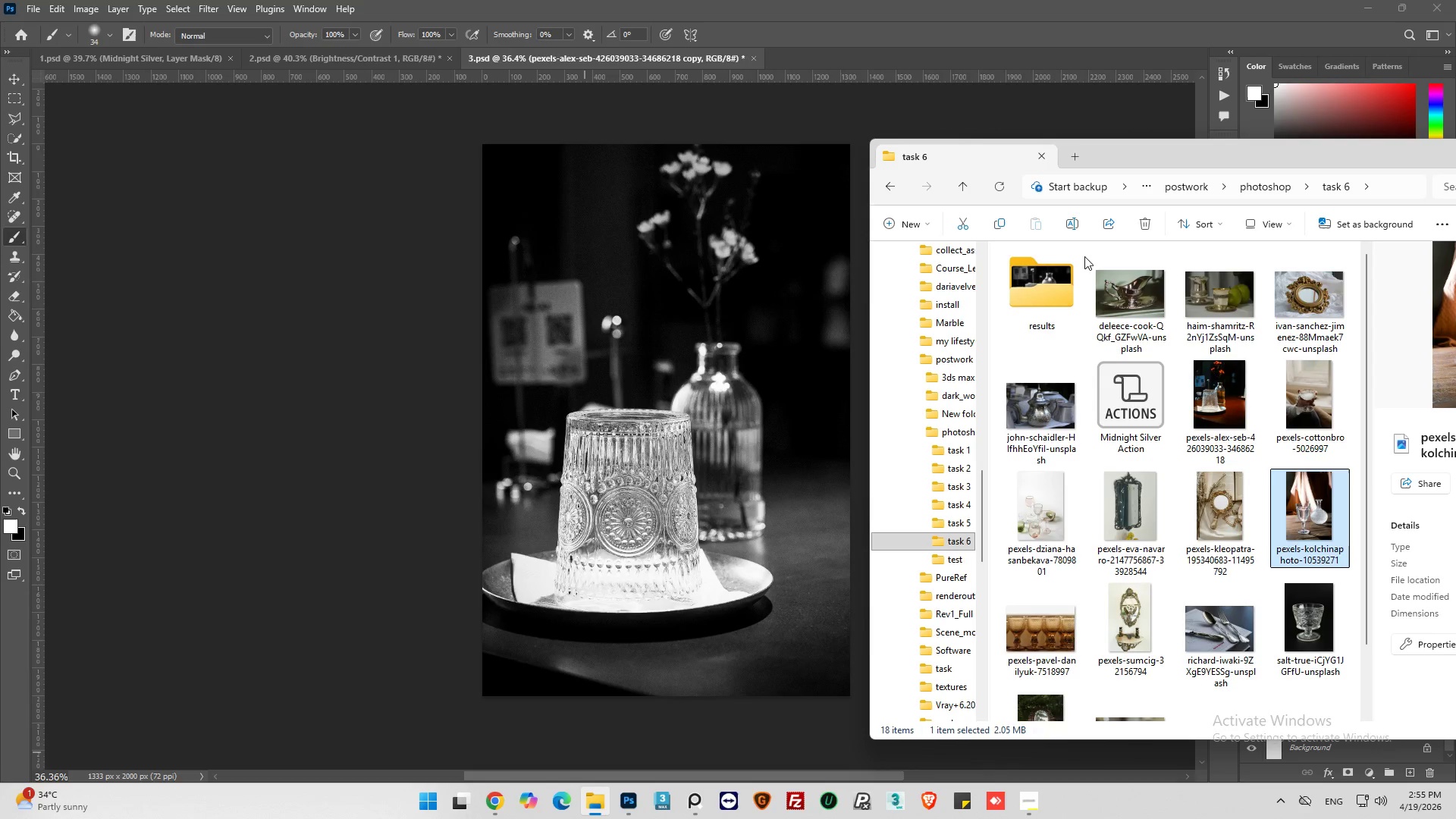 
wait(5.39)
 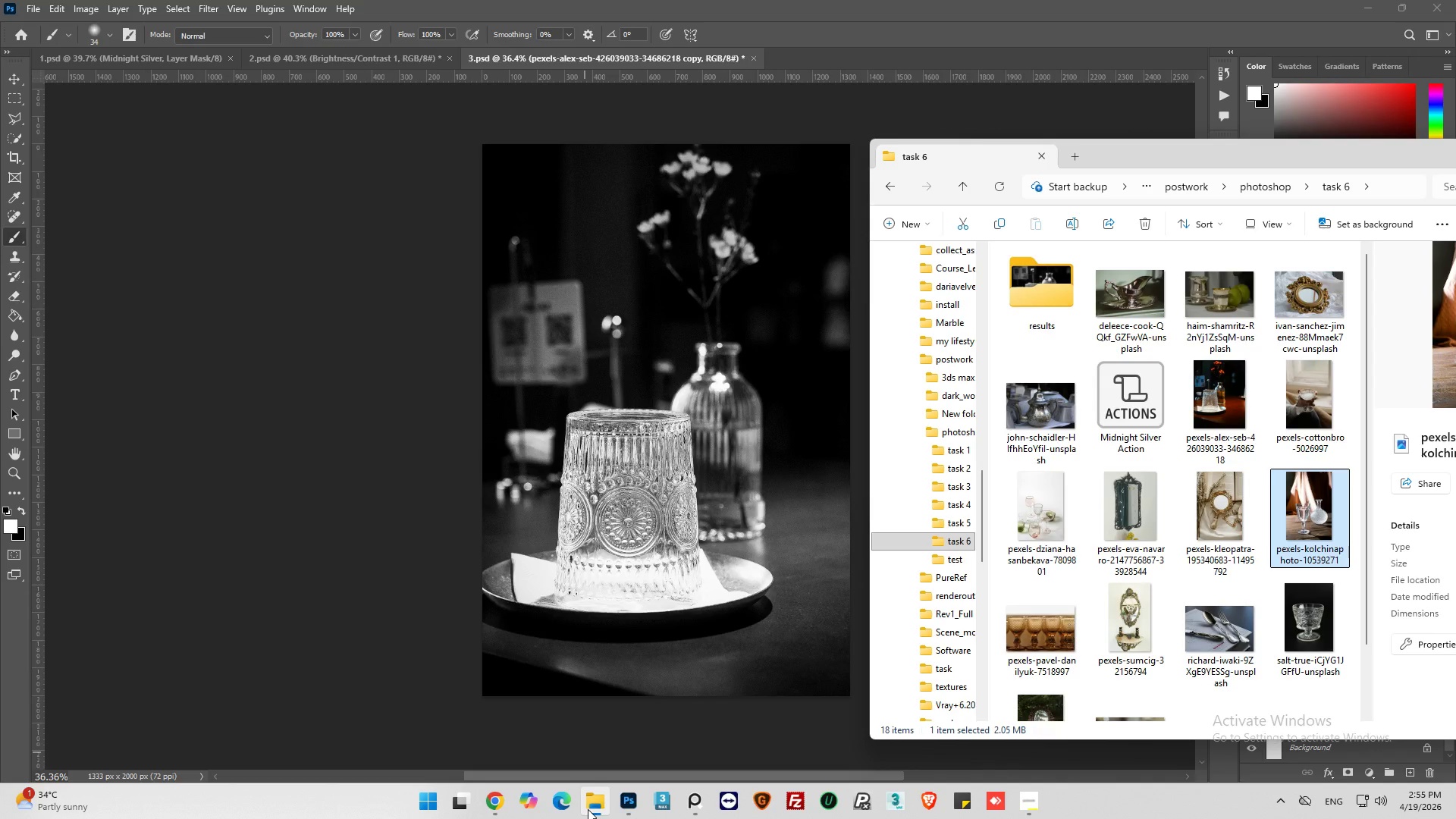 
left_click_drag(start_coordinate=[1175, 160], to_coordinate=[934, 168])
 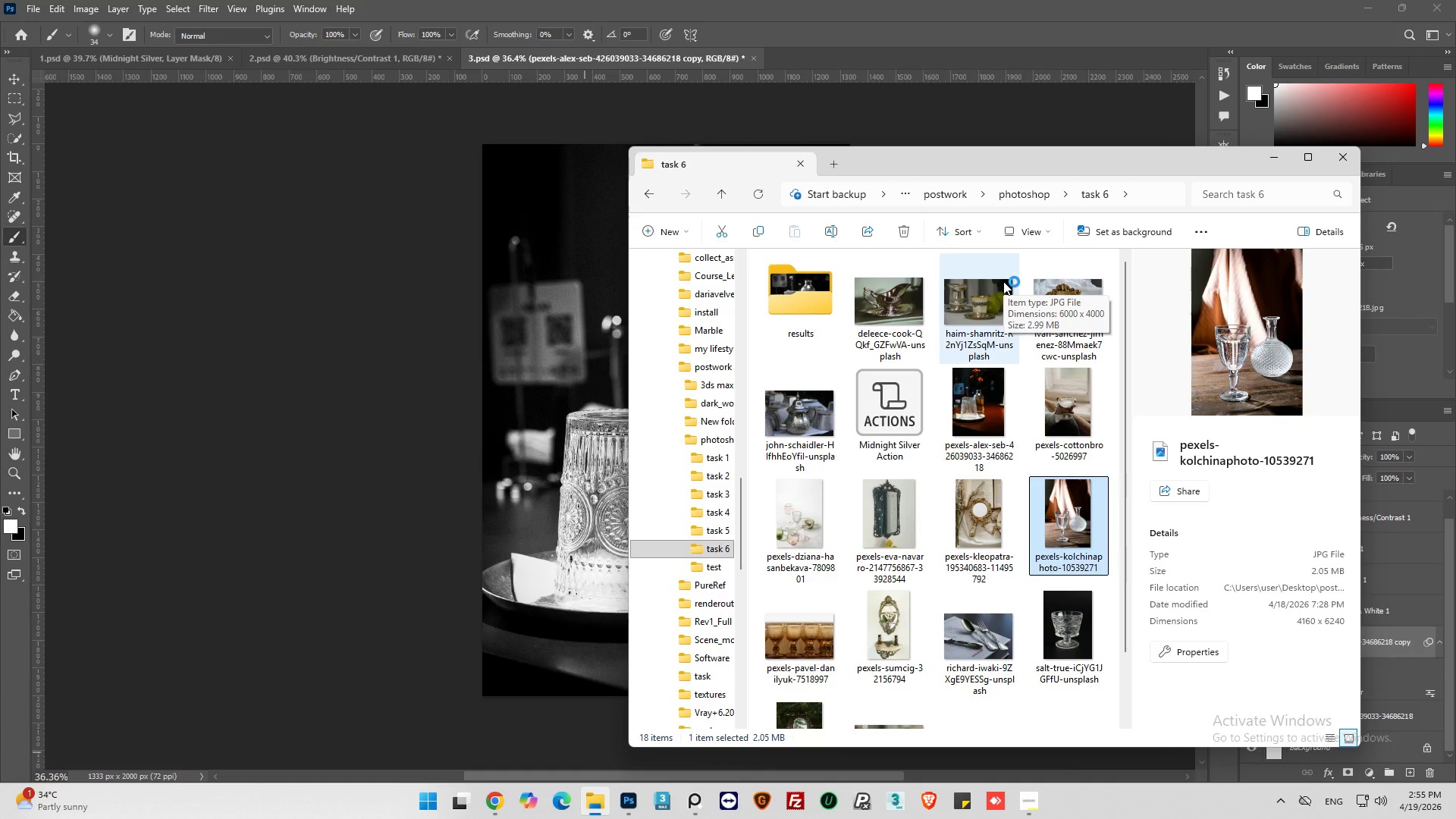 
wait(6.11)
 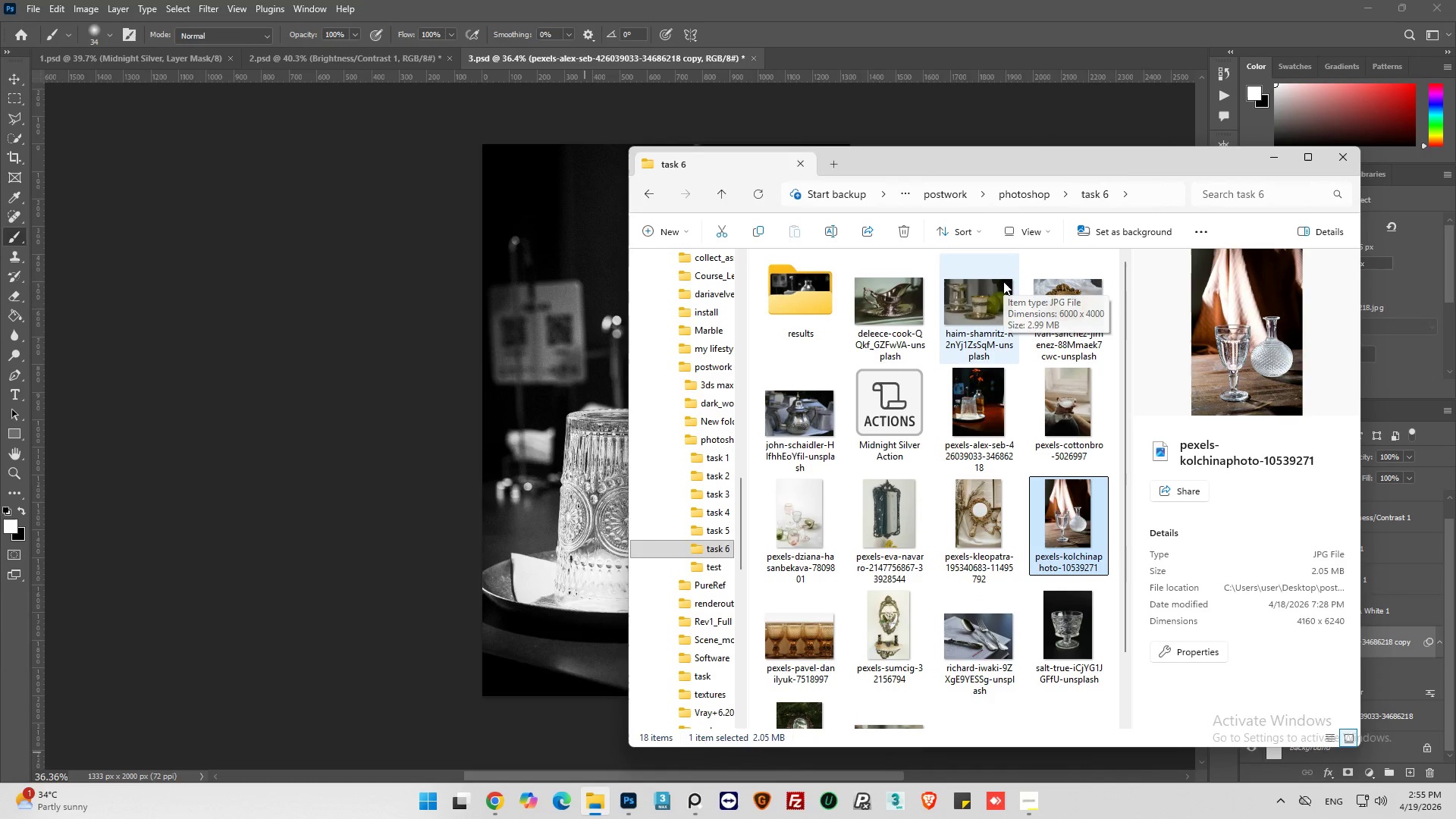 
scroll: coordinate [1028, 417], scroll_direction: down, amount: 2.0
 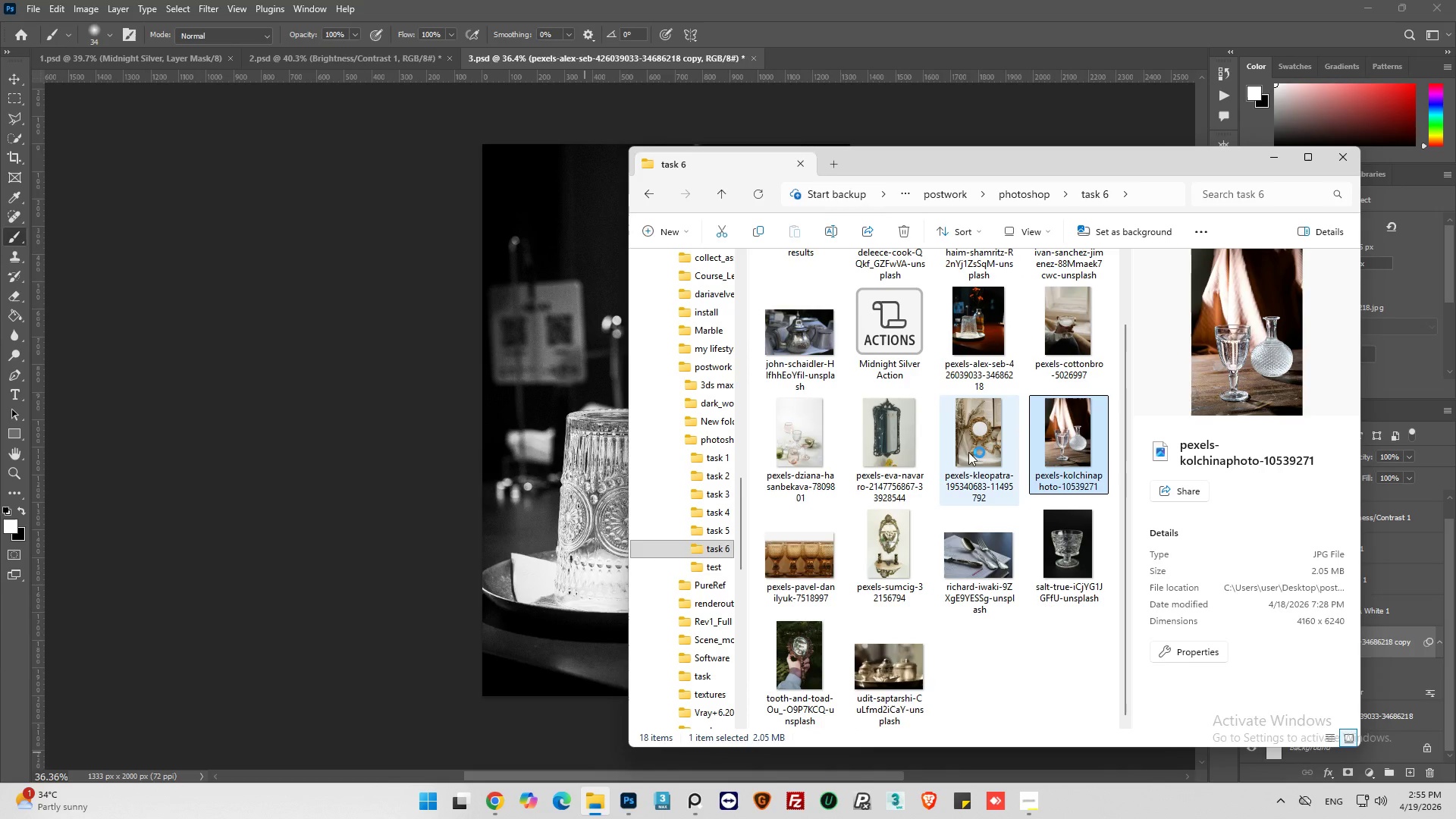 
scroll: coordinate [959, 470], scroll_direction: up, amount: 1.0
 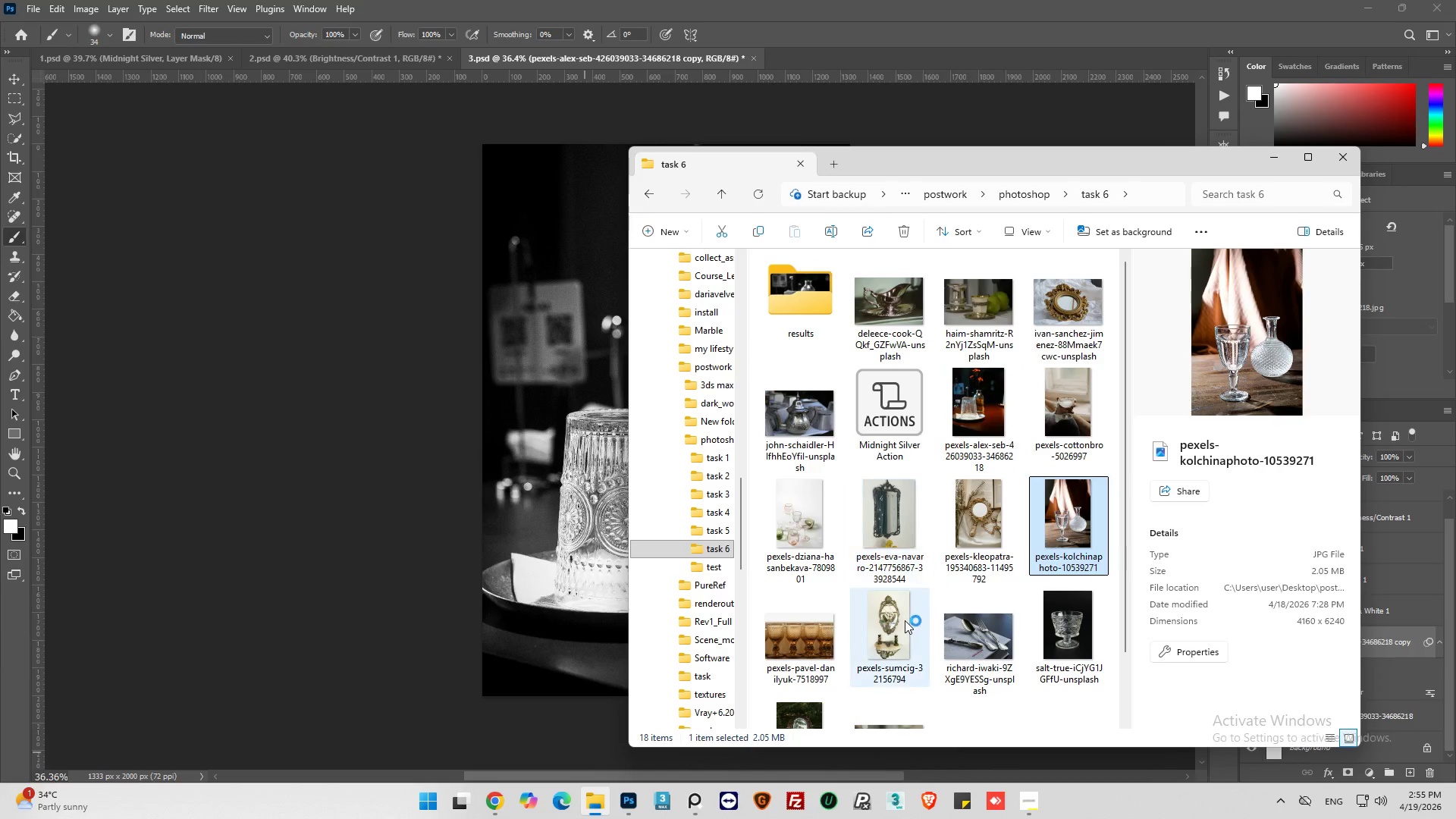 
left_click([902, 622])
 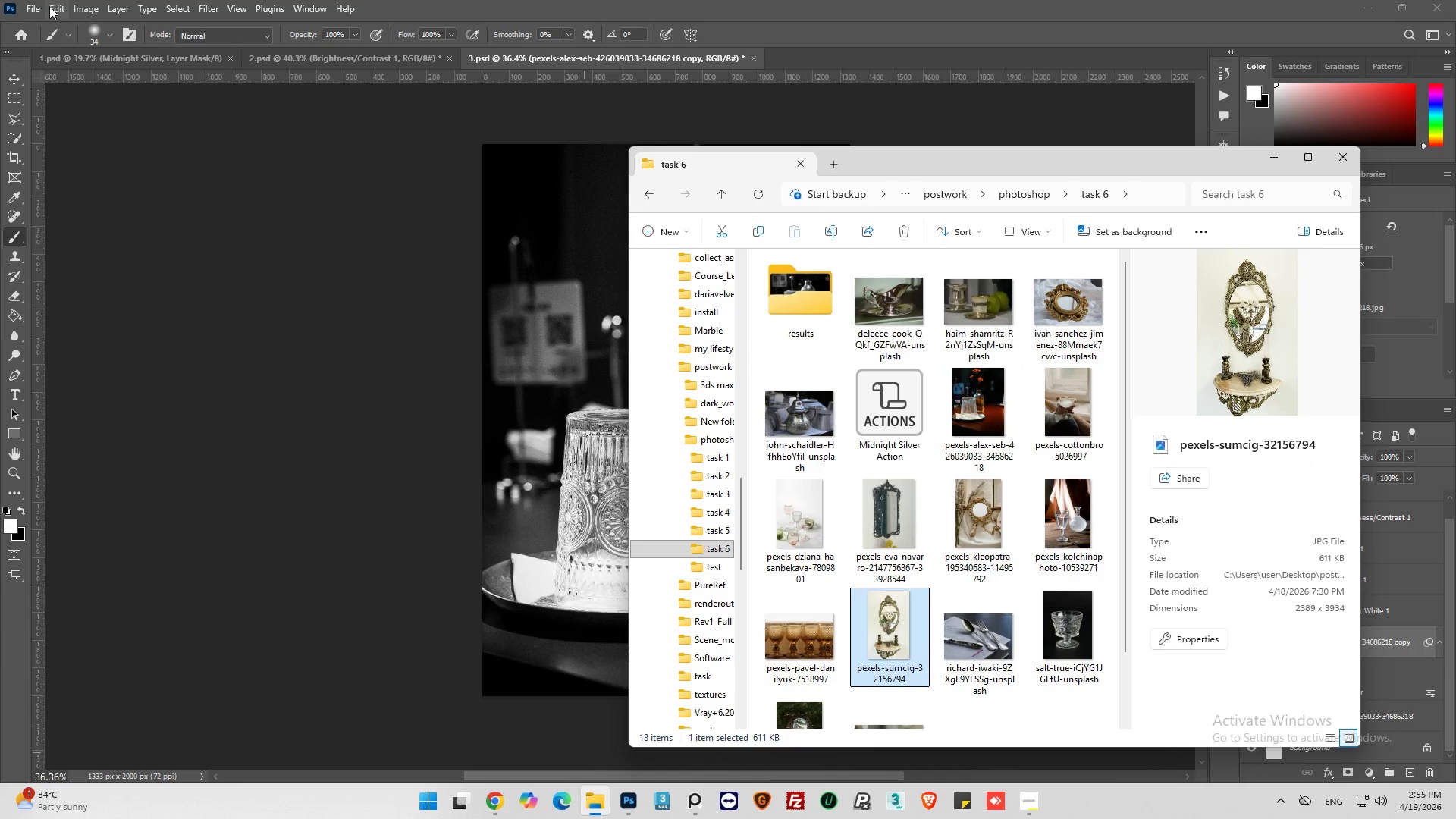 
left_click([35, 5])
 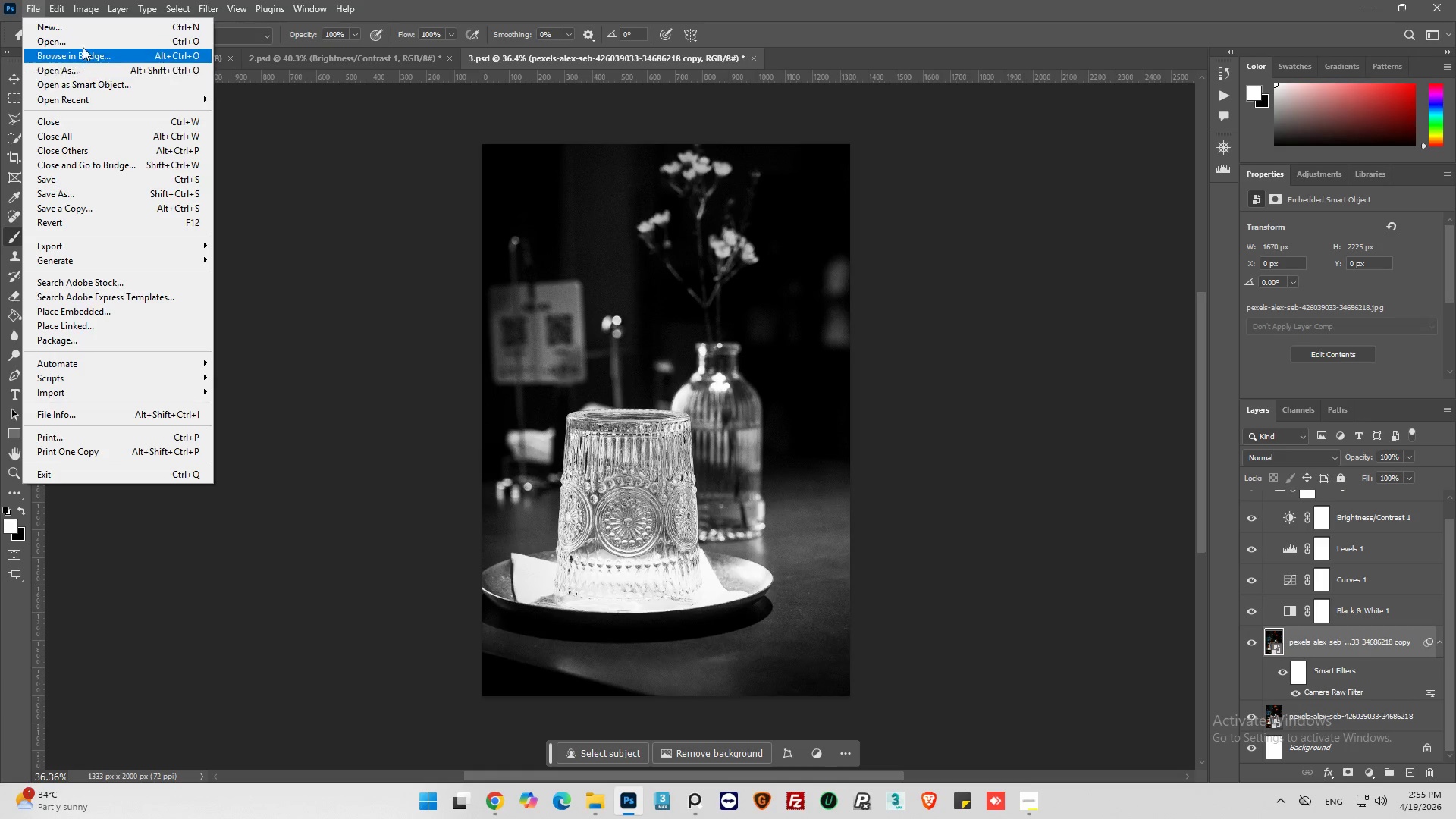 
left_click([83, 27])
 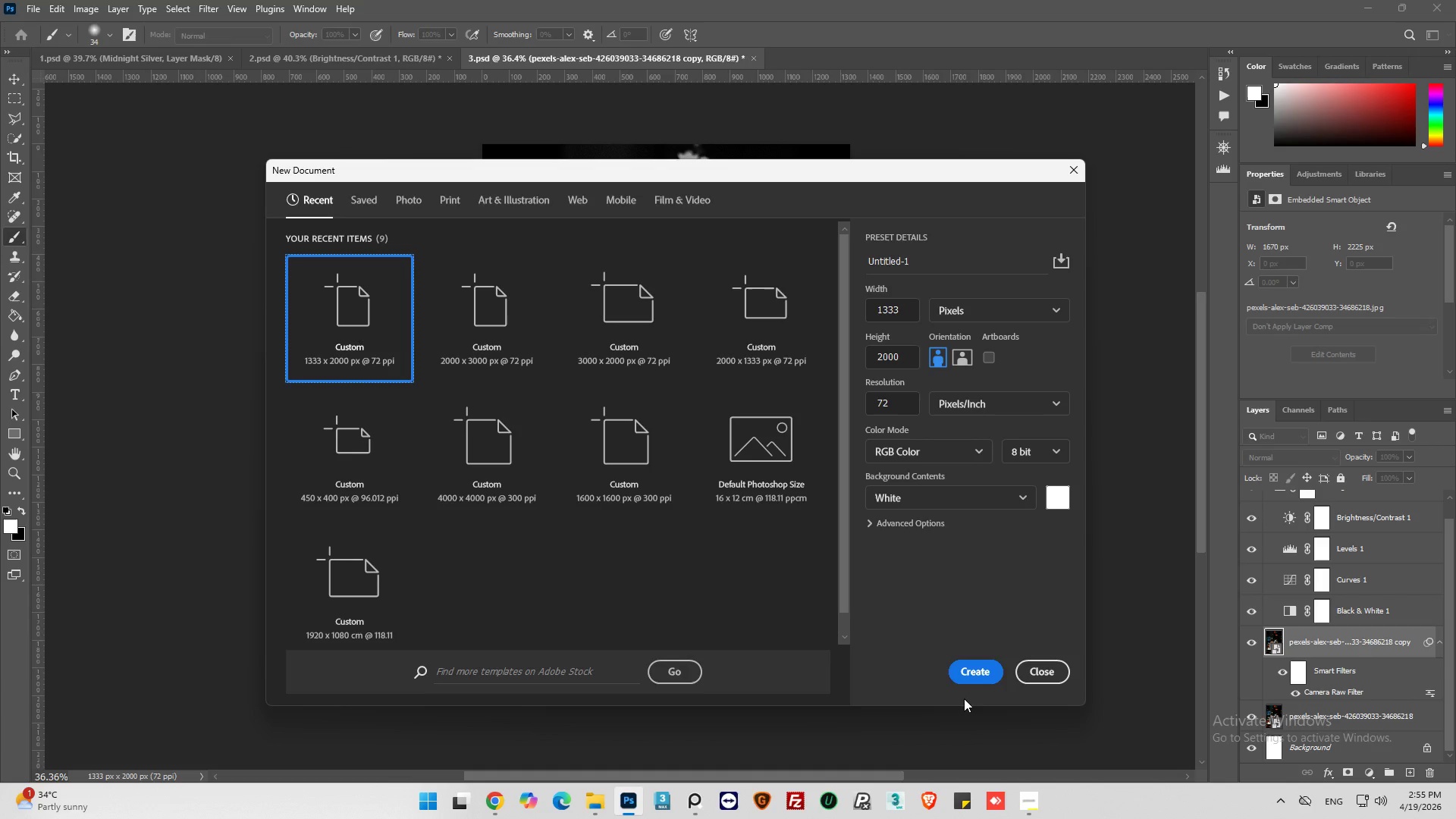 
left_click([982, 670])
 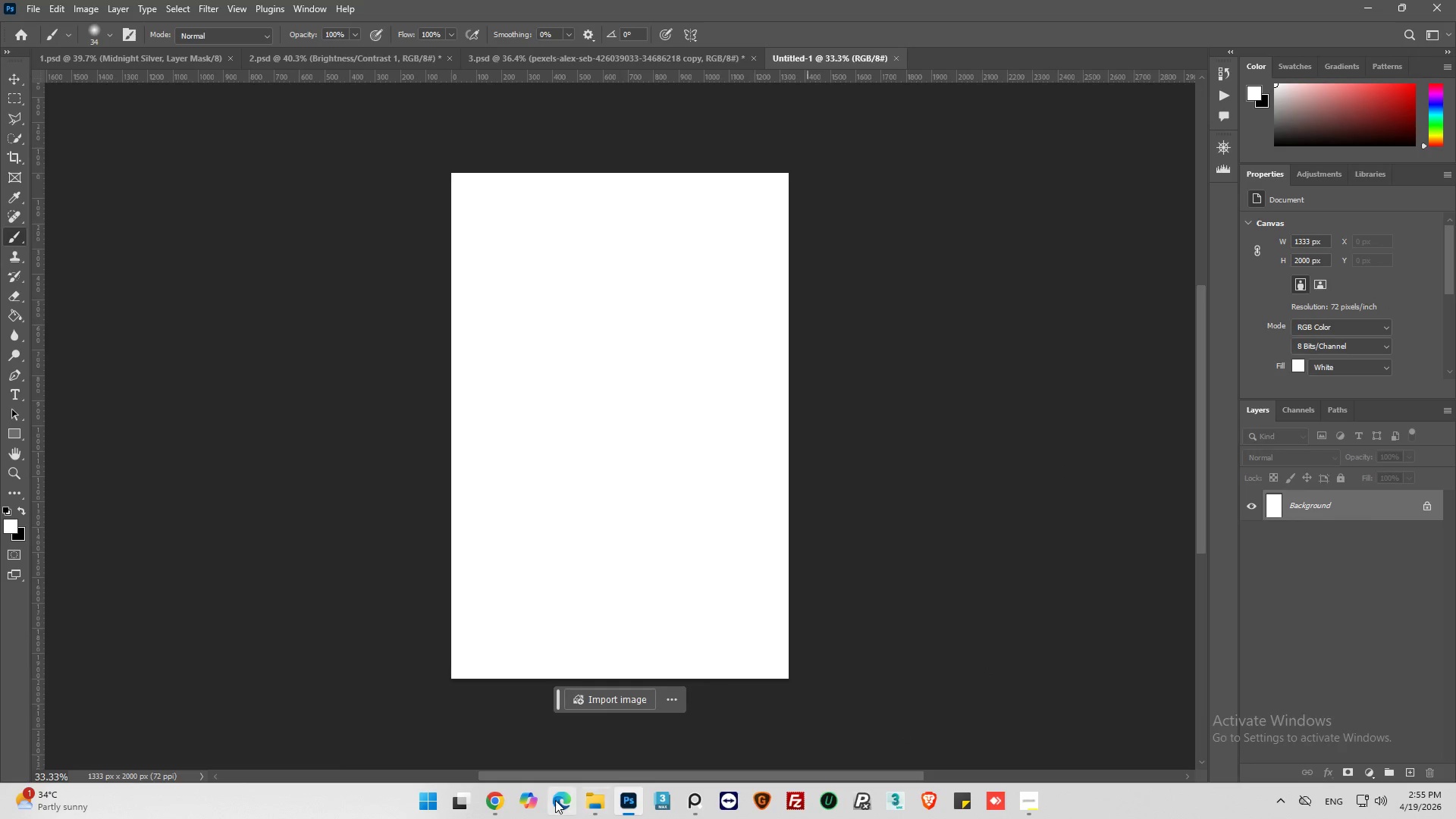 
left_click([589, 806])
 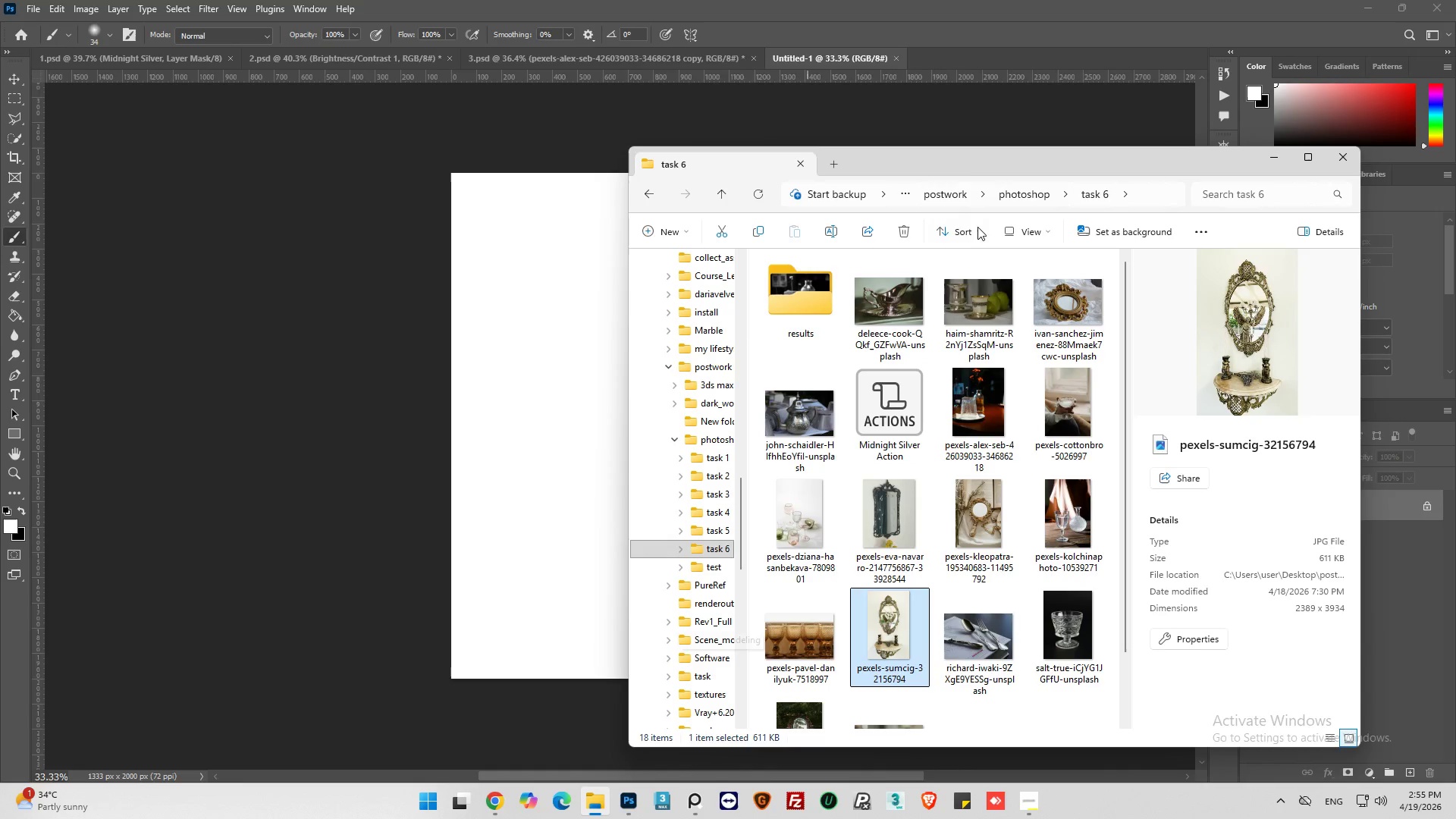 
left_click_drag(start_coordinate=[949, 165], to_coordinate=[1159, 136])
 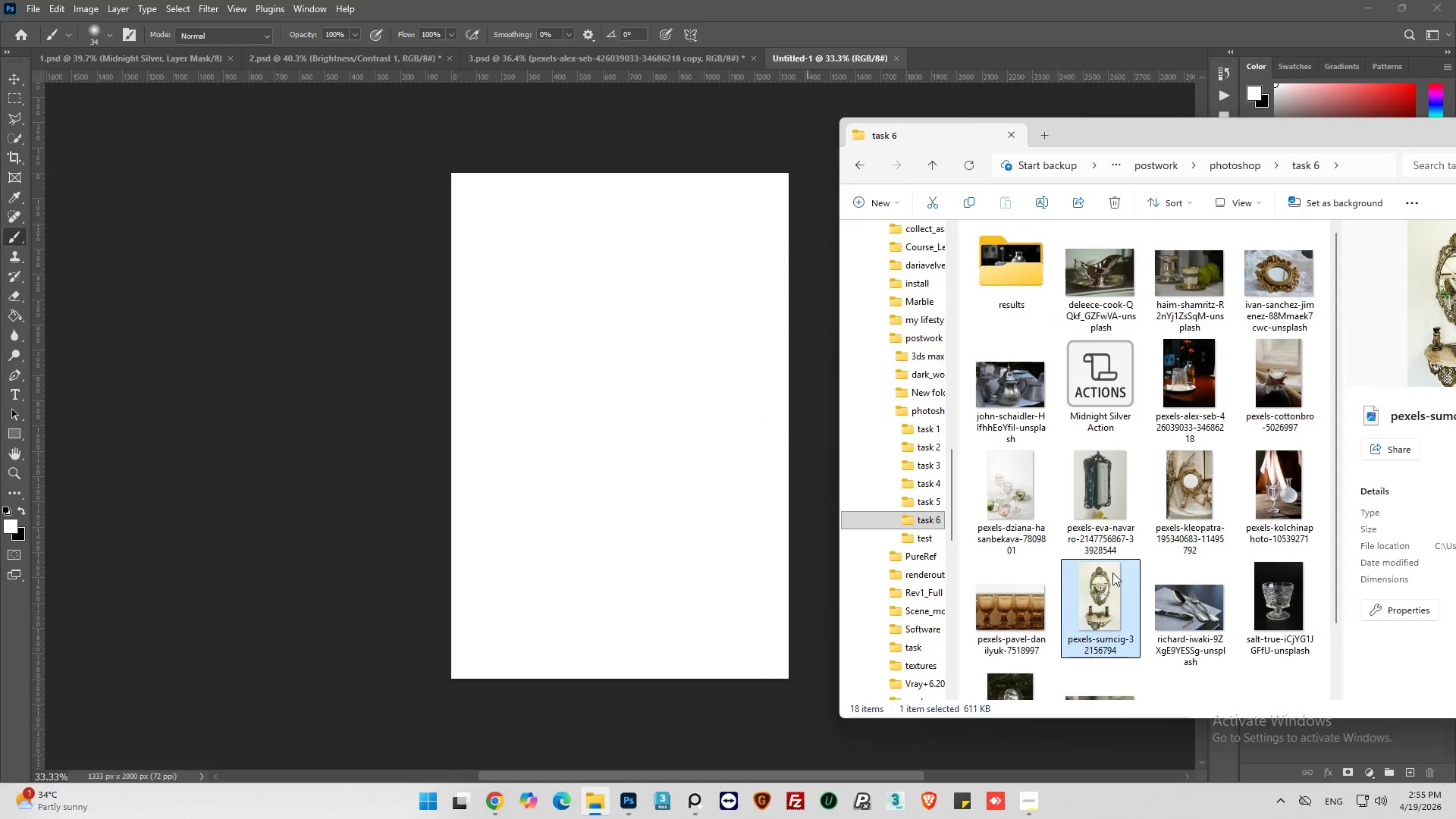 
left_click_drag(start_coordinate=[1109, 580], to_coordinate=[676, 470])
 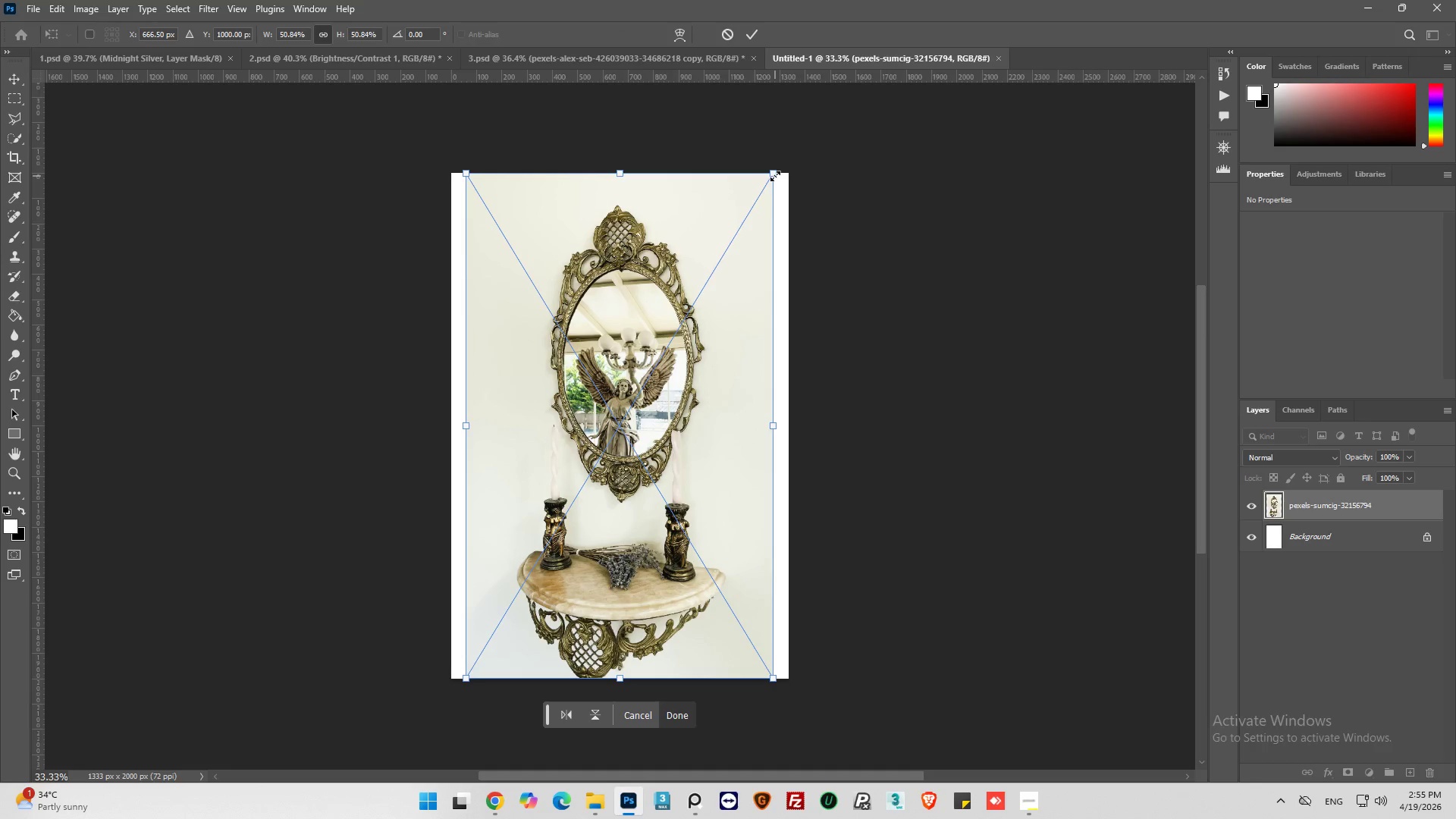 
left_click_drag(start_coordinate=[770, 177], to_coordinate=[804, 157])
 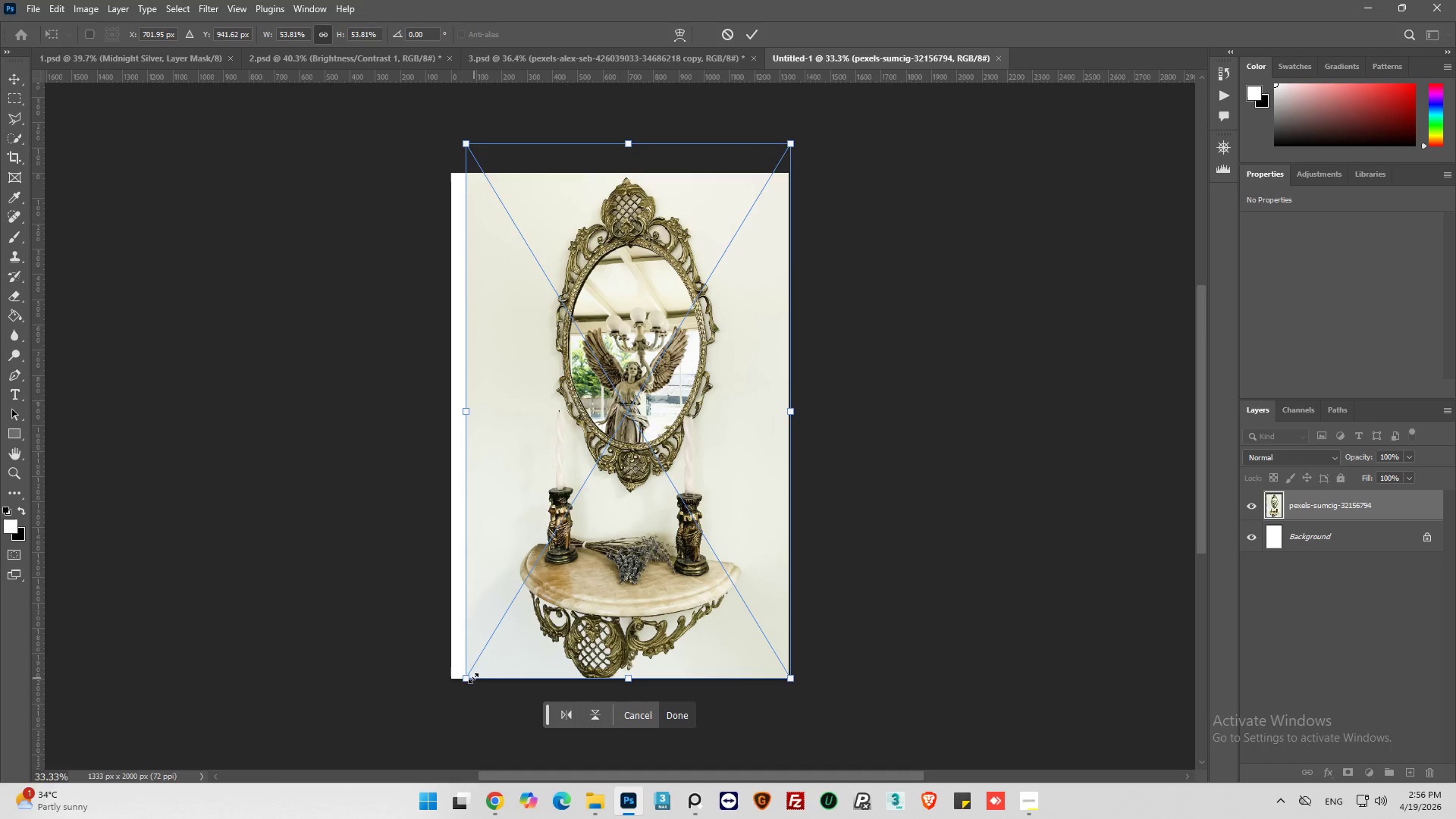 
left_click_drag(start_coordinate=[469, 677], to_coordinate=[400, 715])
 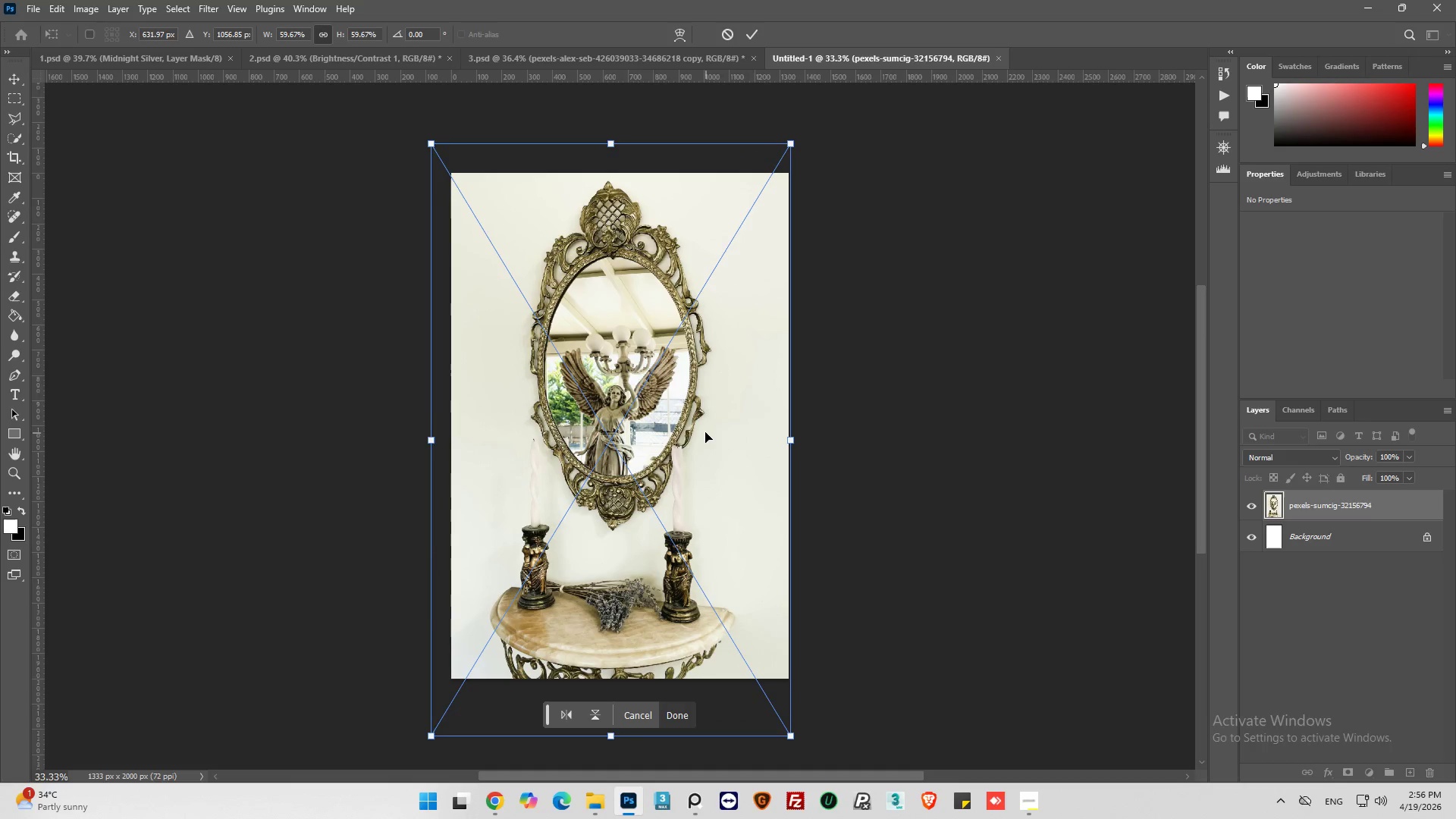 
left_click_drag(start_coordinate=[673, 428], to_coordinate=[672, 458])
 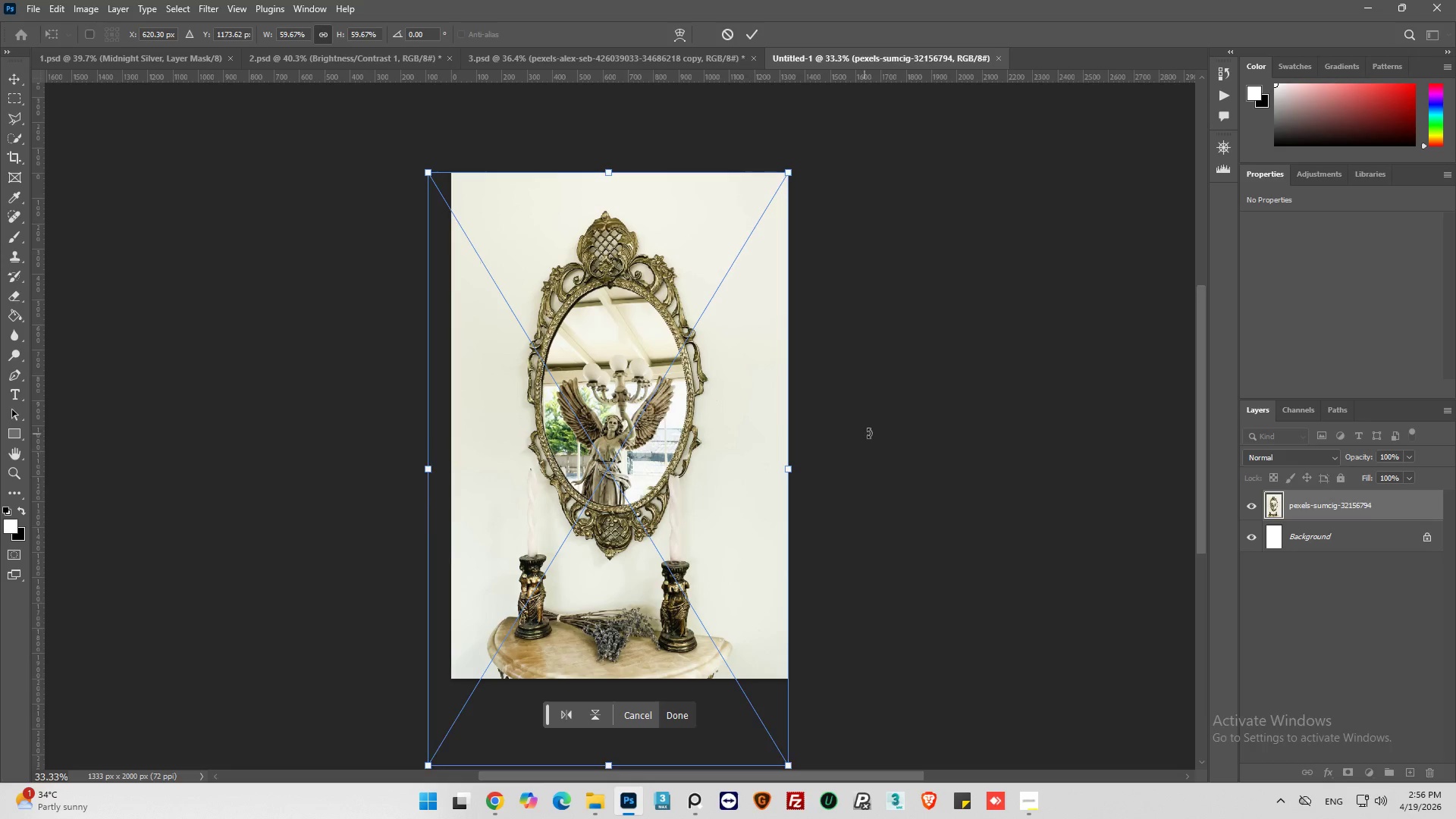 
scroll: coordinate [868, 428], scroll_direction: down, amount: 5.0
 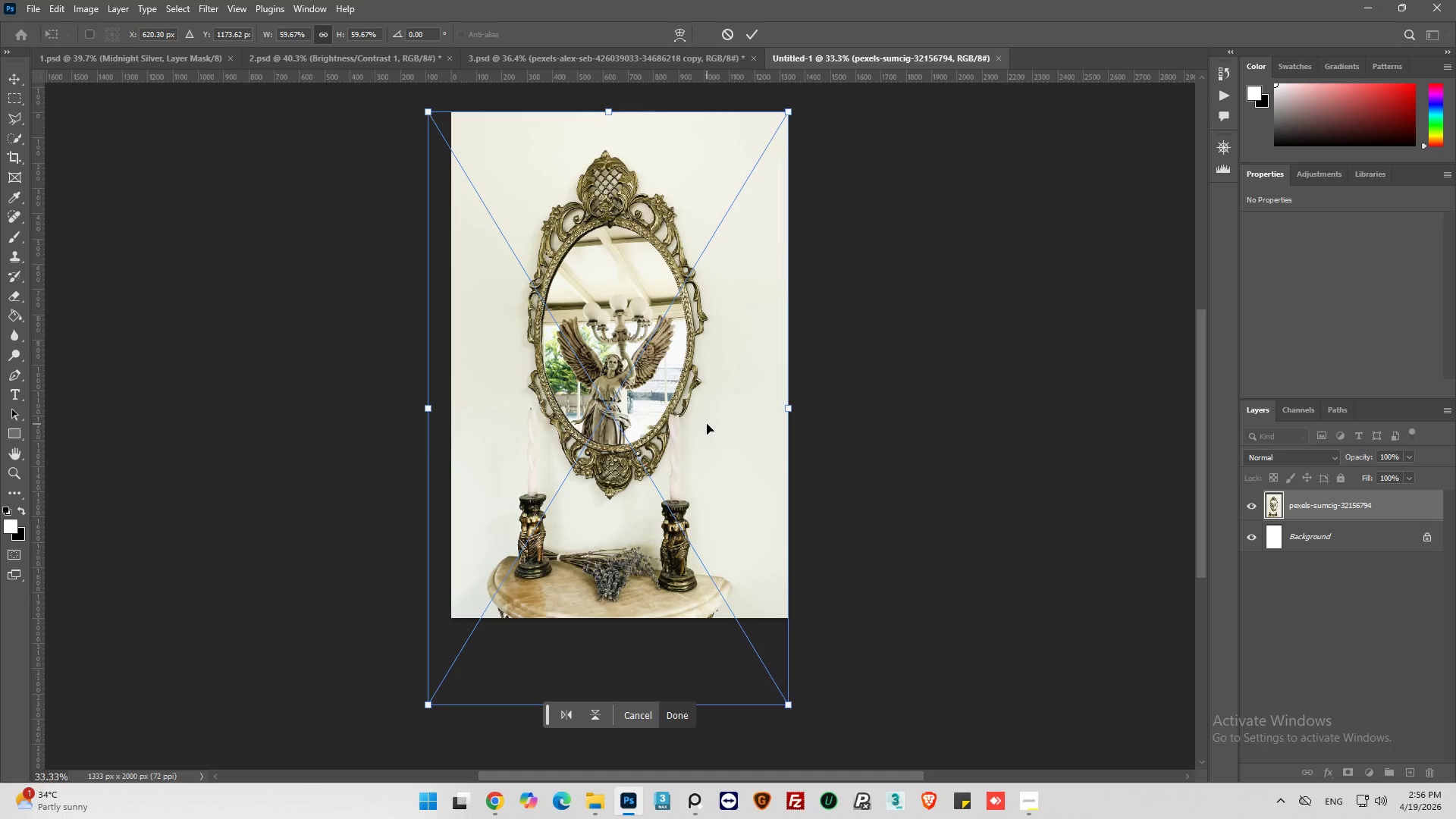 
left_click_drag(start_coordinate=[706, 424], to_coordinate=[723, 424])
 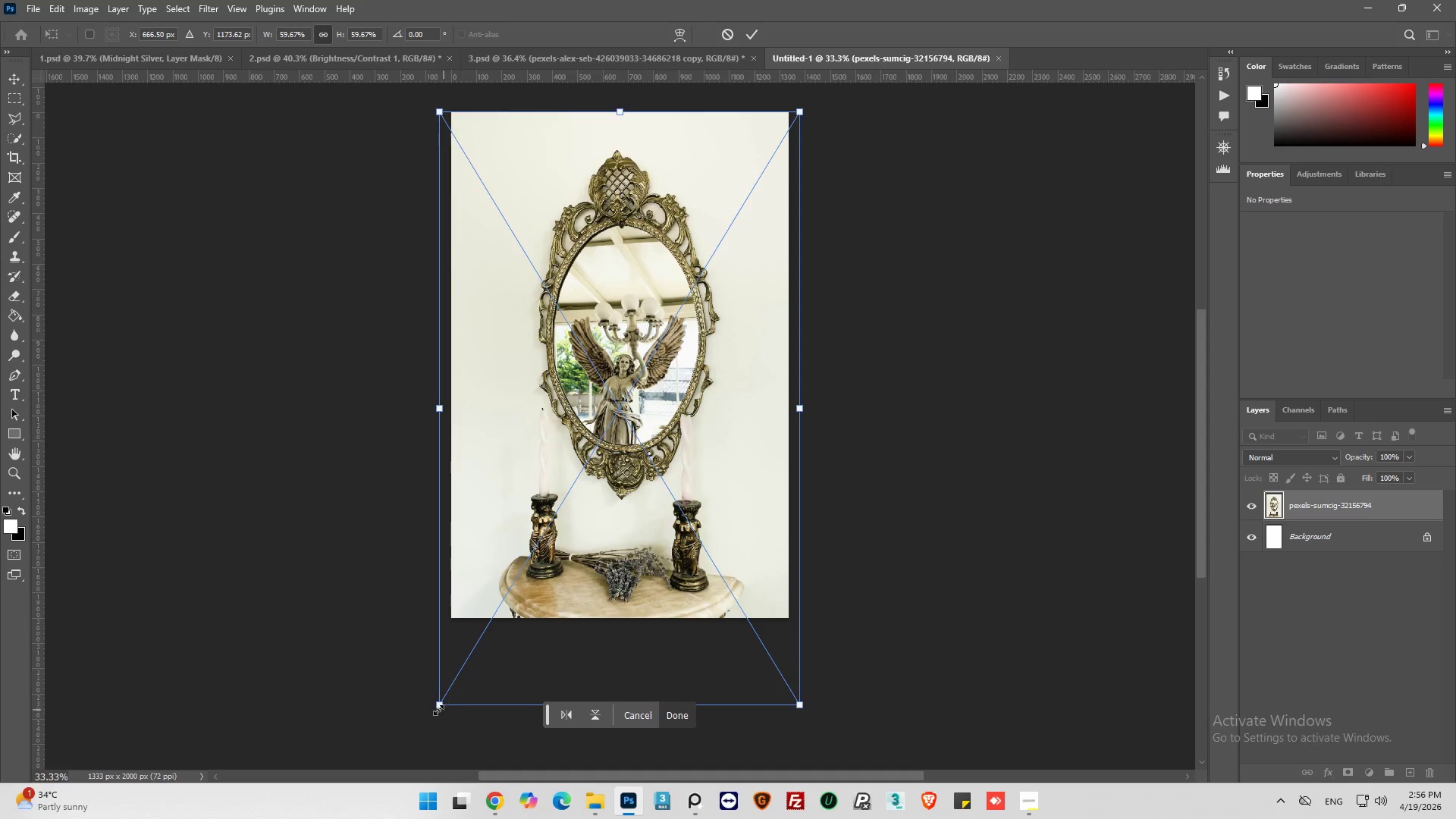 
left_click_drag(start_coordinate=[438, 710], to_coordinate=[373, 740])
 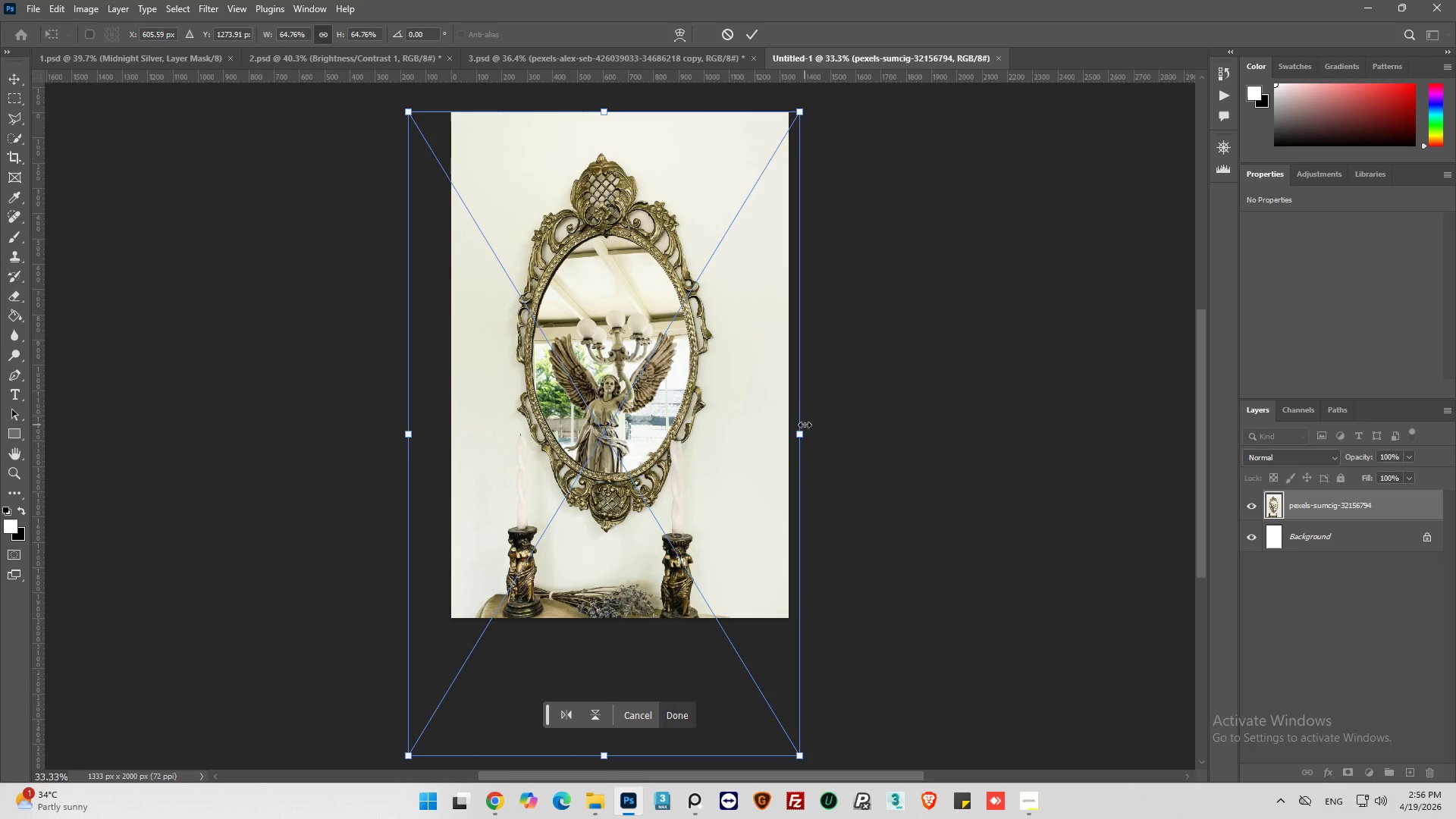 
left_click_drag(start_coordinate=[805, 431], to_coordinate=[843, 435])
 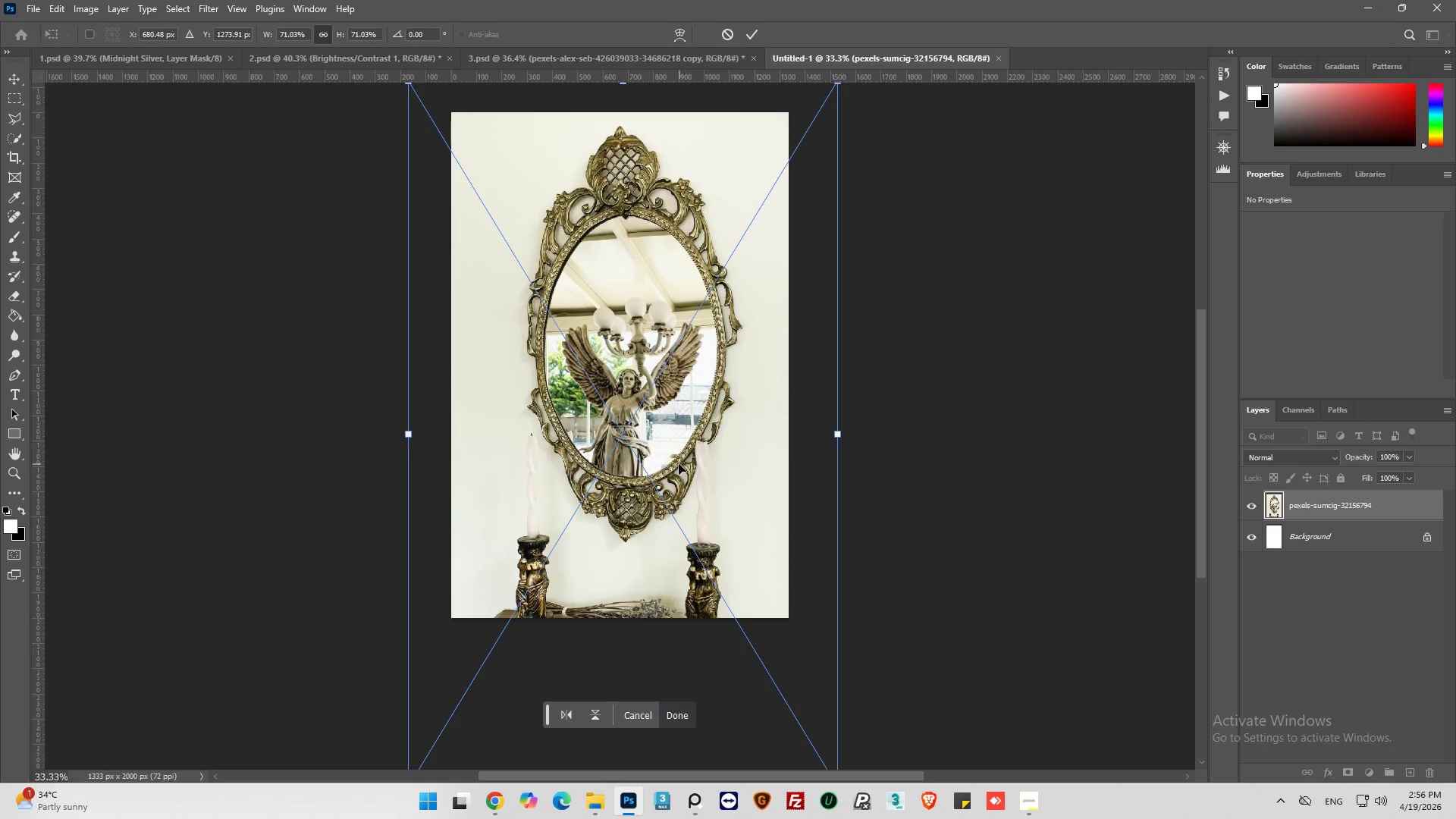 
left_click_drag(start_coordinate=[673, 464], to_coordinate=[661, 475])
 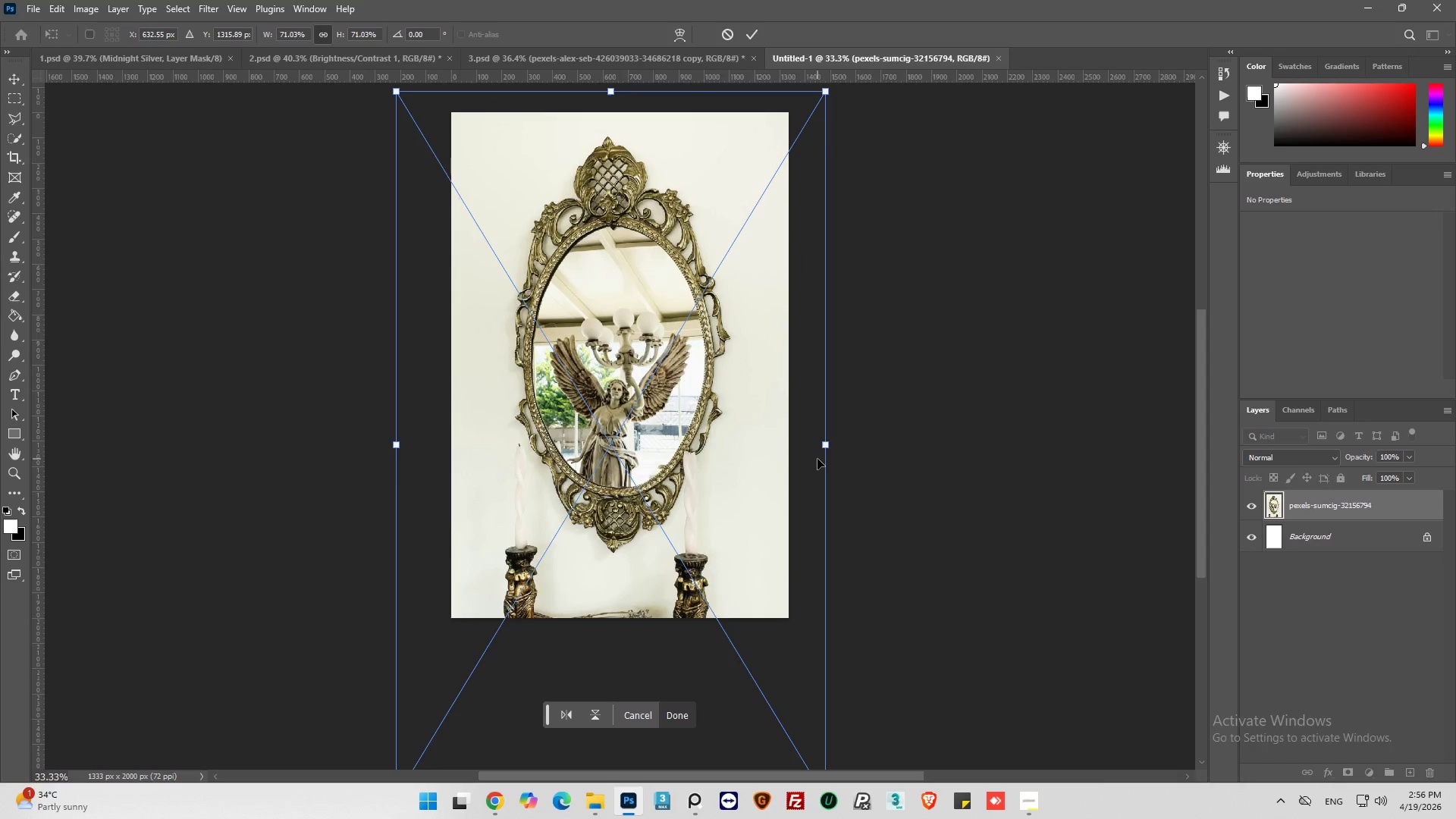 
left_click_drag(start_coordinate=[829, 449], to_coordinate=[842, 447])
 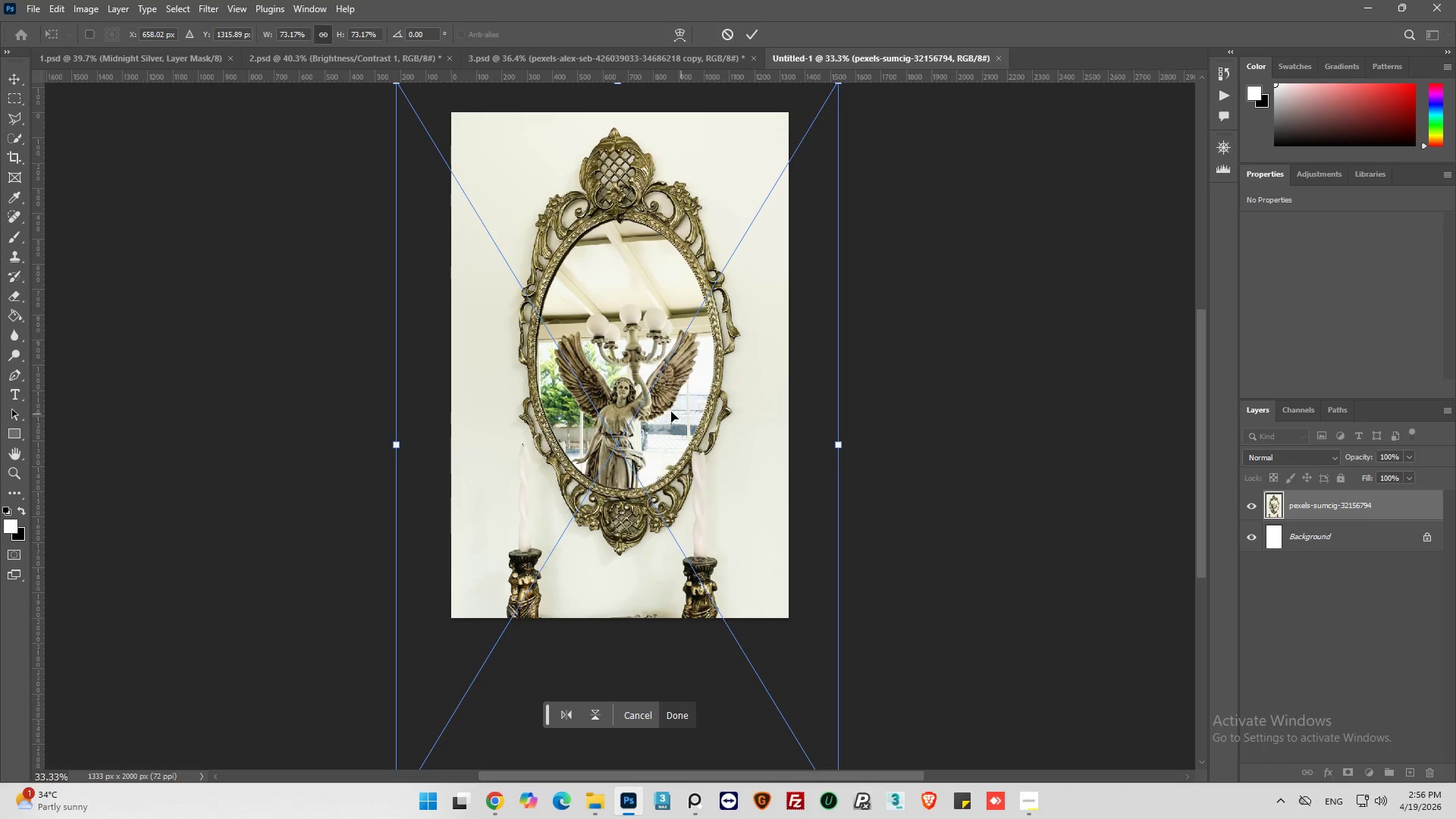 
left_click_drag(start_coordinate=[671, 412], to_coordinate=[664, 422])
 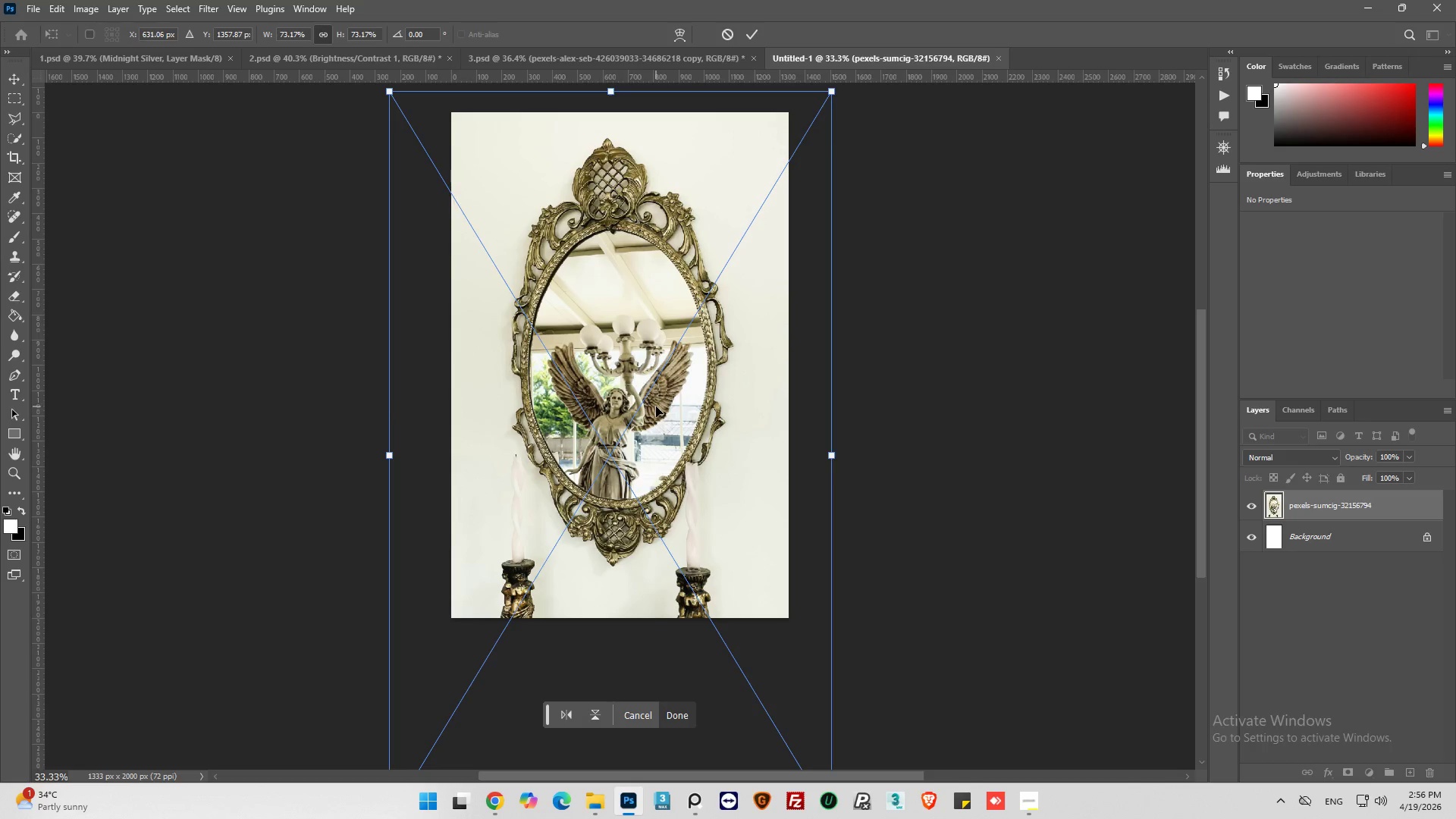 
left_click_drag(start_coordinate=[656, 406], to_coordinate=[656, 403])
 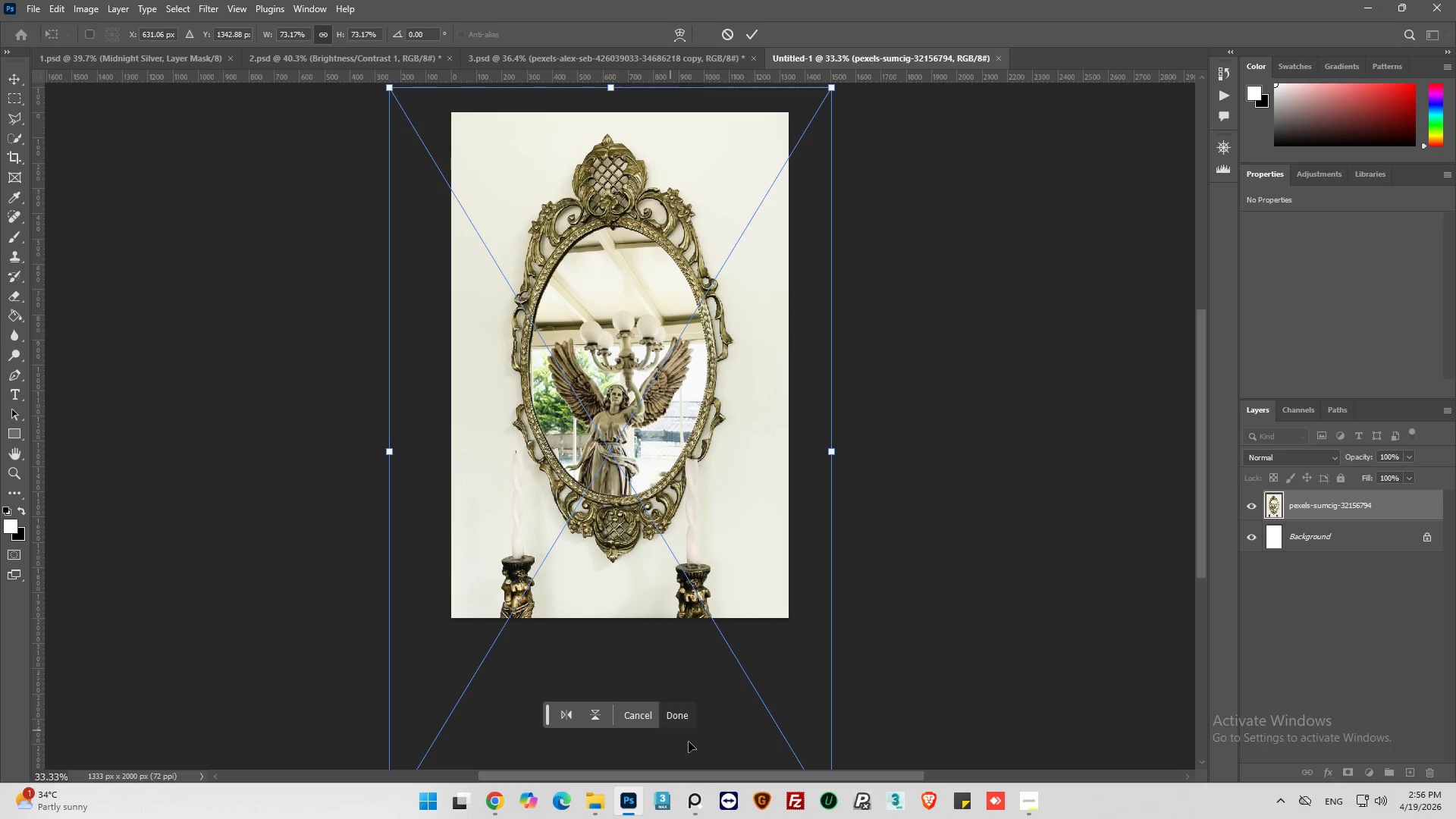 
left_click([679, 718])
 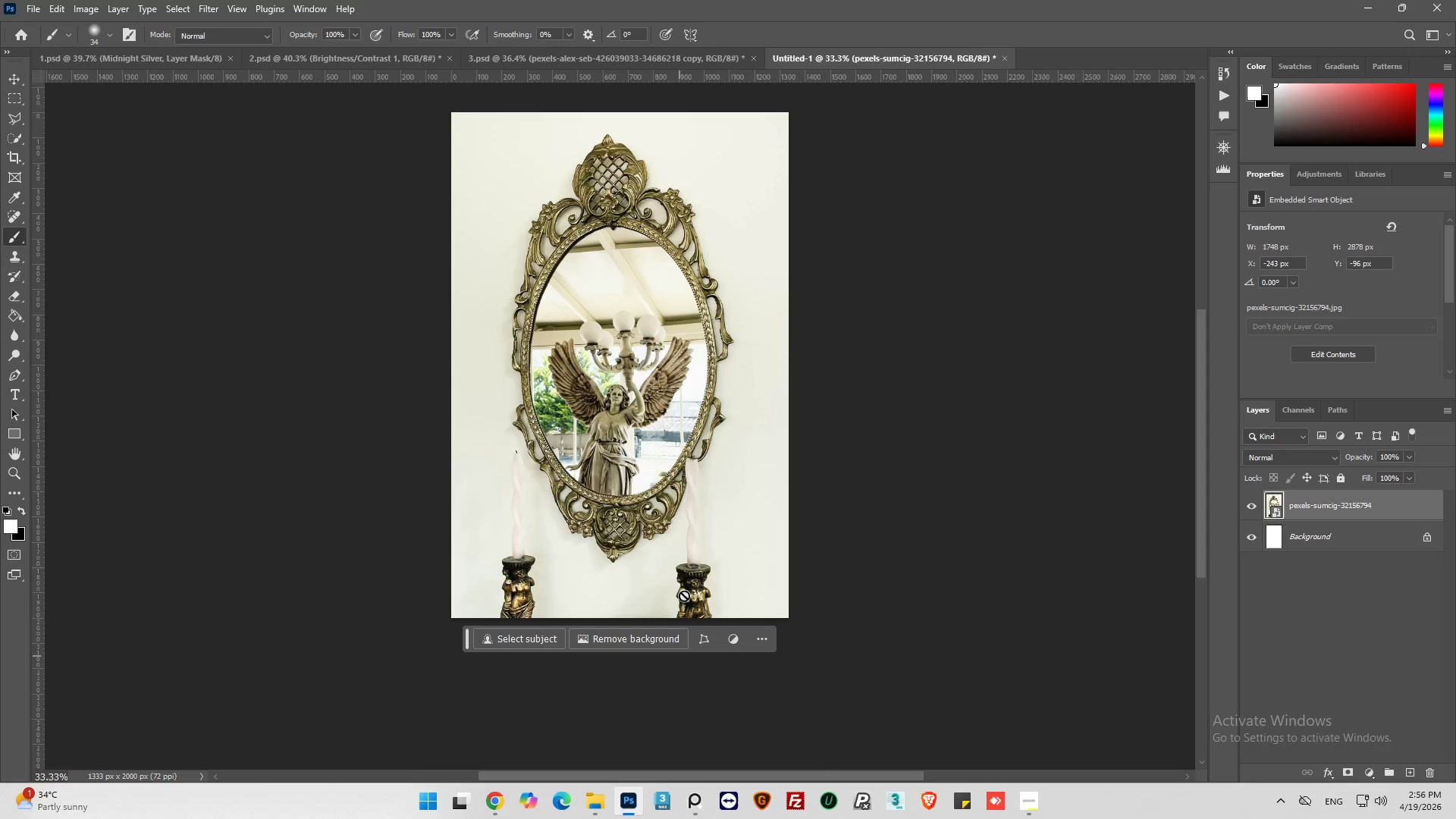 
hold_key(key=AltLeft, duration=0.41)
 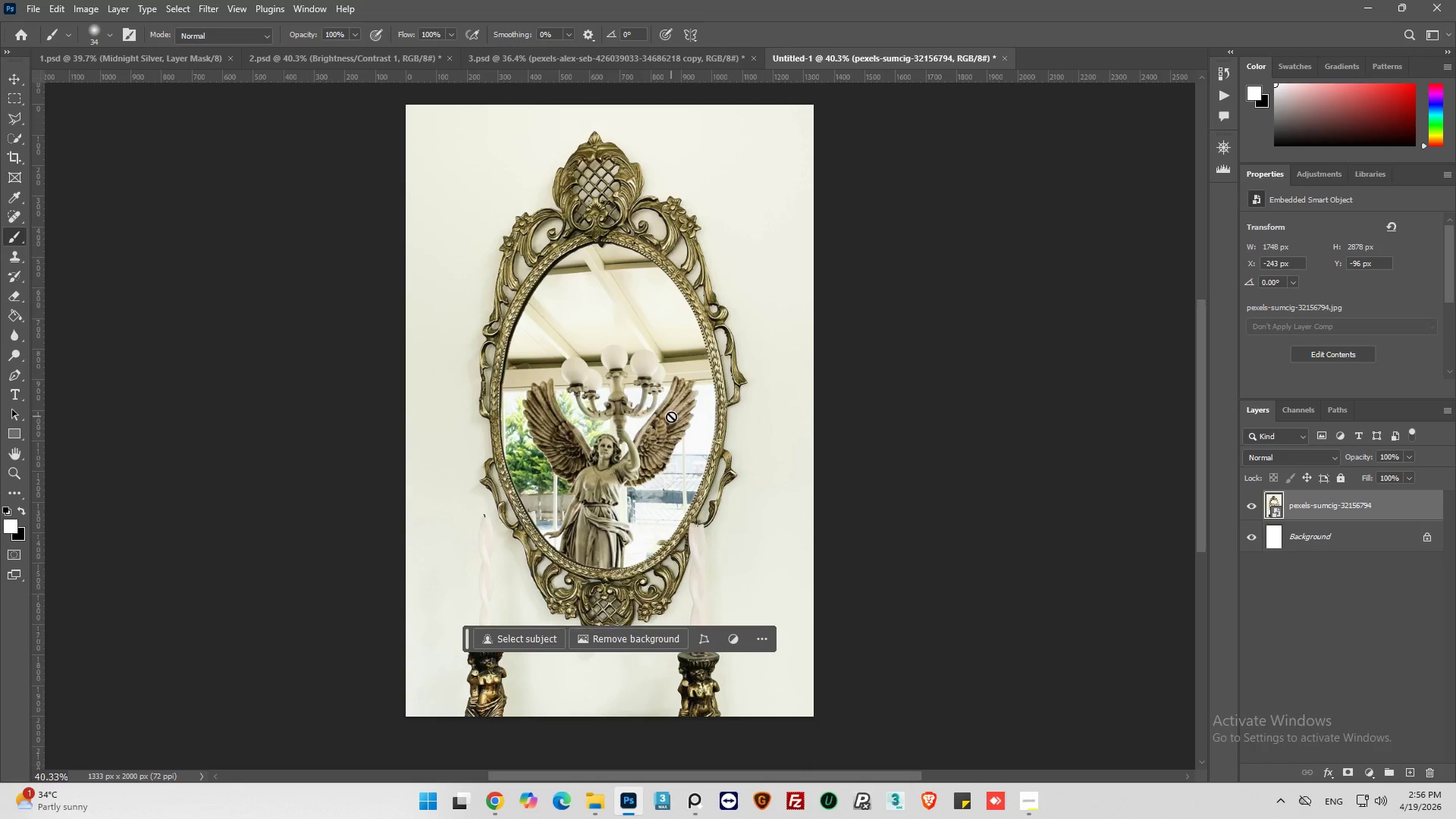 
scroll: coordinate [667, 419], scroll_direction: up, amount: 5.0
 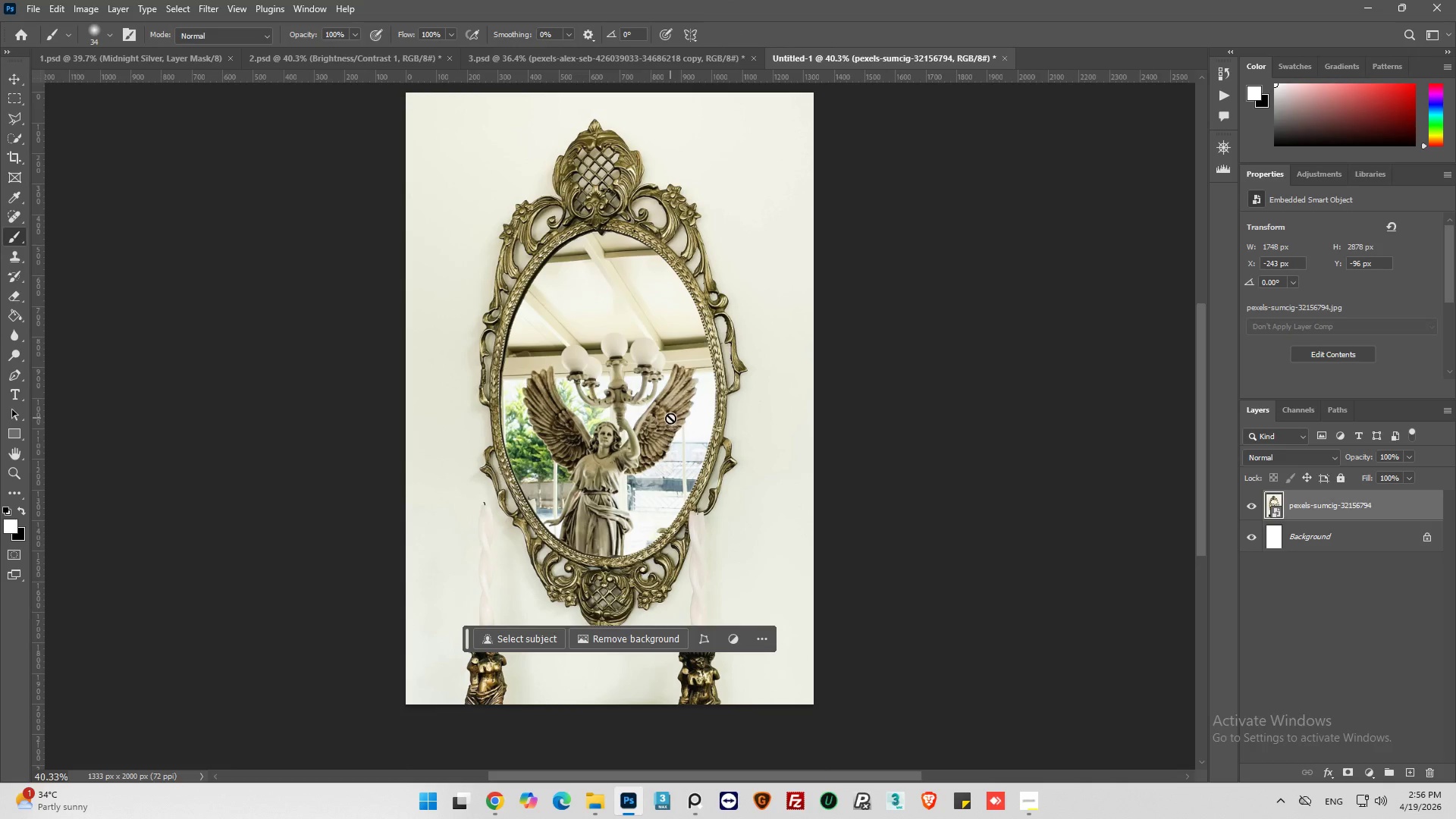 
key(Alt+AltLeft)
 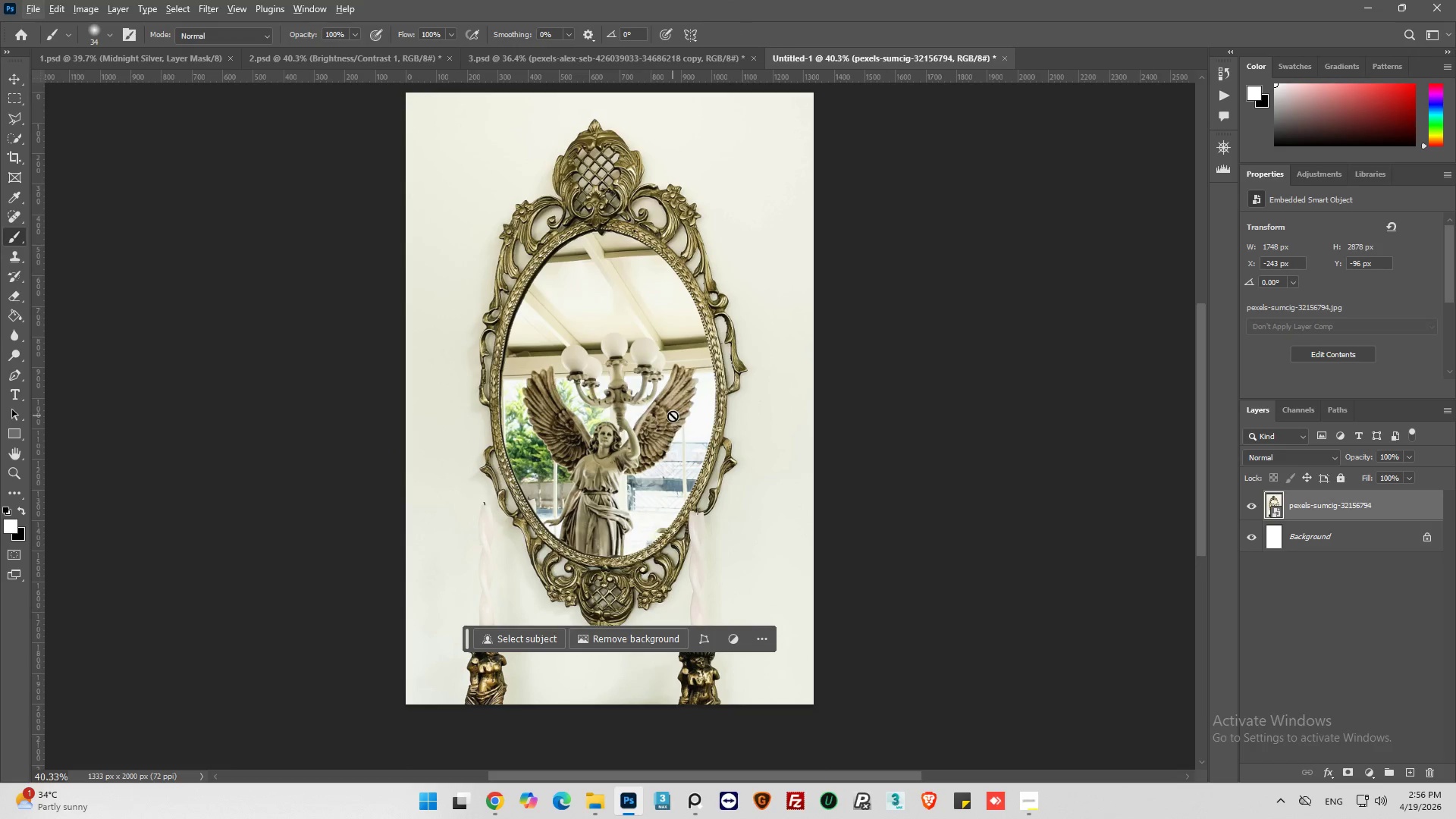 
scroll: coordinate [671, 416], scroll_direction: none, amount: 0.0
 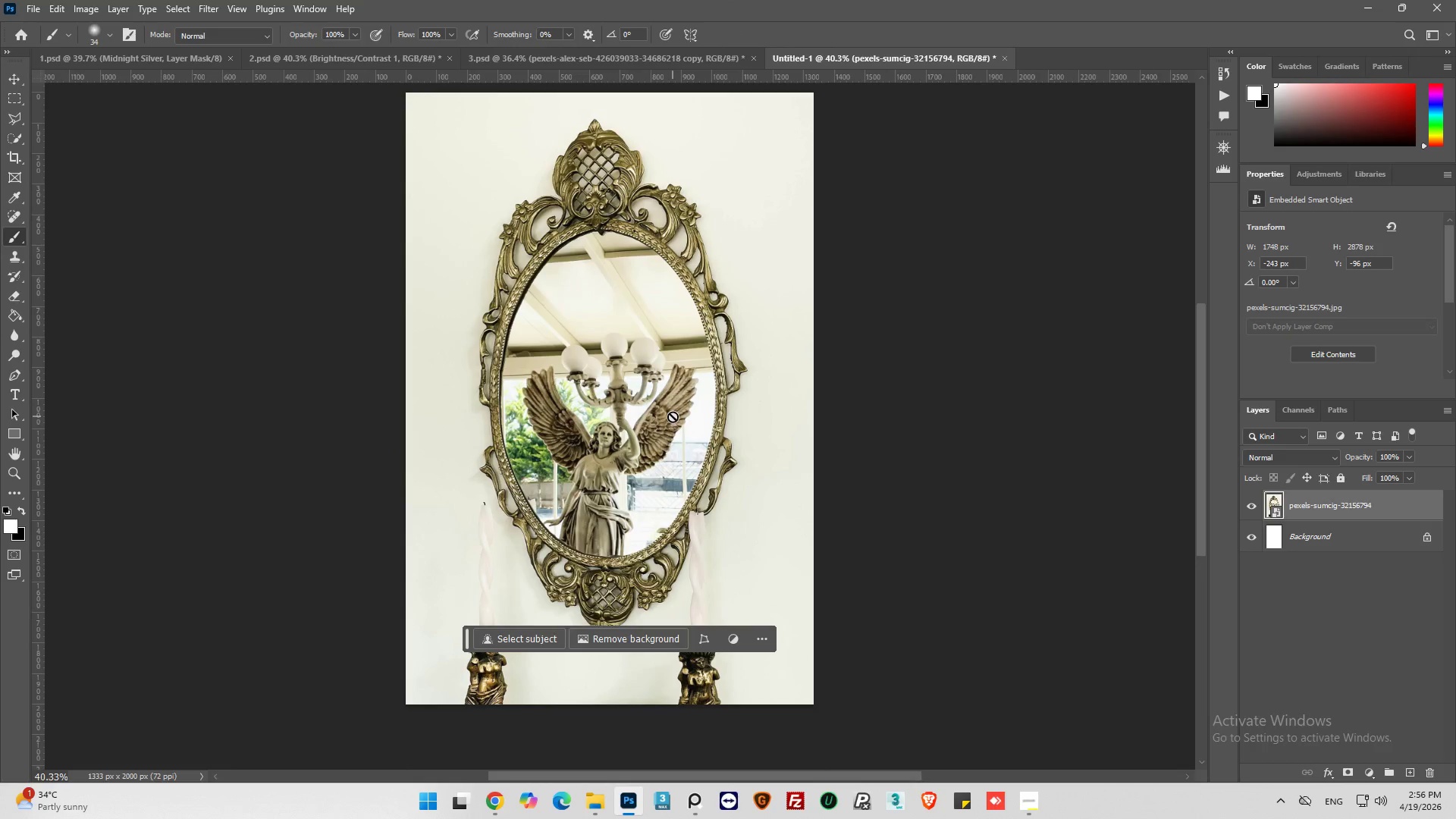 
key(Alt+AltLeft)
 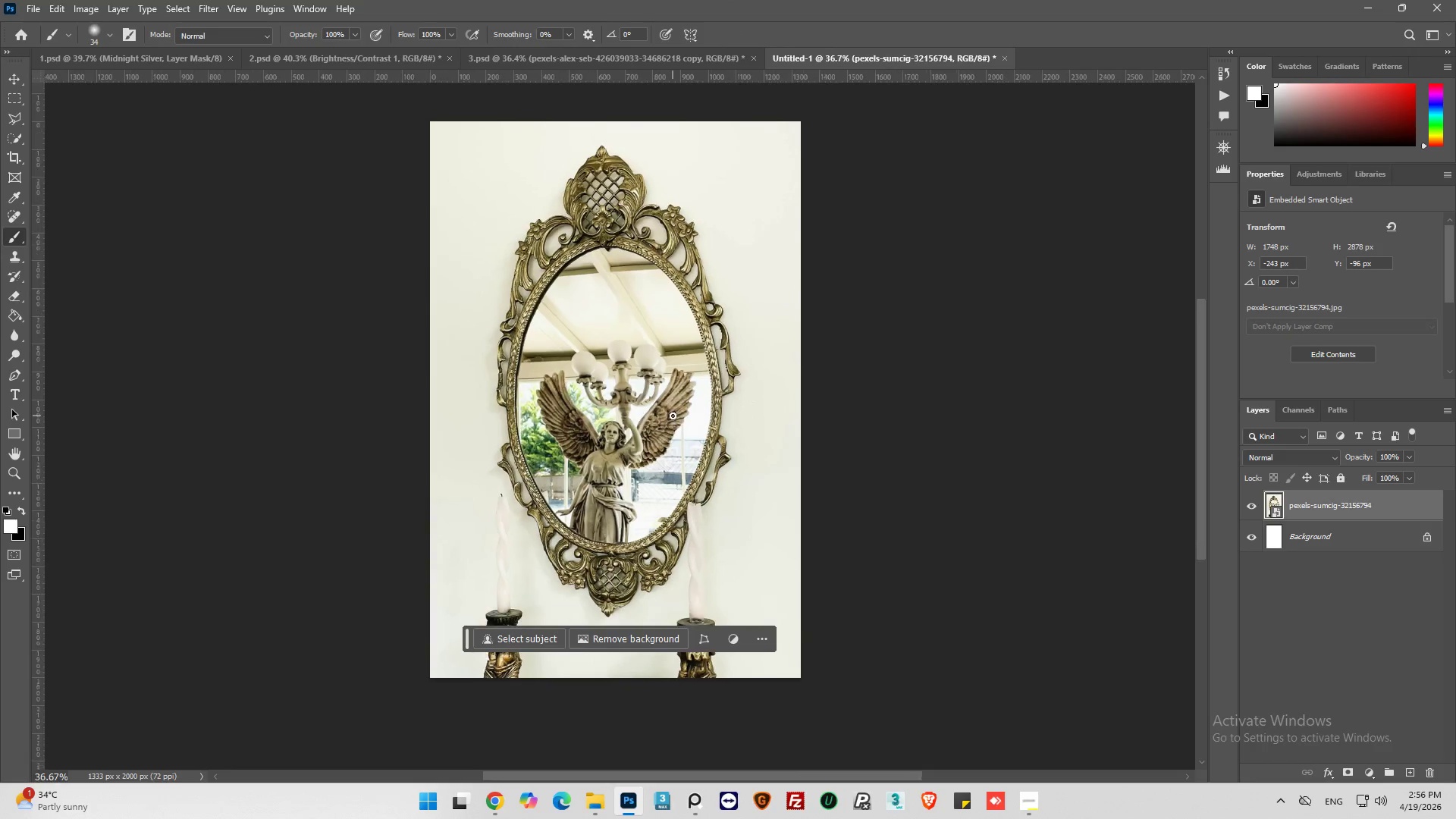 
scroll: coordinate [673, 416], scroll_direction: down, amount: 1.0
 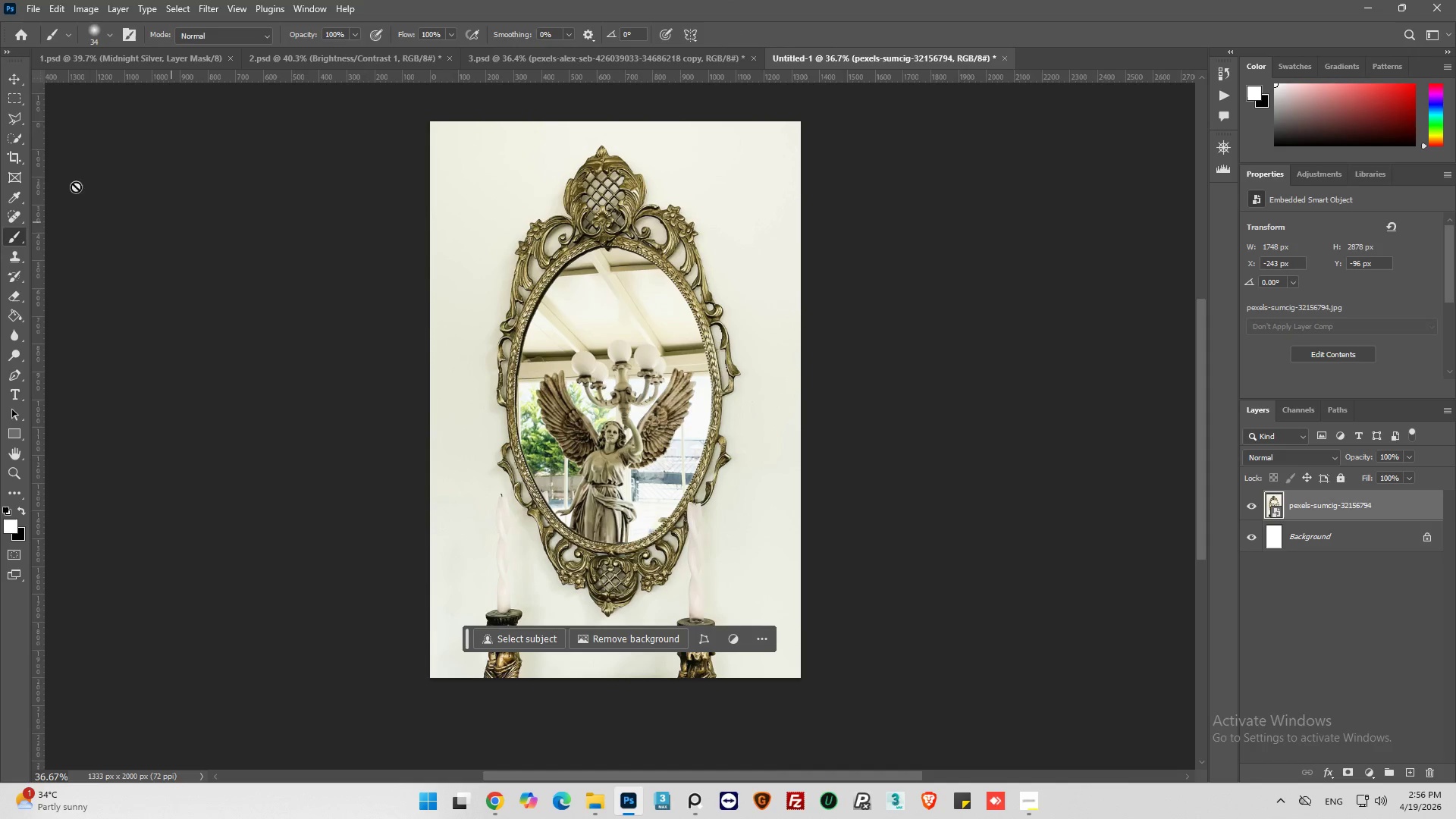 
left_click([12, 79])
 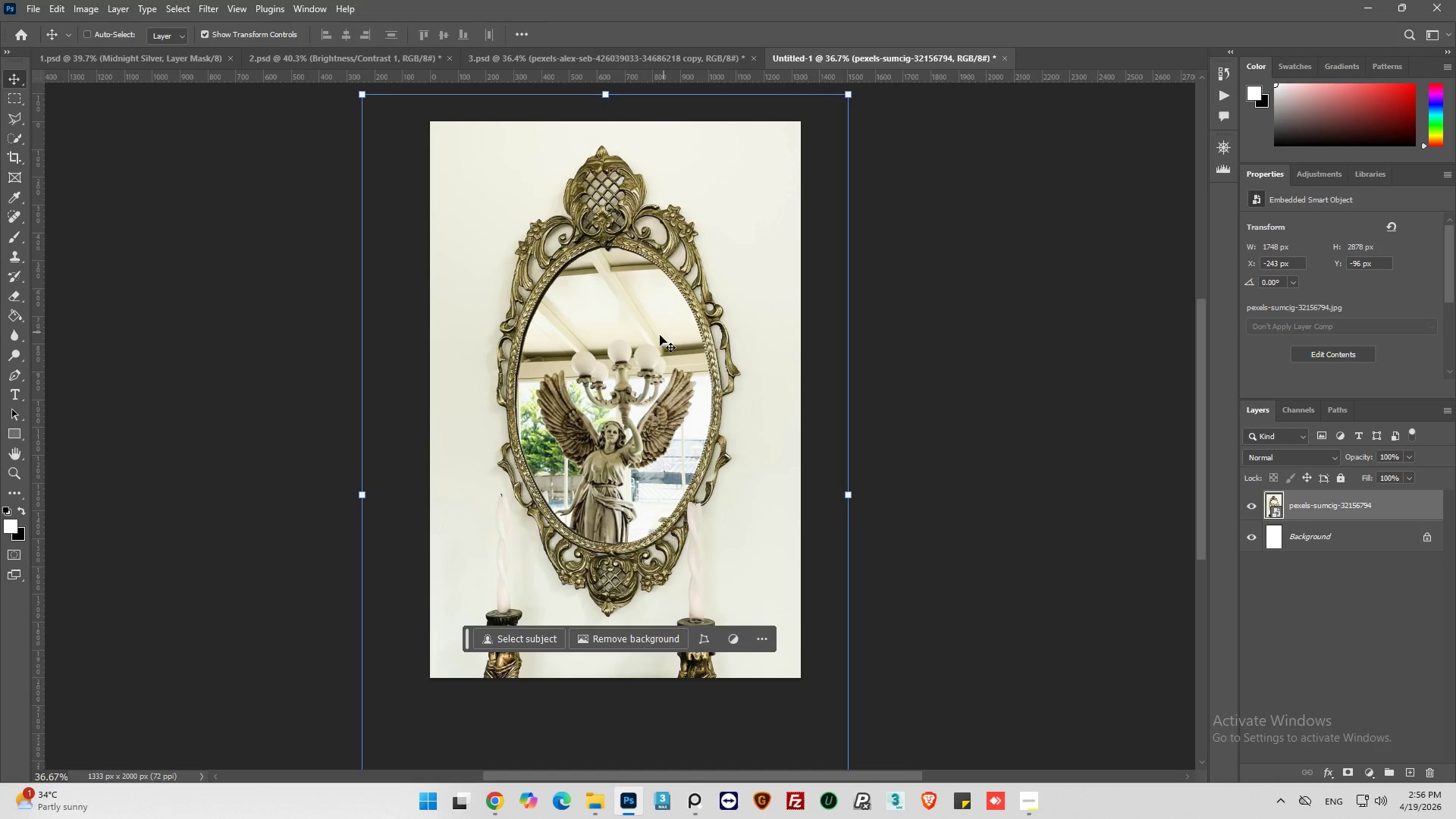 
left_click_drag(start_coordinate=[657, 337], to_coordinate=[662, 337])
 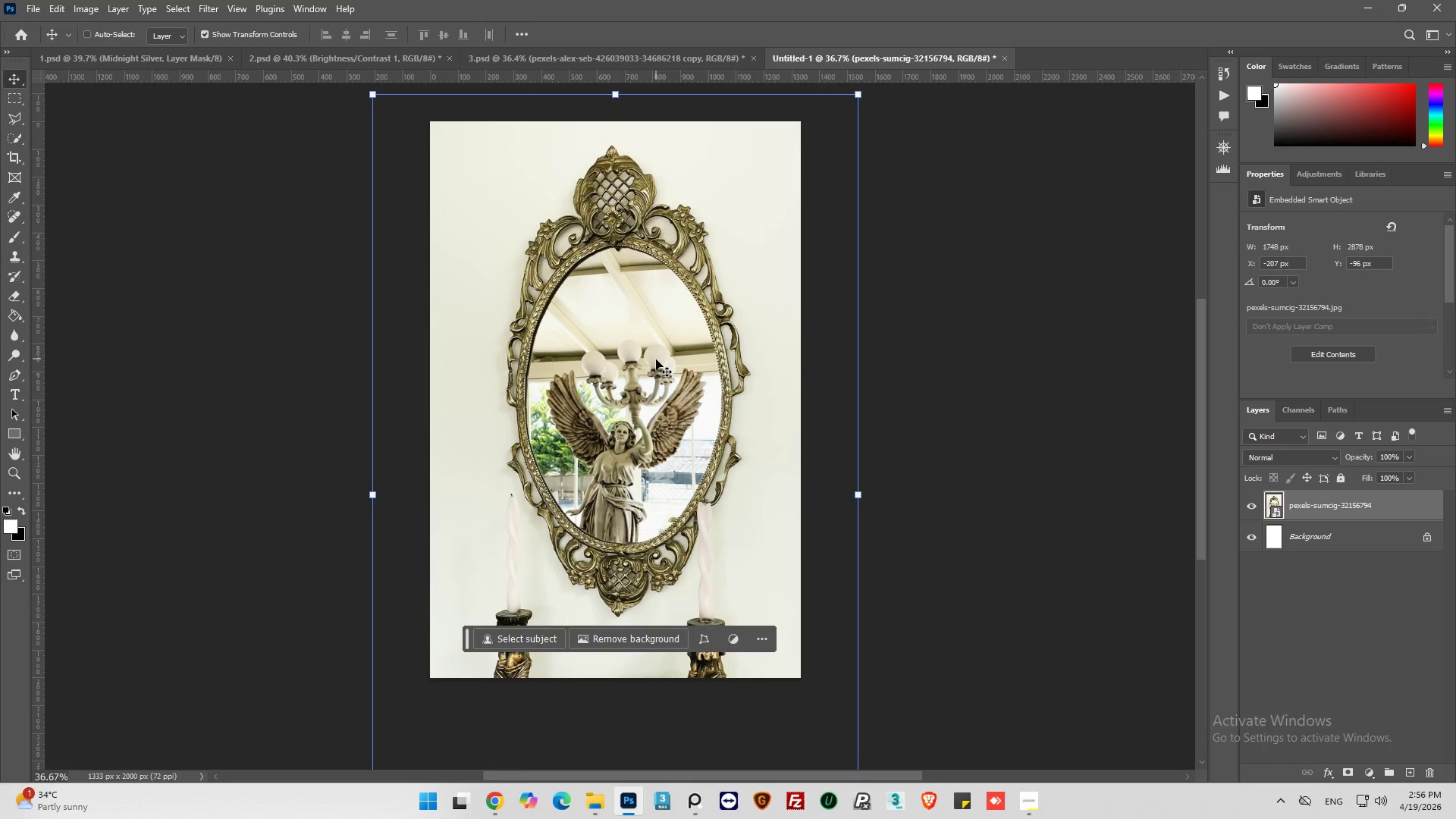 
left_click_drag(start_coordinate=[655, 360], to_coordinate=[647, 362])
 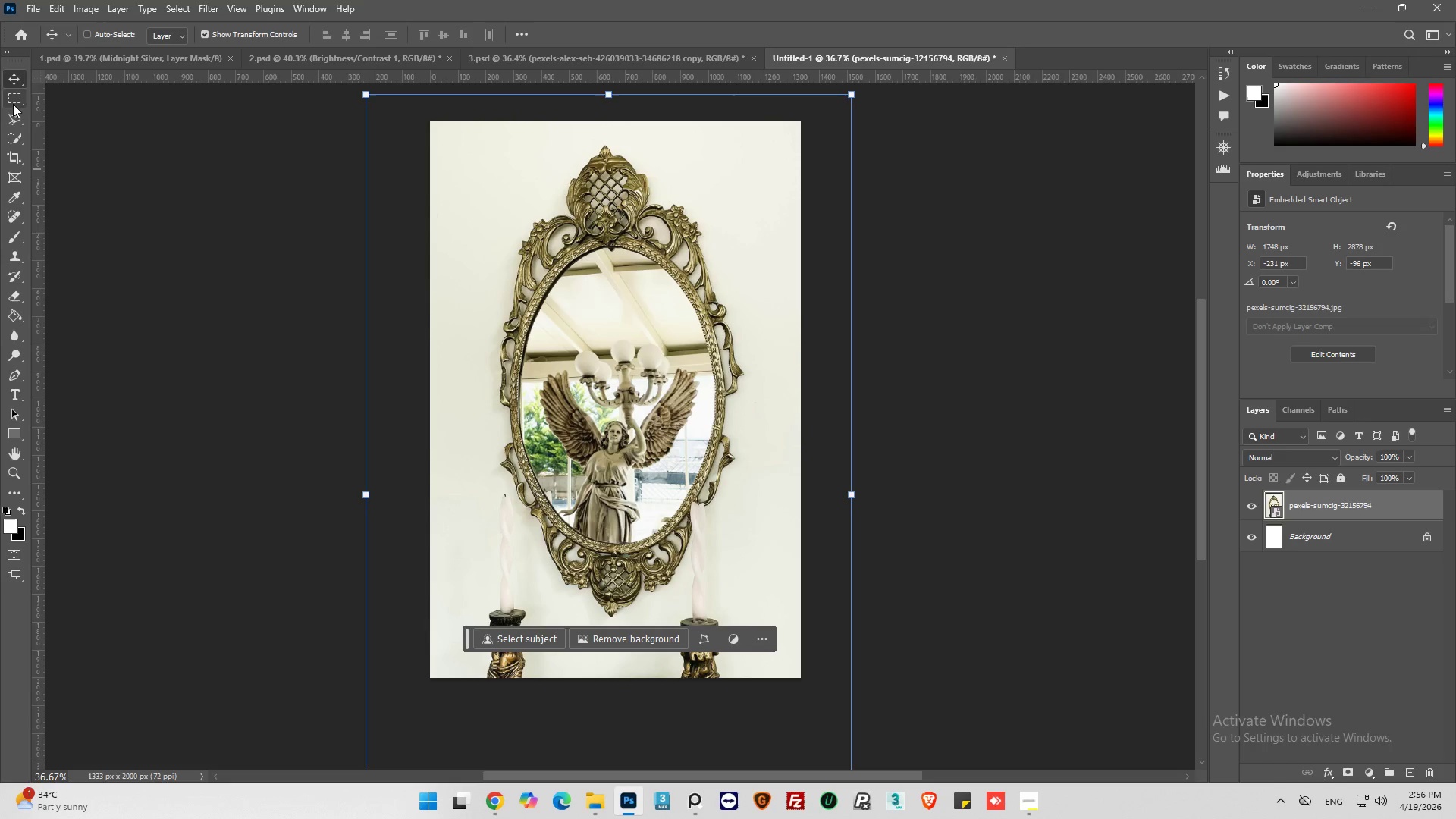 
key(Alt+AltLeft)
 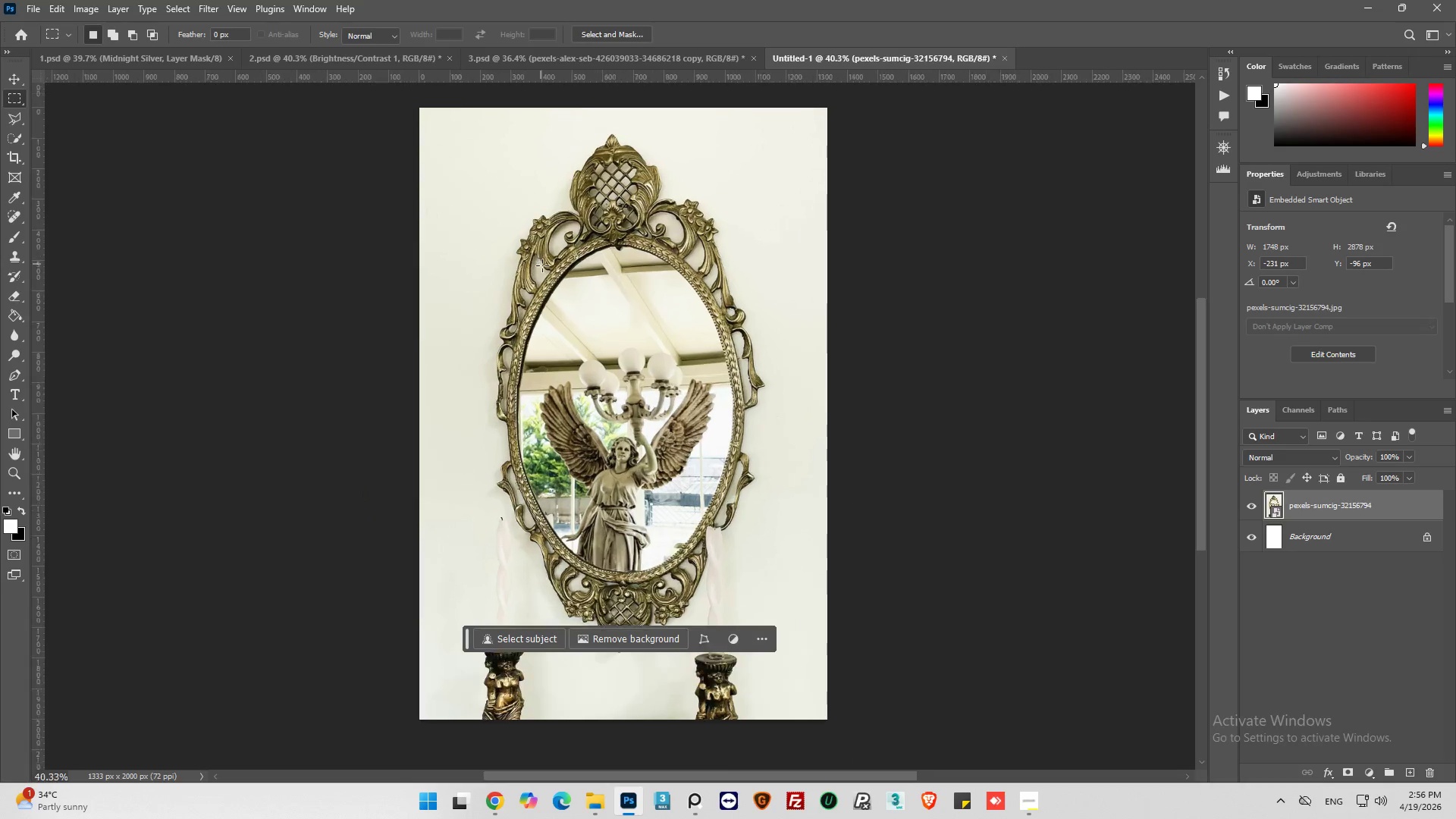 
key(Alt+AltLeft)
 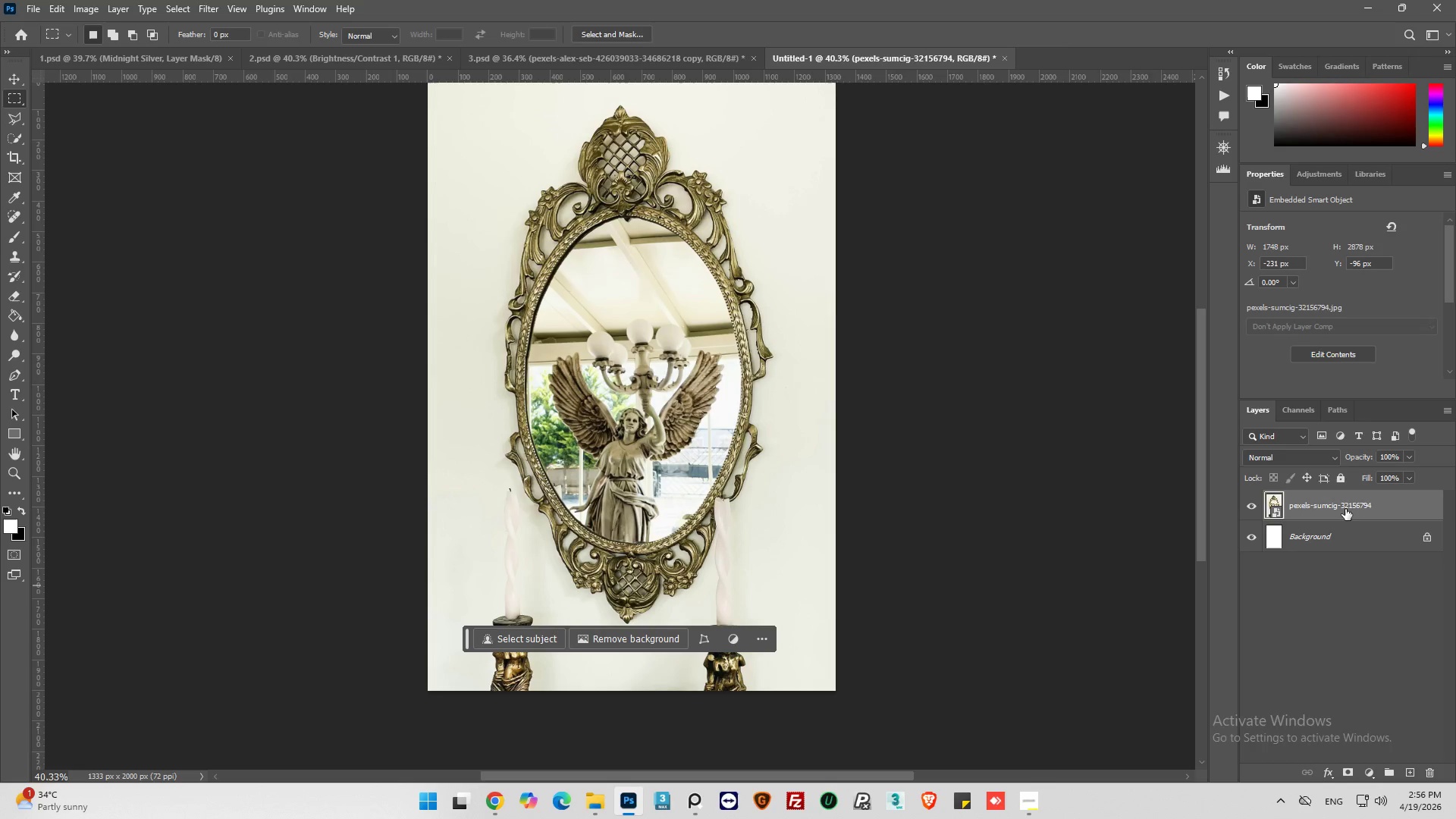 
scroll: coordinate [590, 273], scroll_direction: down, amount: 2.0
 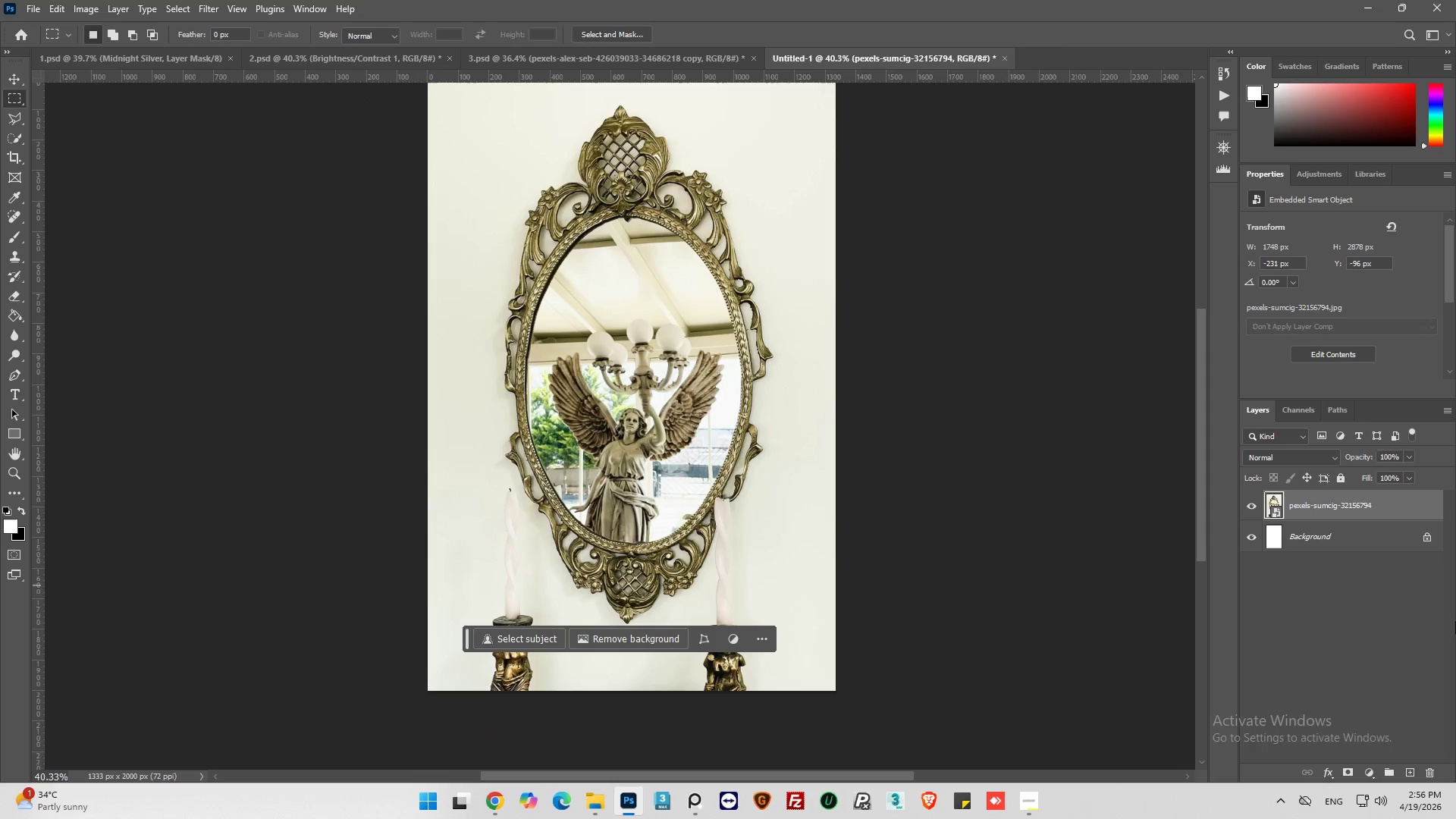 
hold_key(key=ControlLeft, duration=0.86)
 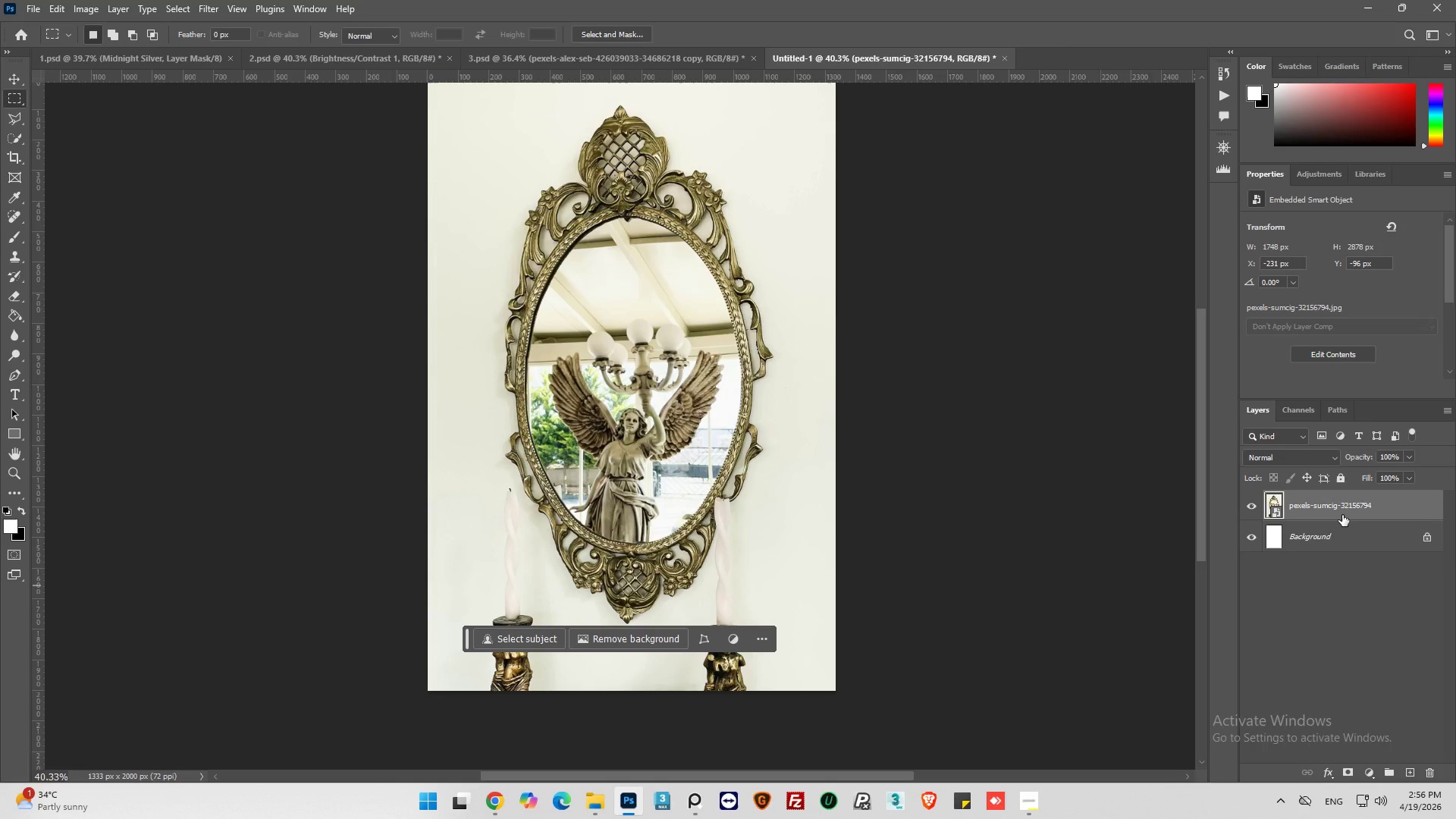 
hold_key(key=ControlLeft, duration=0.5)
 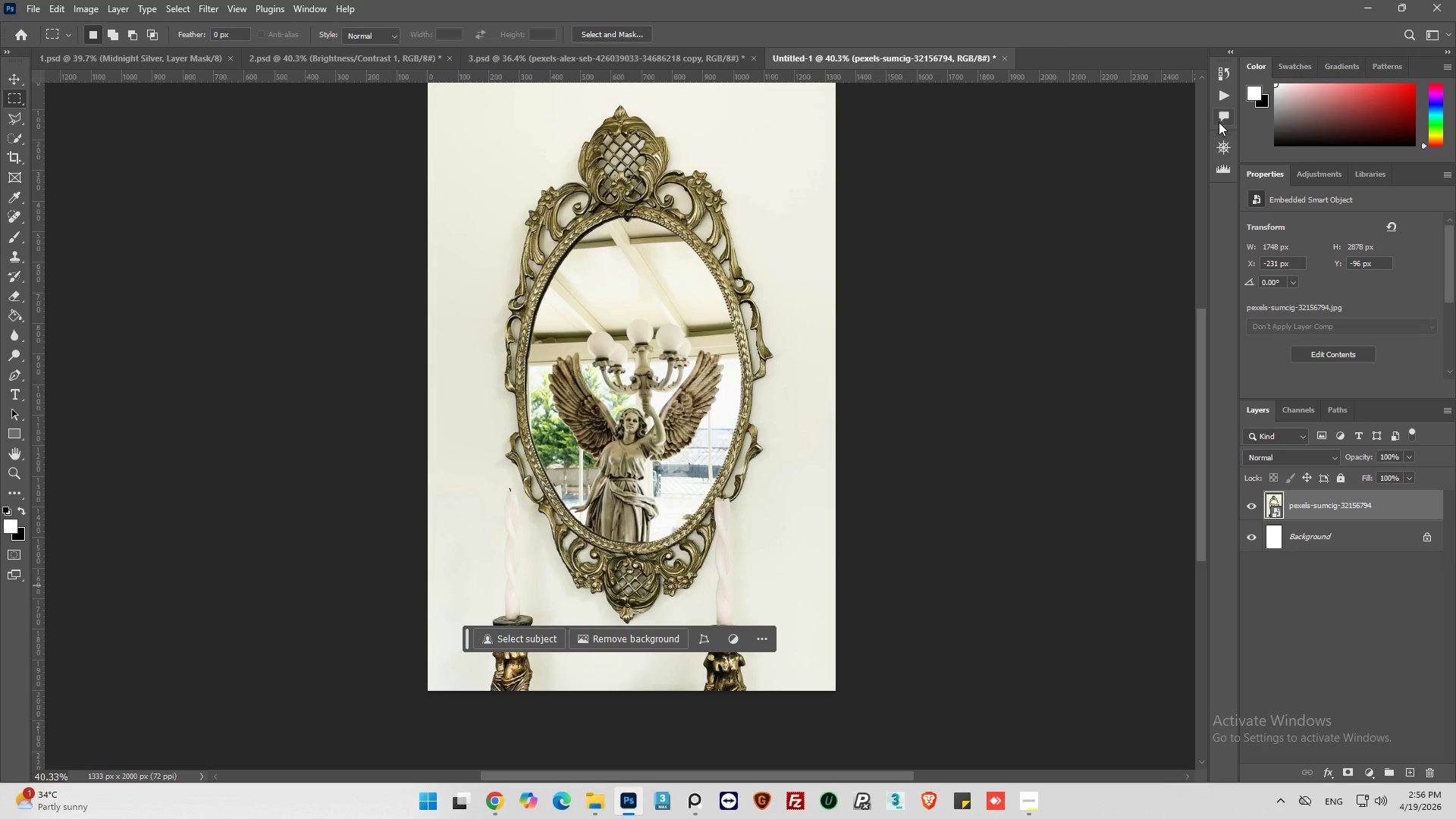 
left_click([1219, 93])
 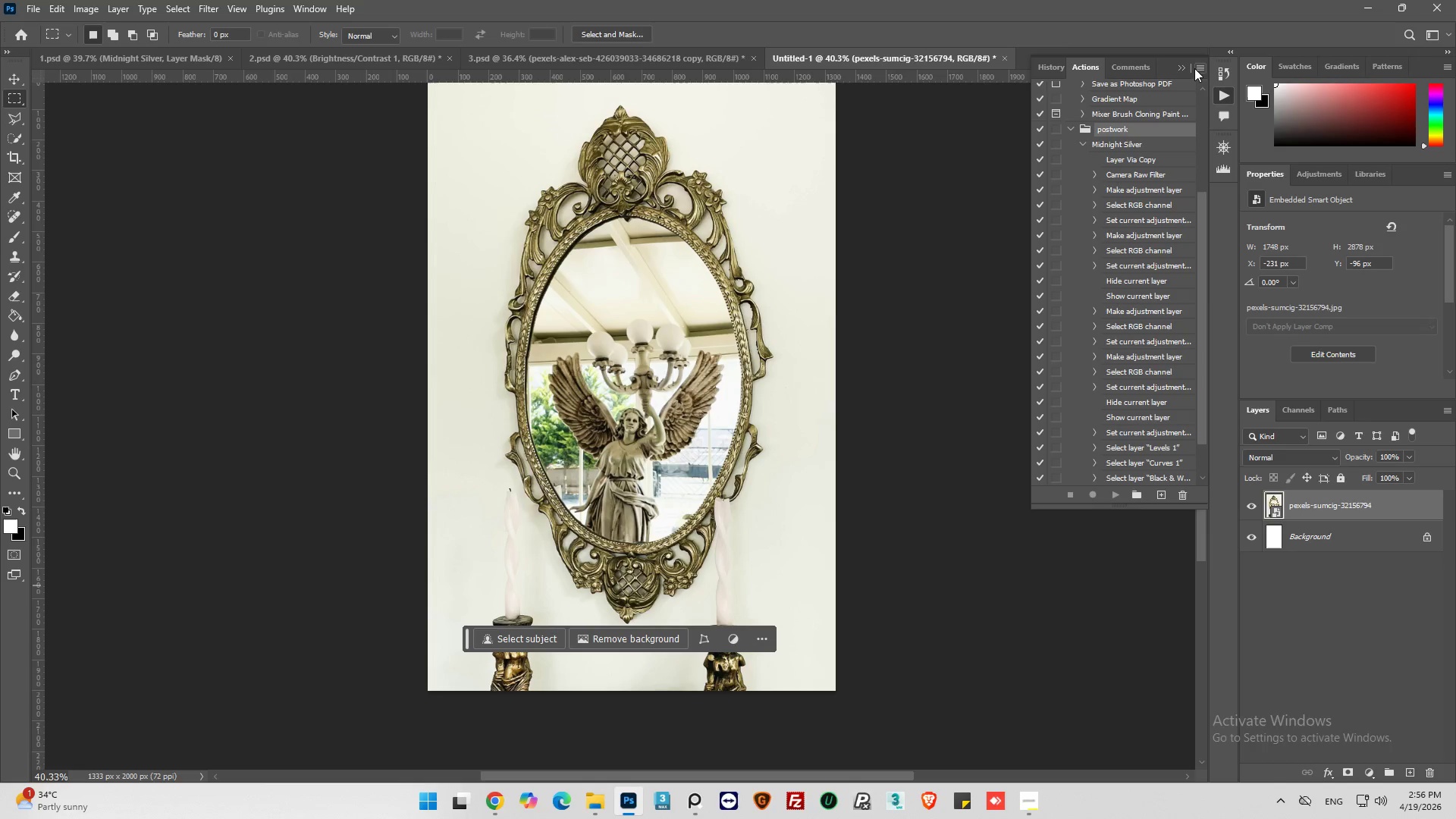 
left_click([1199, 67])
 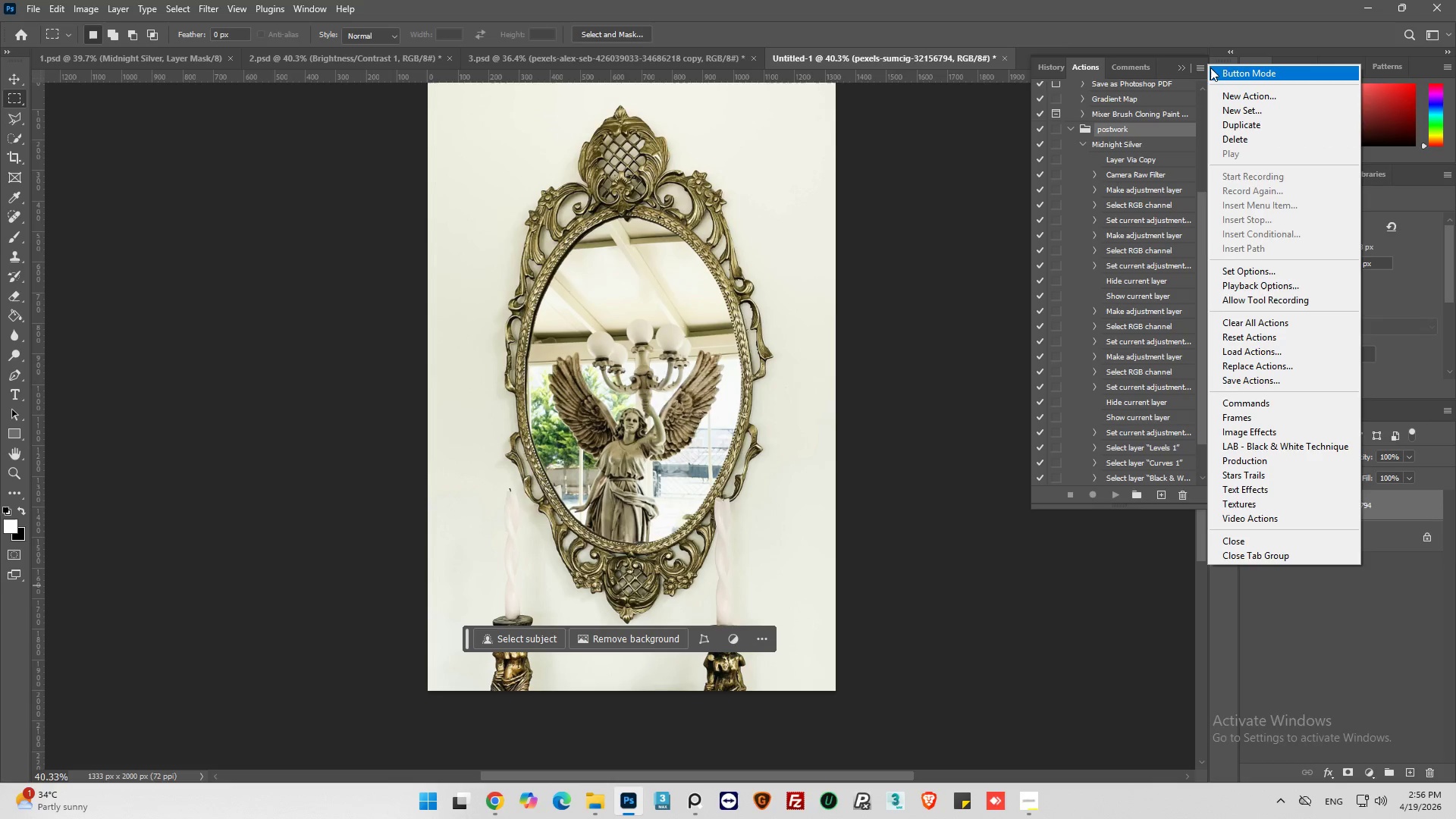 
left_click([1221, 67])
 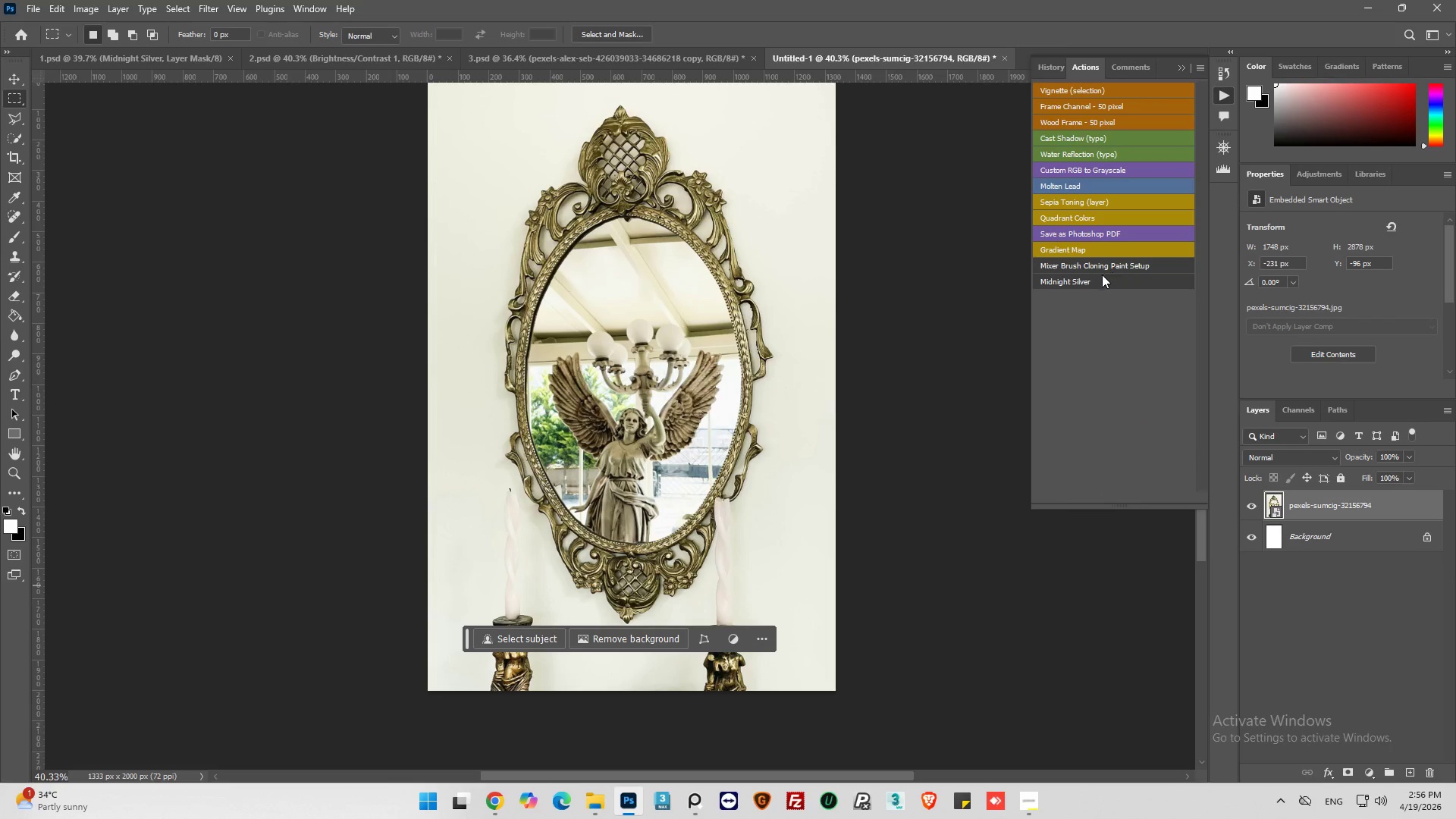 
left_click([1096, 281])
 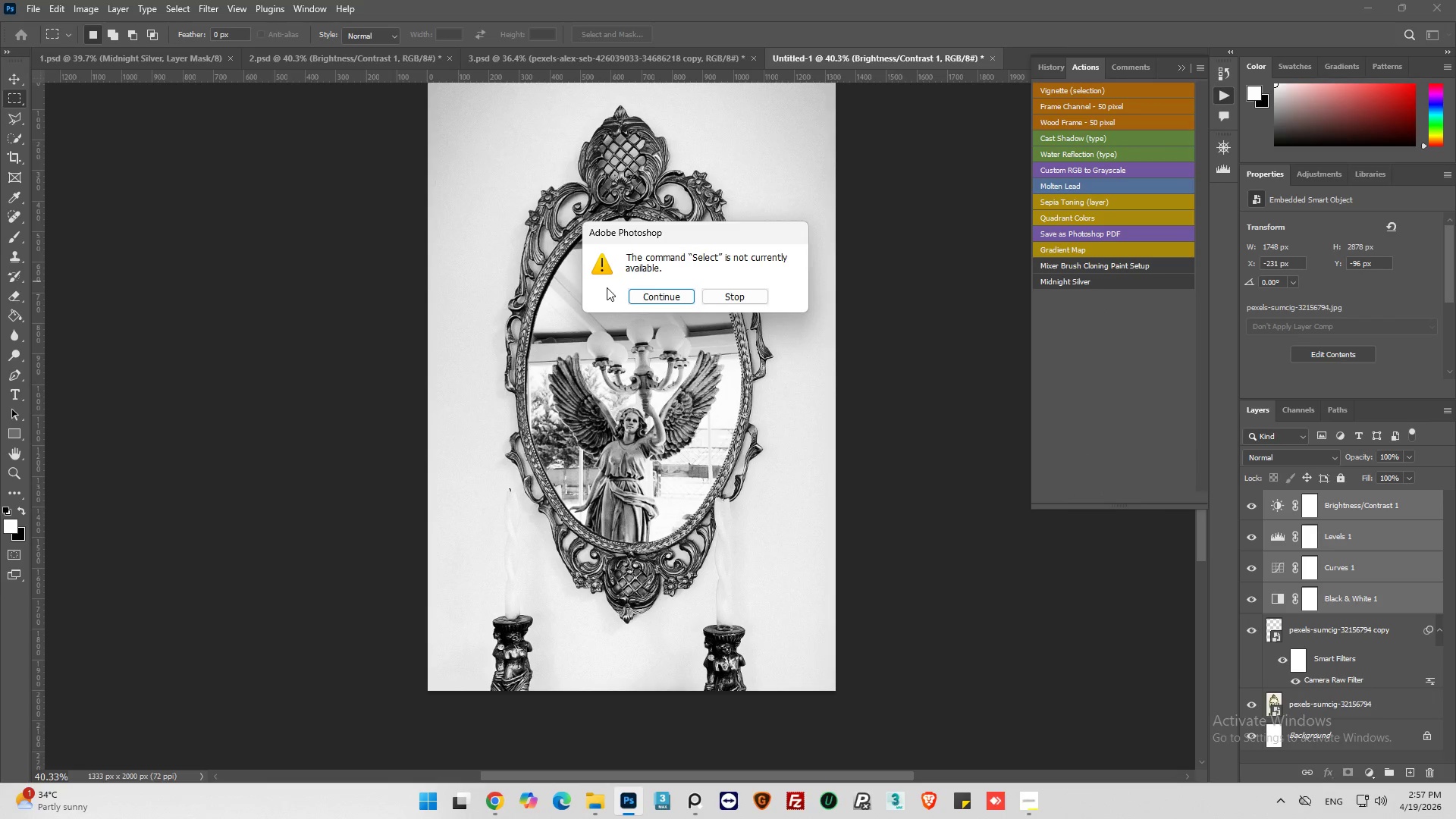 
left_click([653, 298])
 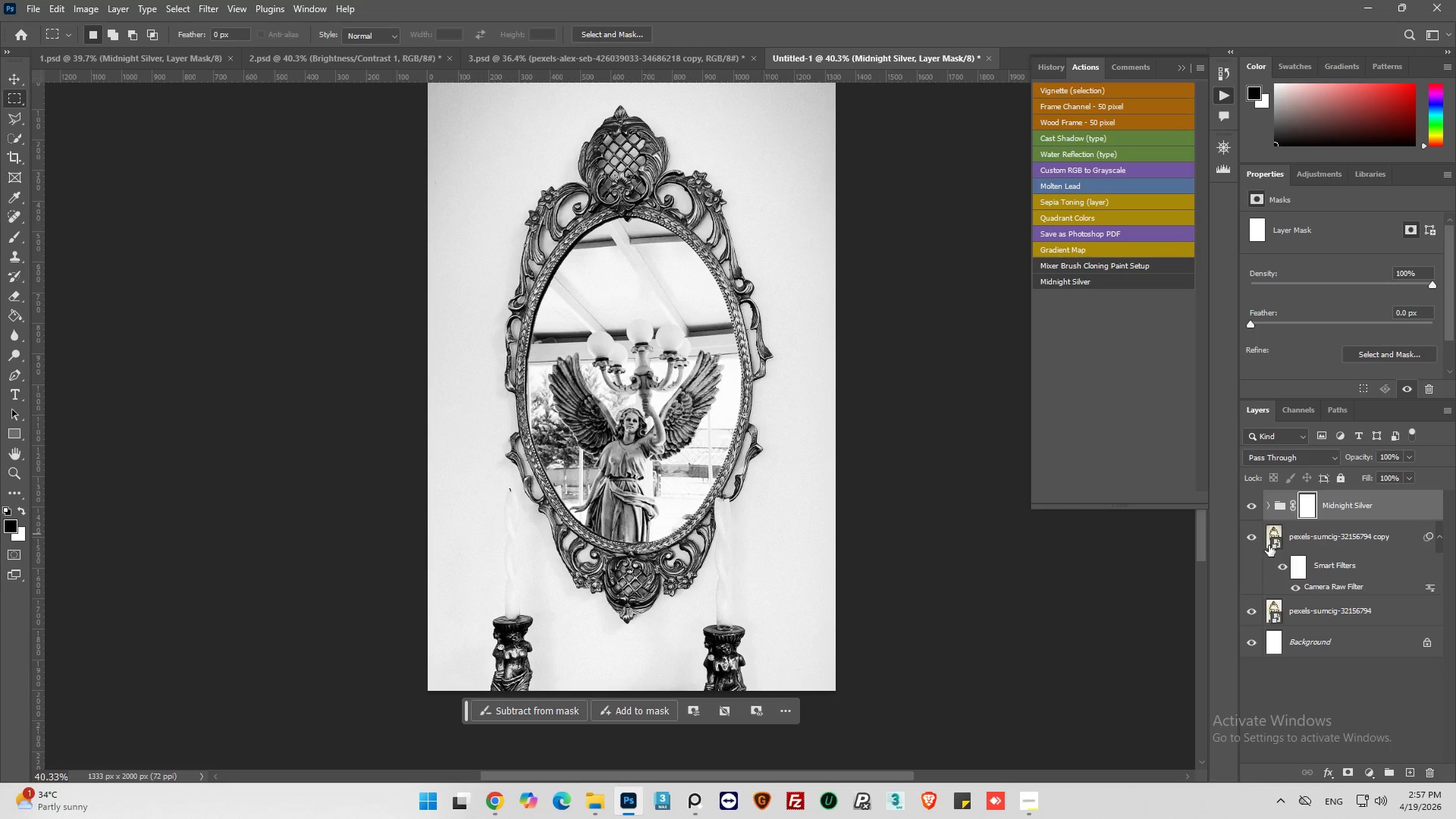 
hold_key(key=AltLeft, duration=0.41)
scroll: coordinate [680, 472], scroll_direction: up, amount: 8.0
 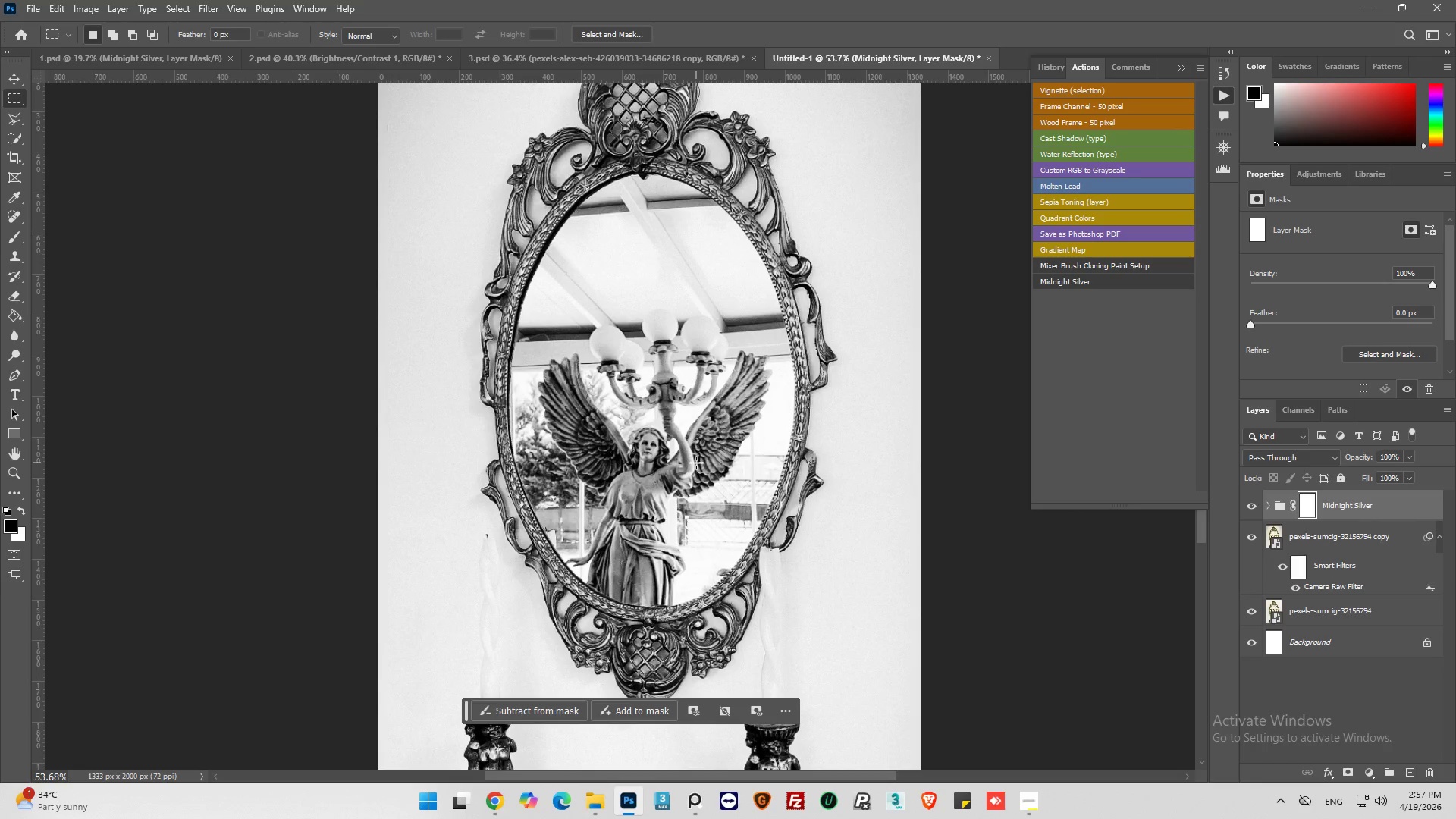 
key(Alt+AltLeft)
 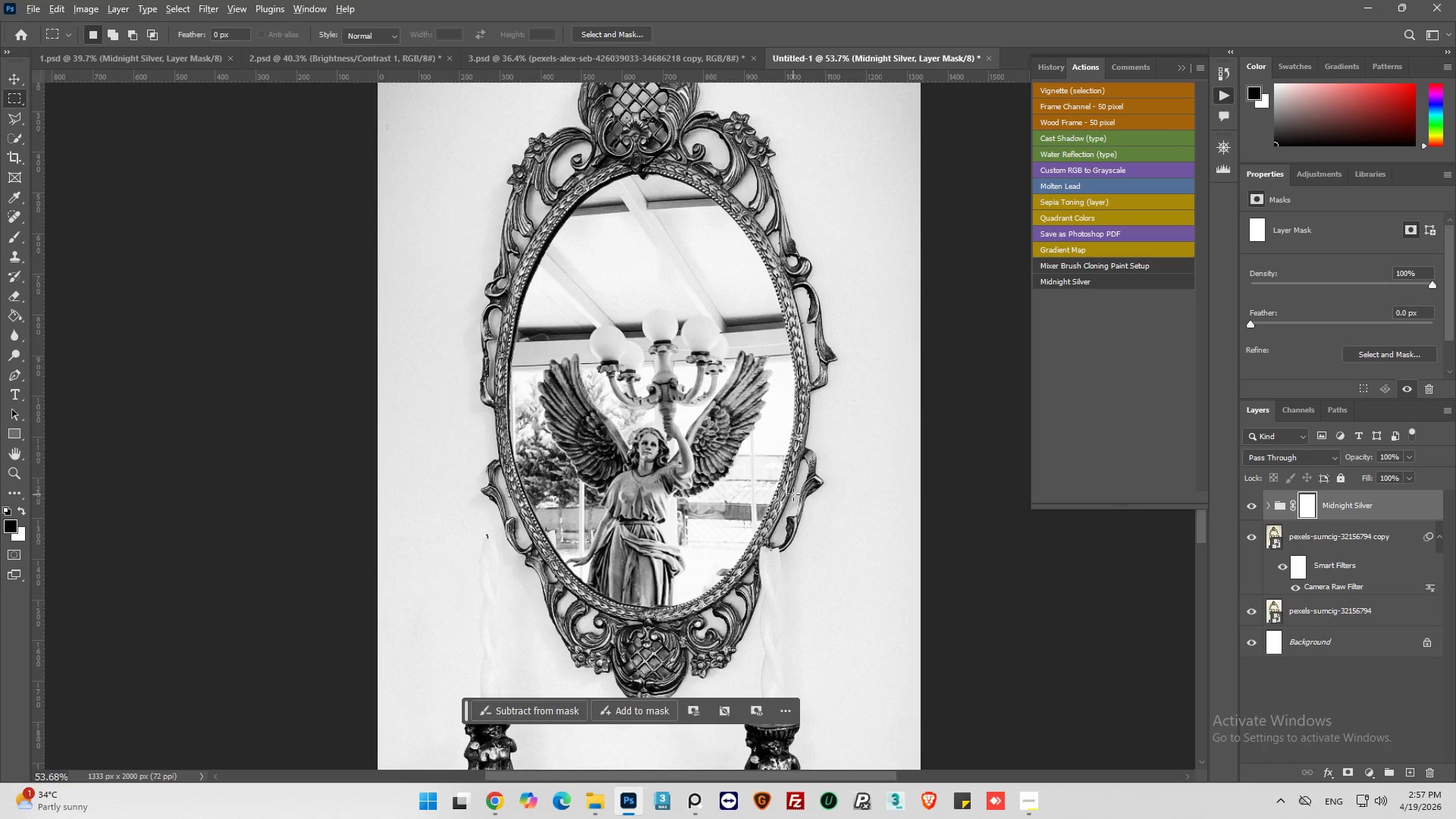 
scroll: coordinate [793, 495], scroll_direction: down, amount: 3.0
 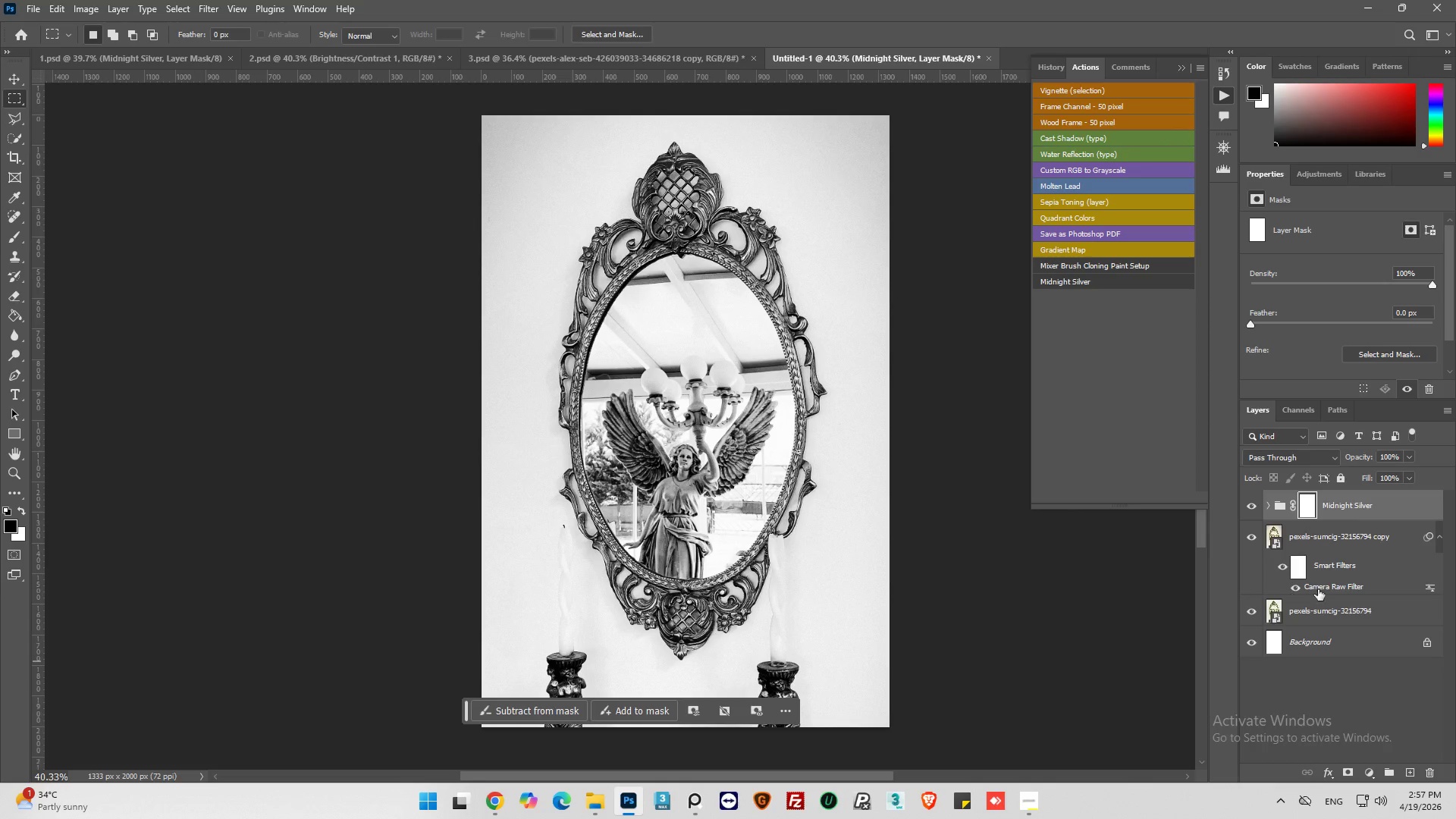 
double_click([1333, 587])
 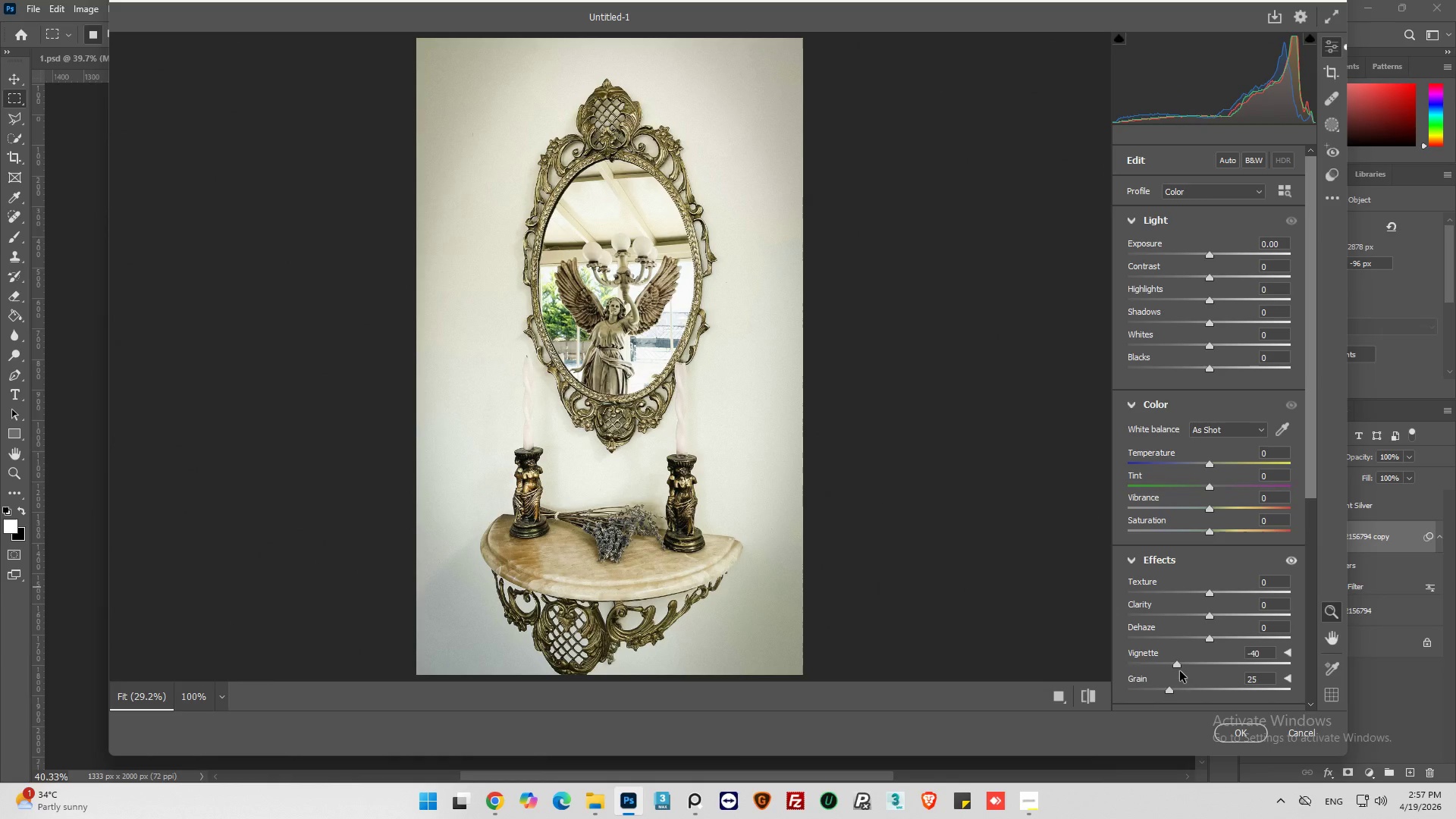 
left_click_drag(start_coordinate=[1178, 667], to_coordinate=[1155, 670])
 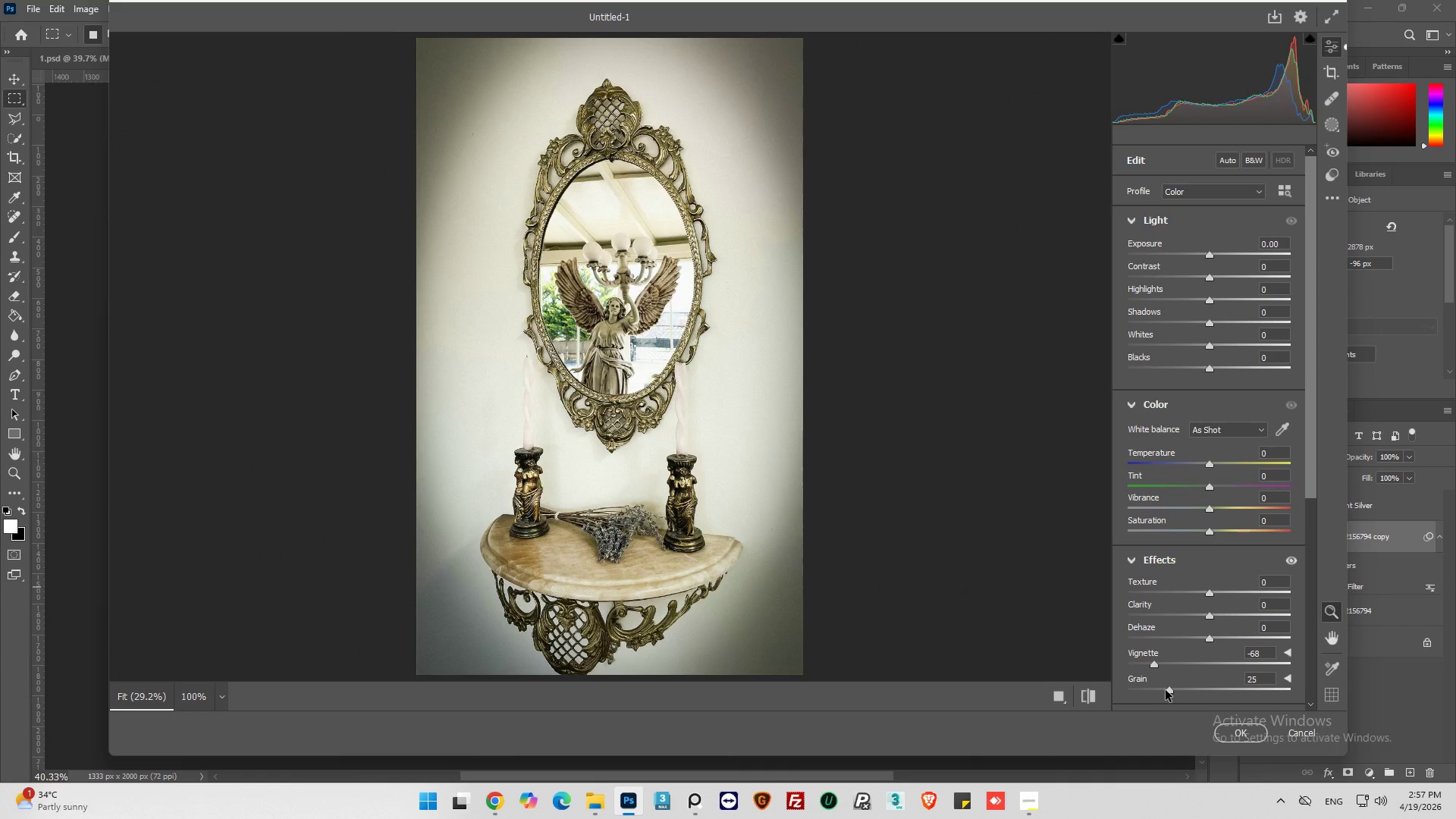 
left_click_drag(start_coordinate=[1166, 690], to_coordinate=[1161, 689])
 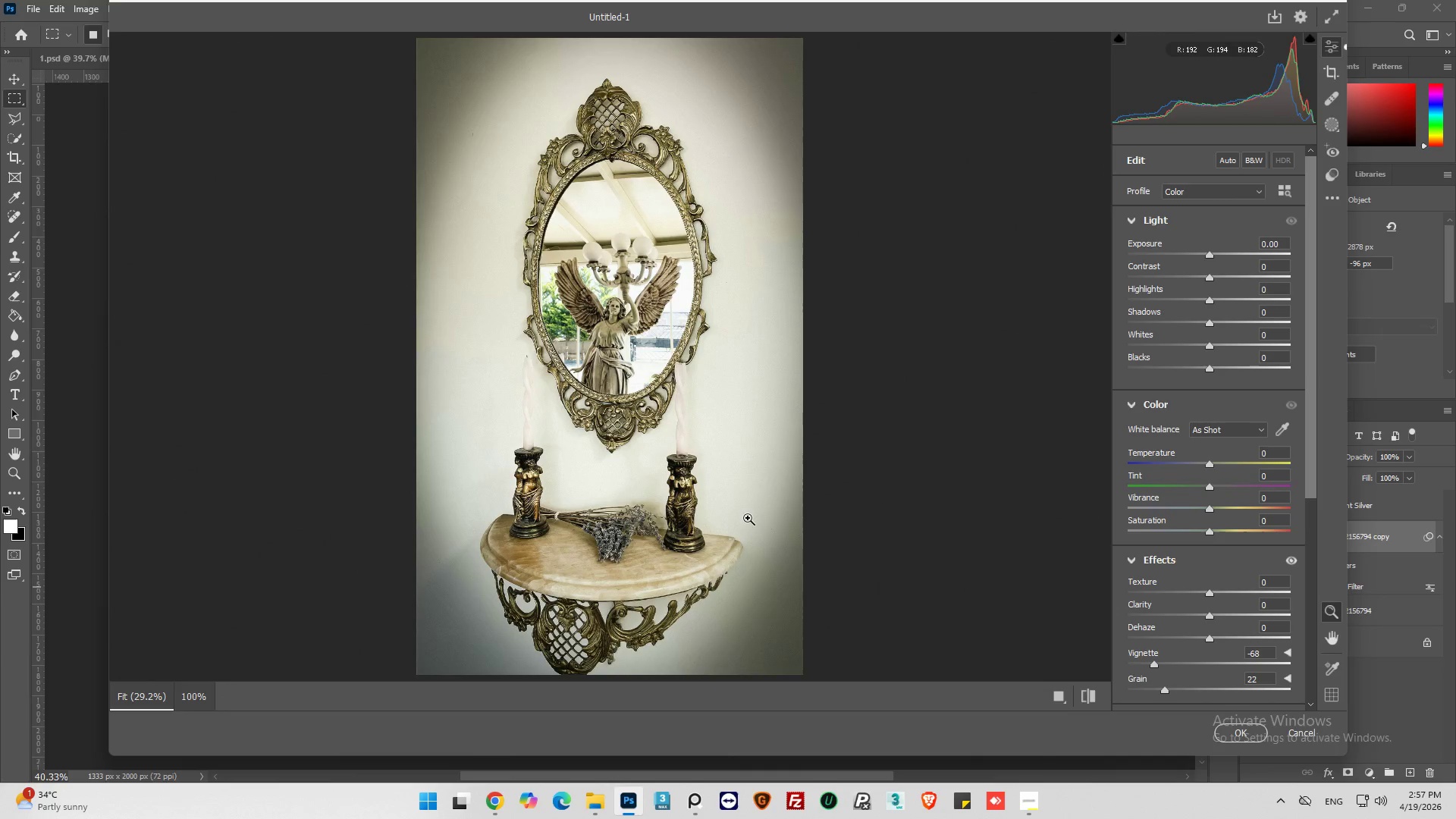 
hold_key(key=AltLeft, duration=1.25)
scroll: coordinate [749, 516], scroll_direction: up, amount: 24.0
 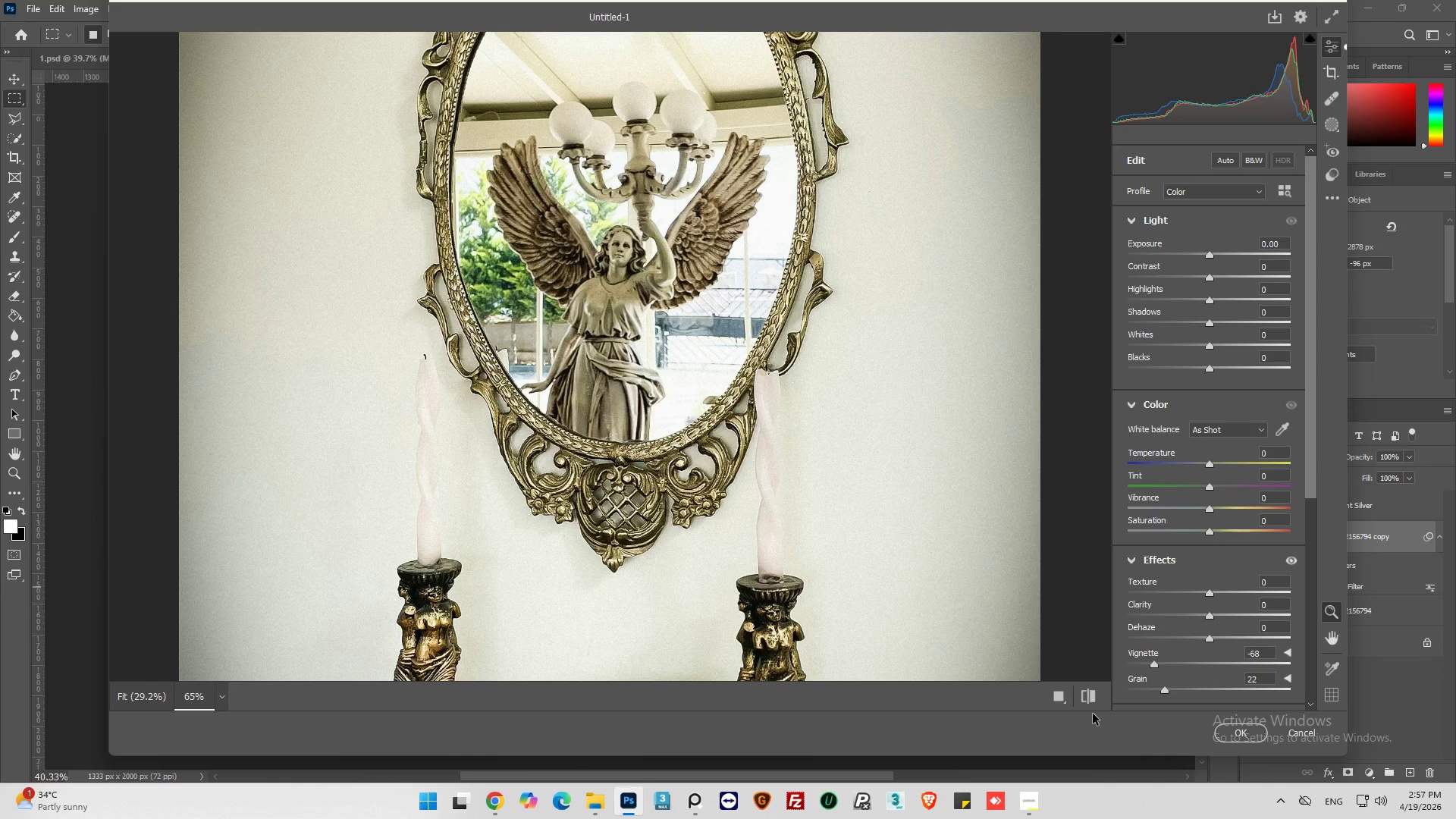 
left_click([1088, 695])
 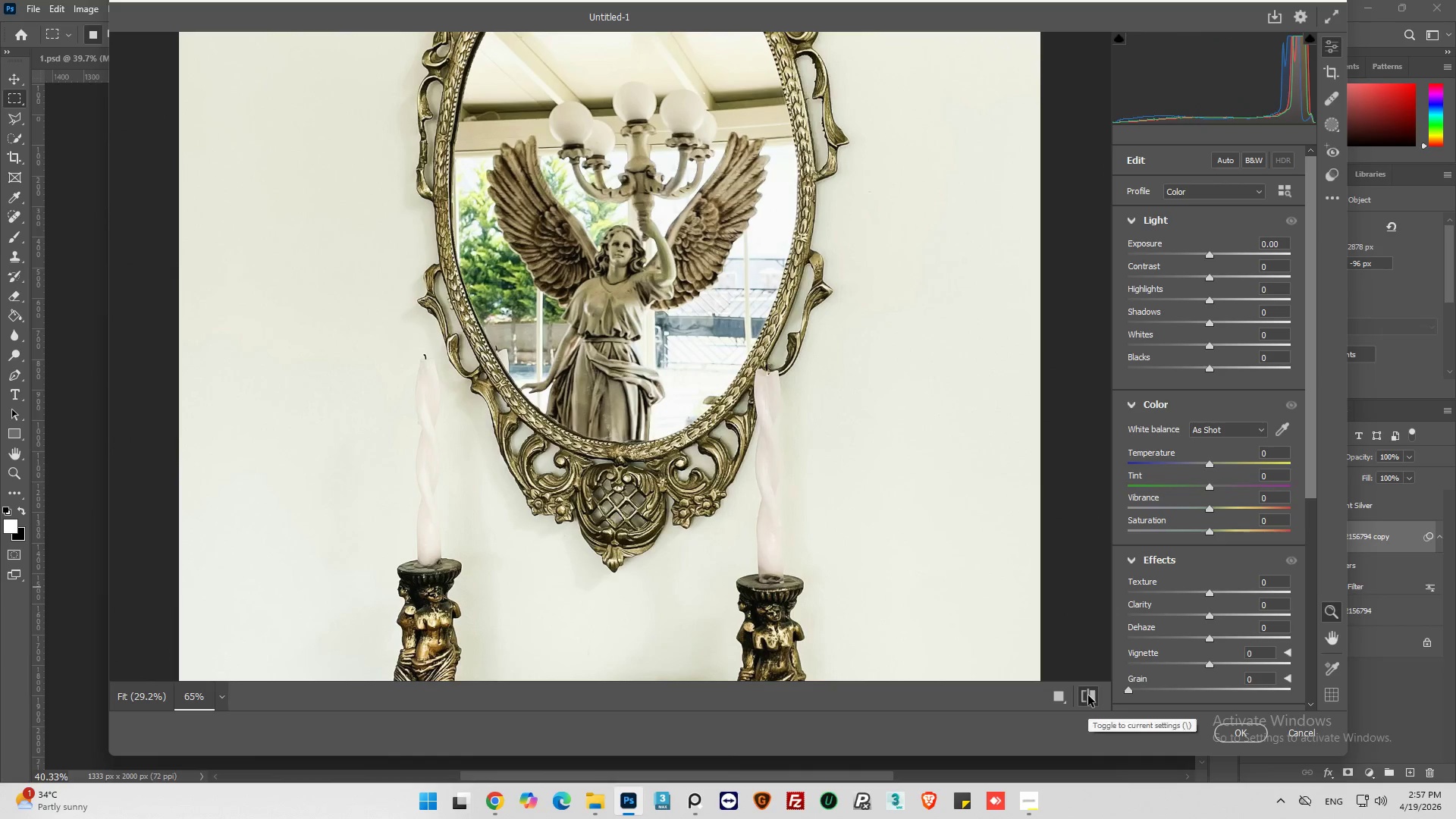 
left_click([1088, 695])
 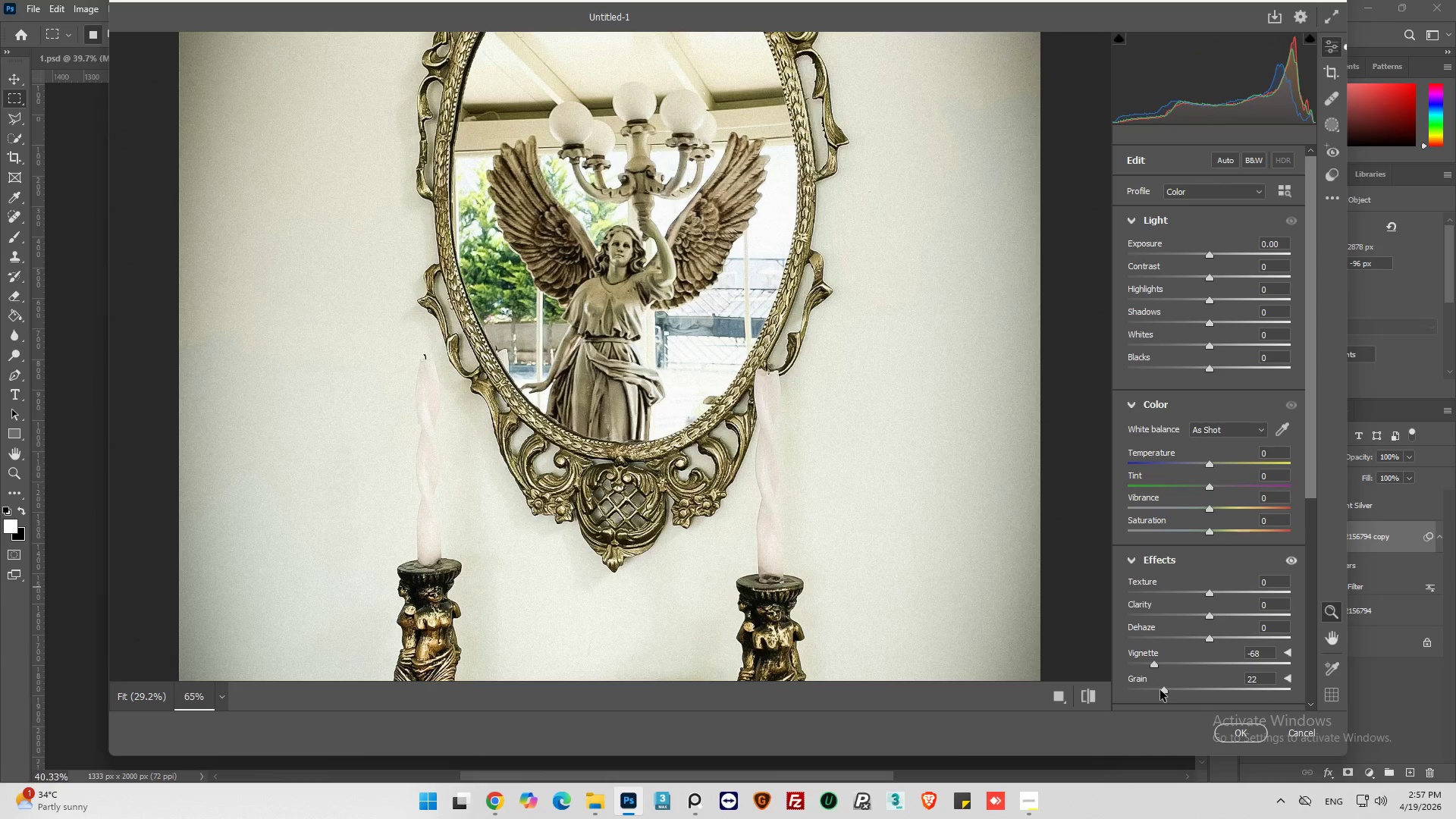 
left_click_drag(start_coordinate=[1163, 690], to_coordinate=[1152, 691])
 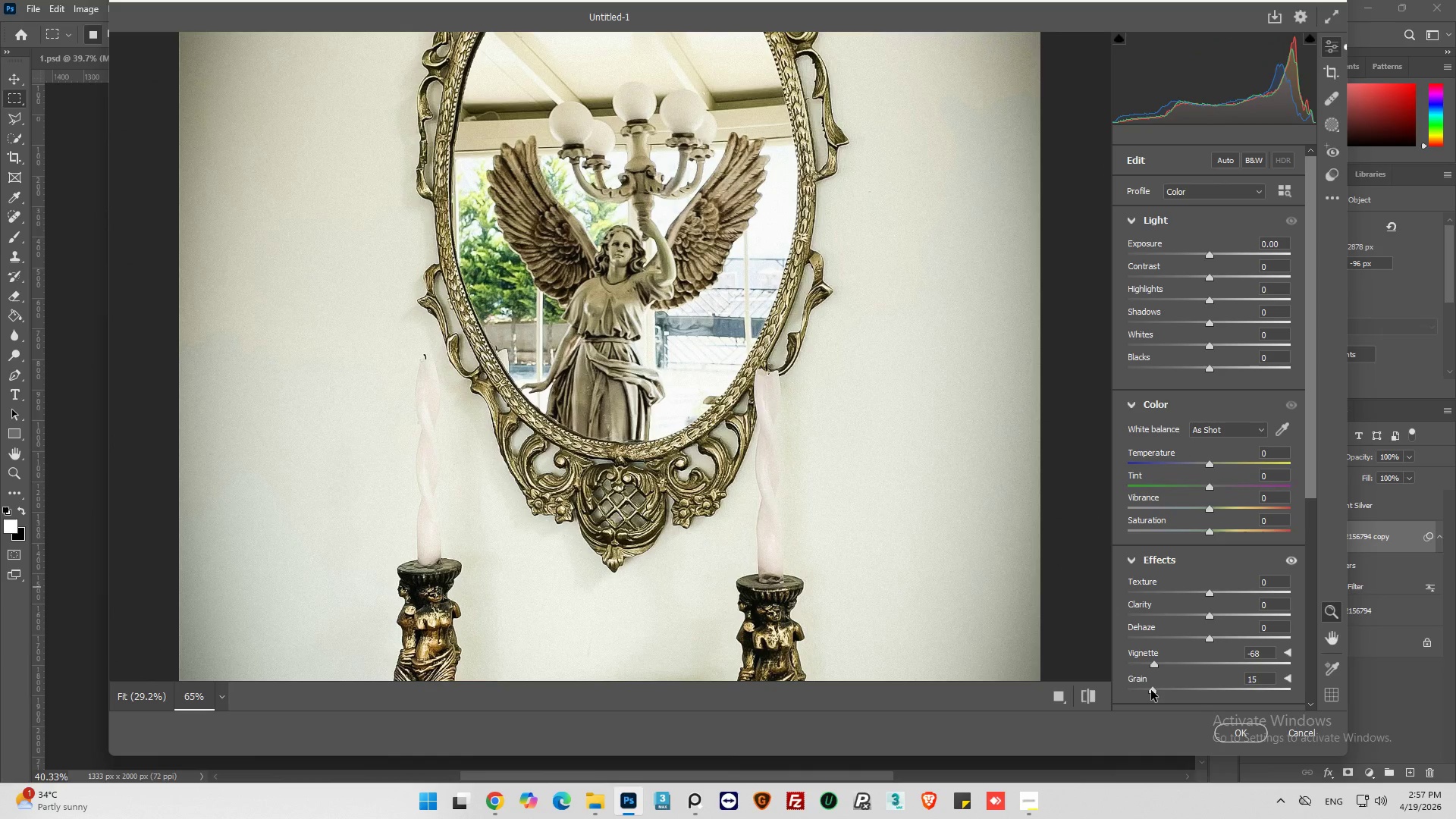 
left_click_drag(start_coordinate=[1151, 690], to_coordinate=[1156, 689])
 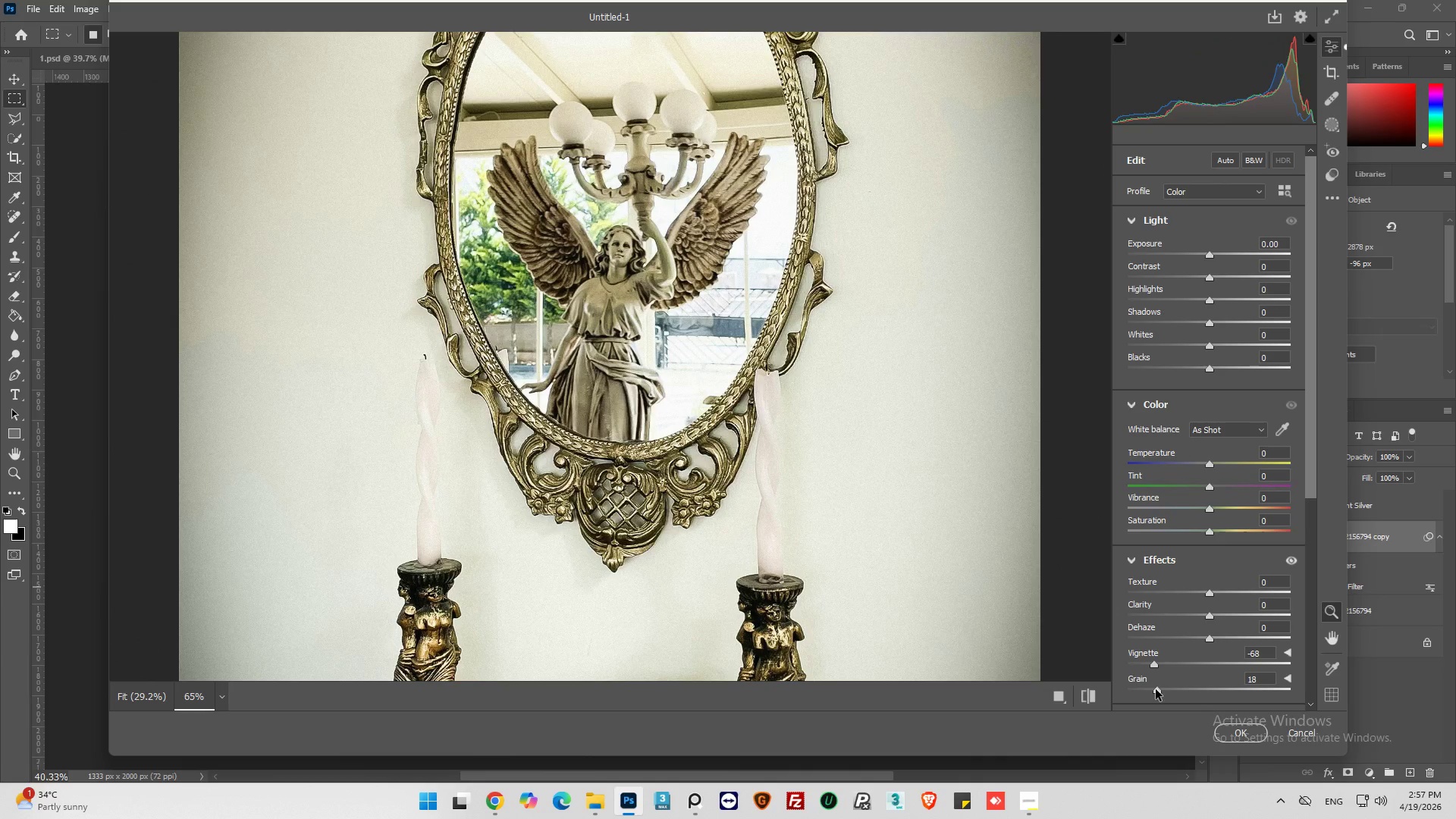 
left_click([1156, 689])
 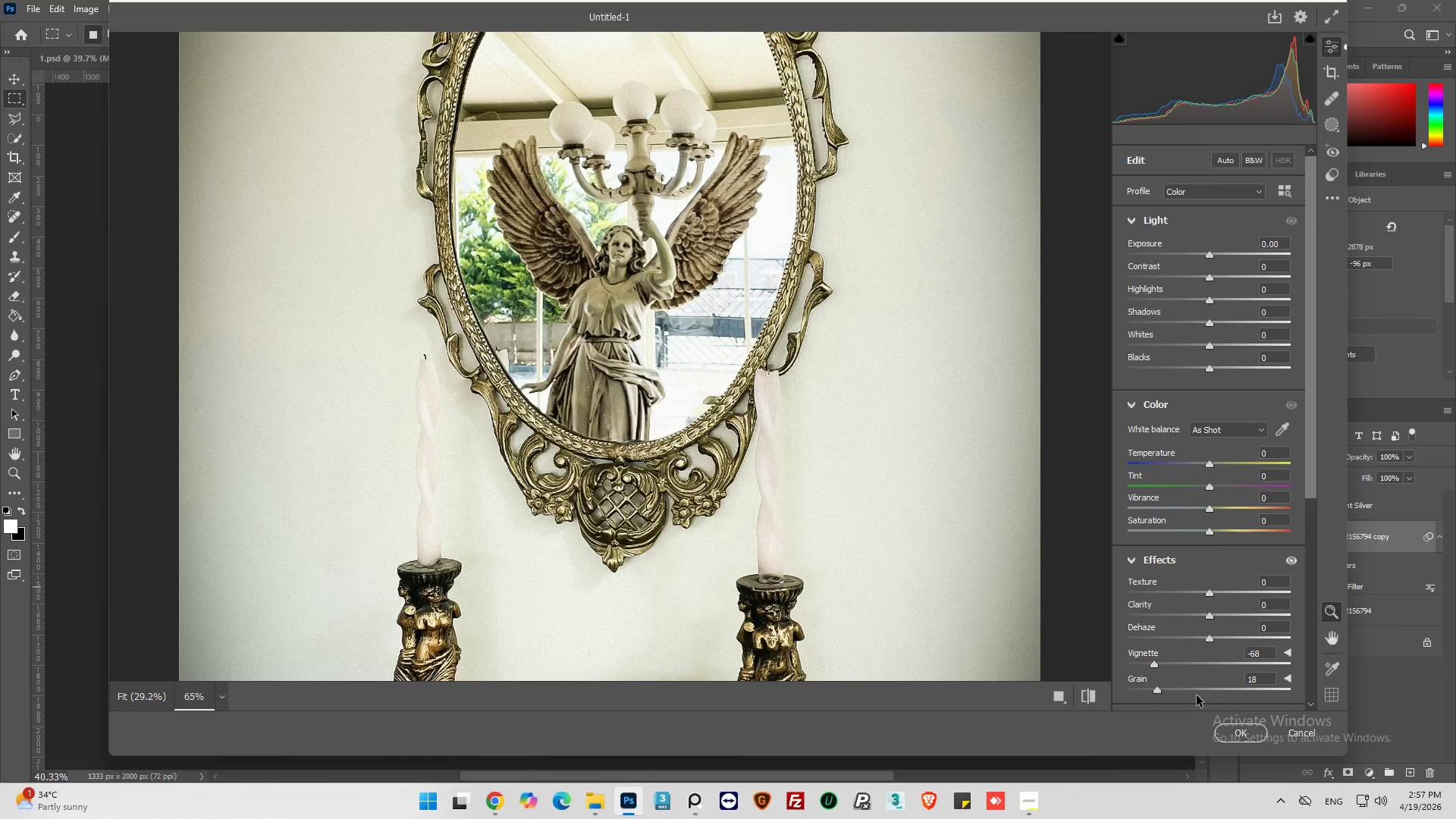 
left_click([1087, 692])
 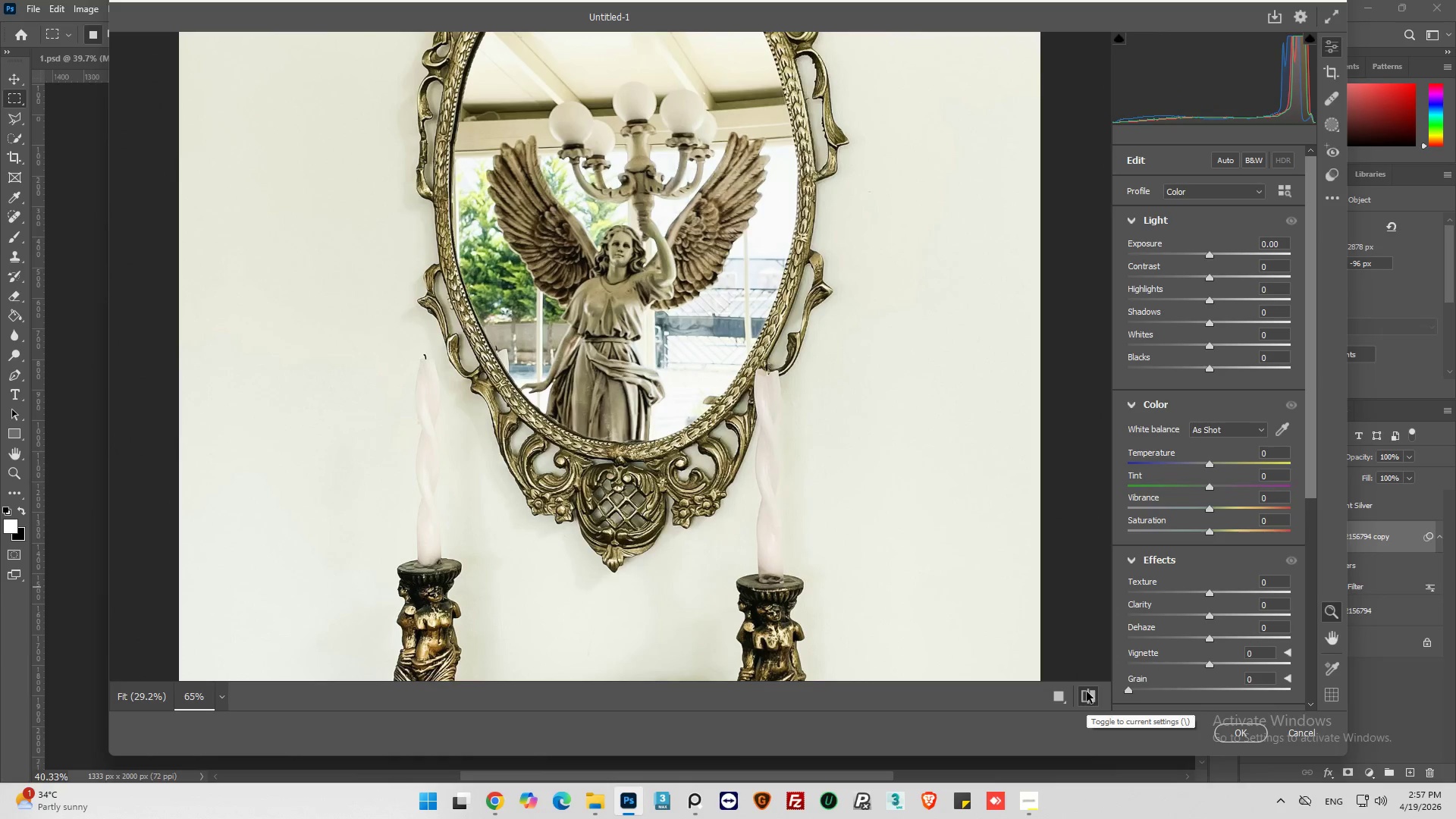 
left_click([1087, 692])
 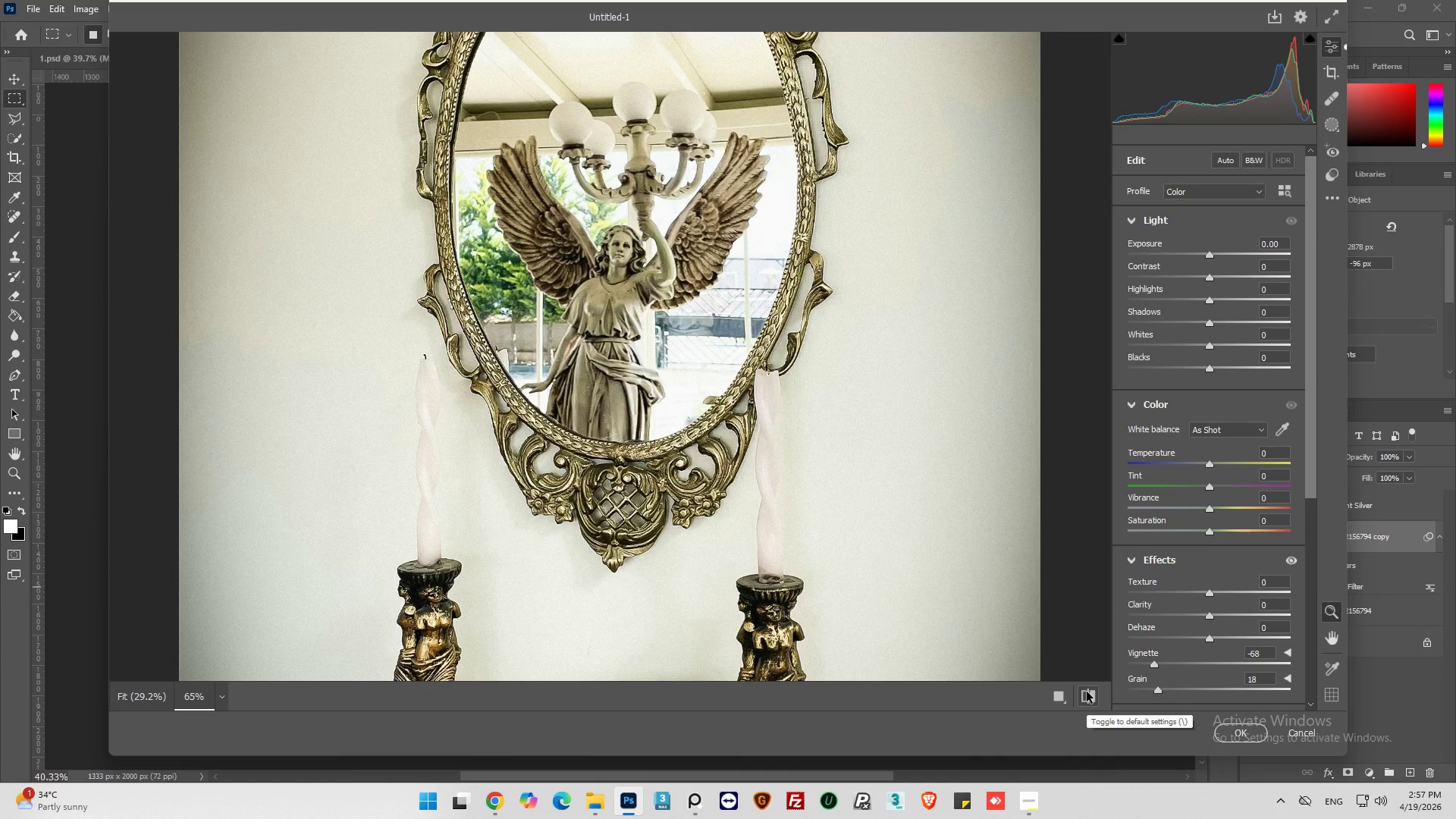 
scroll: coordinate [952, 529], scroll_direction: down, amount: 4.0
 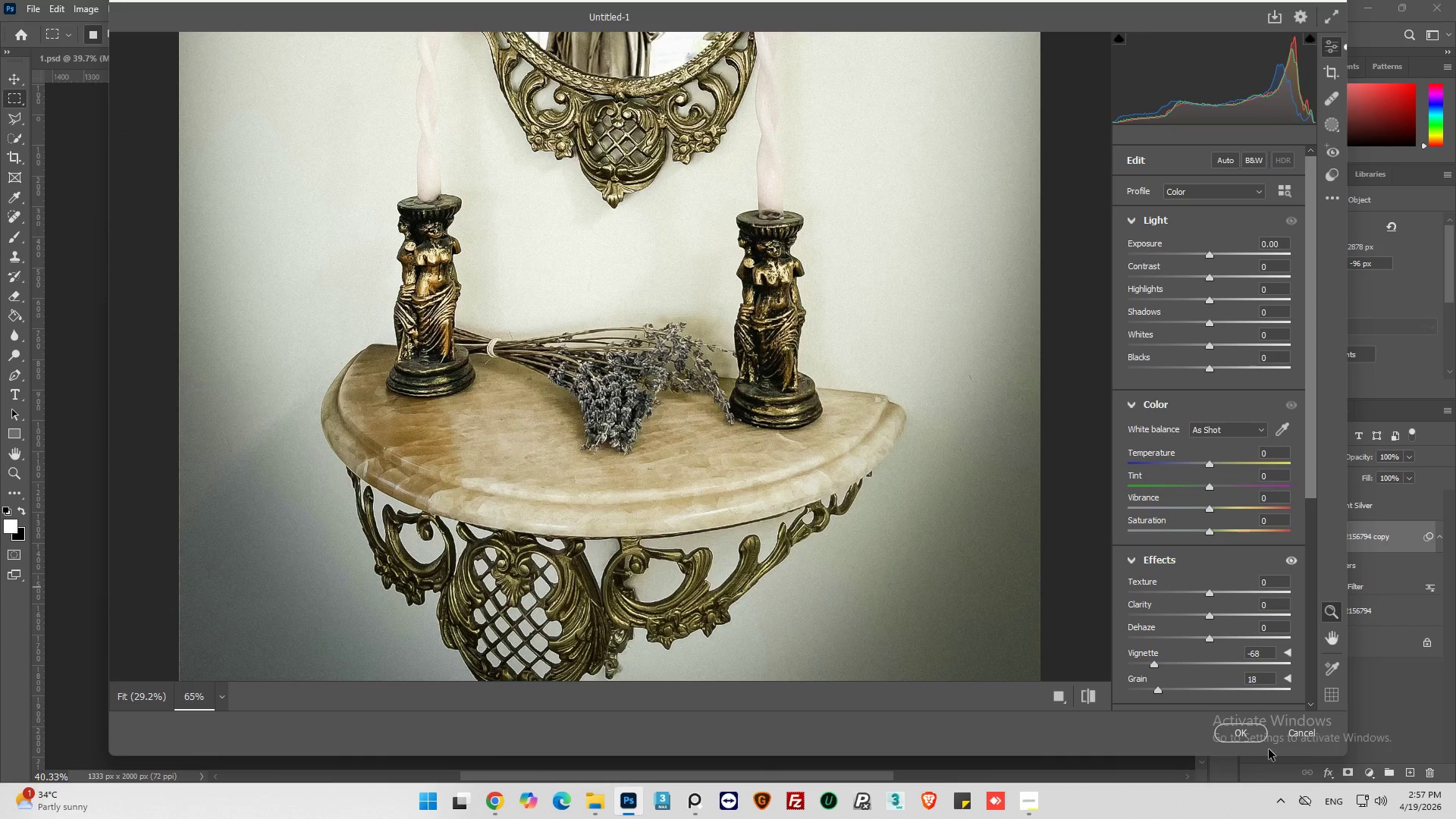 
left_click([1250, 735])
 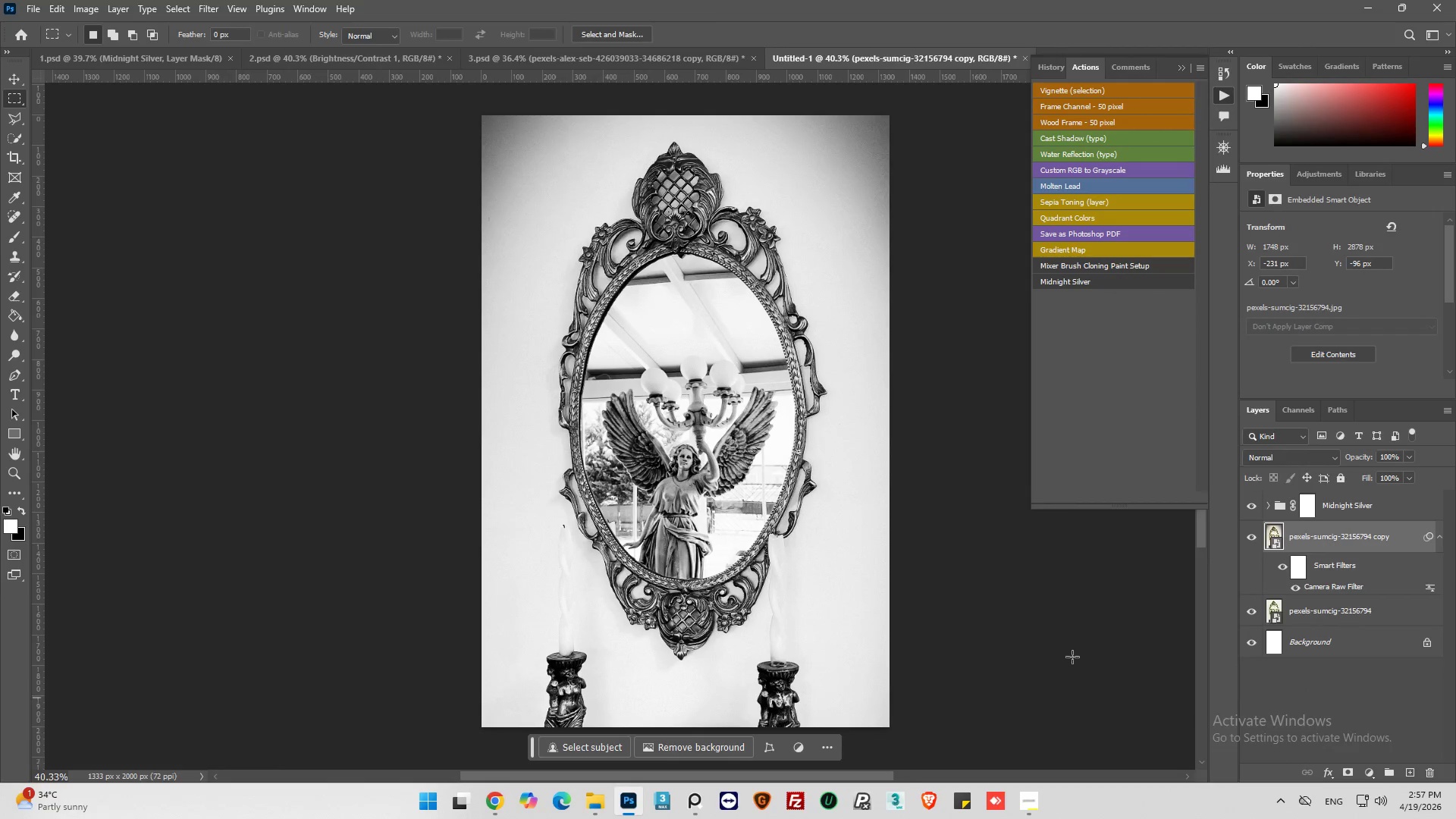 
scroll: coordinate [1021, 609], scroll_direction: down, amount: 3.0
 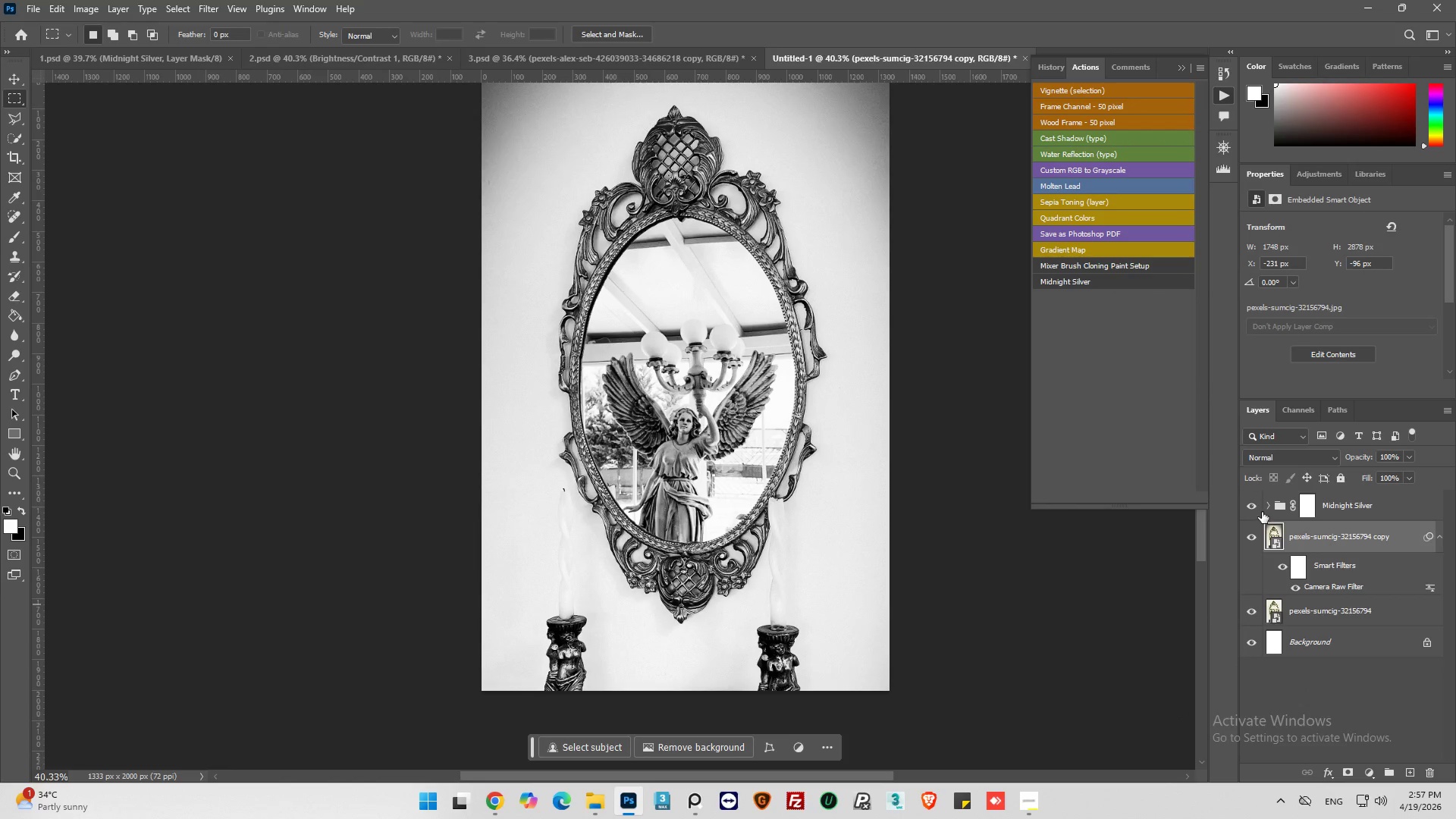 
left_click([1268, 509])
 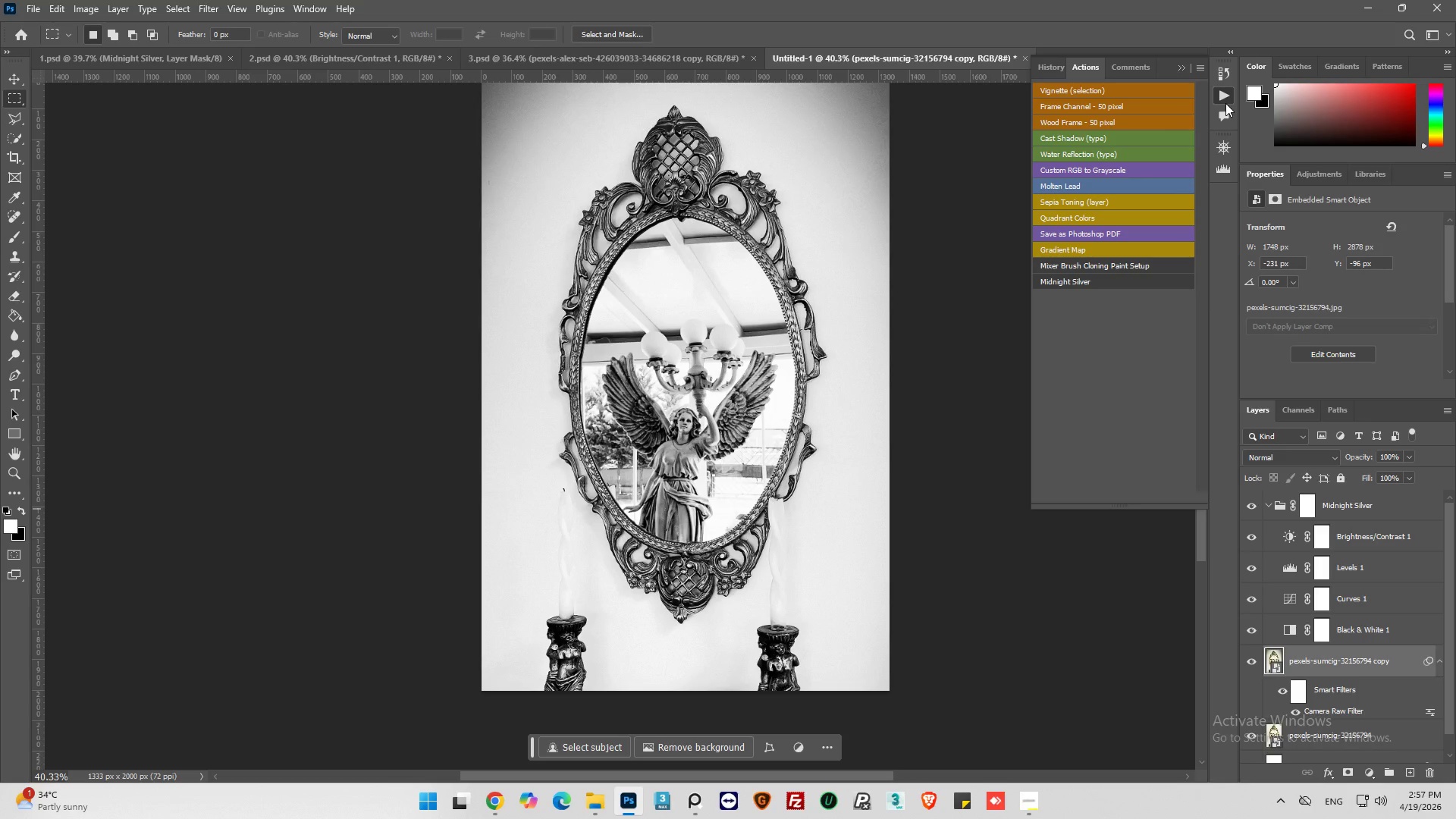 
left_click([1225, 98])
 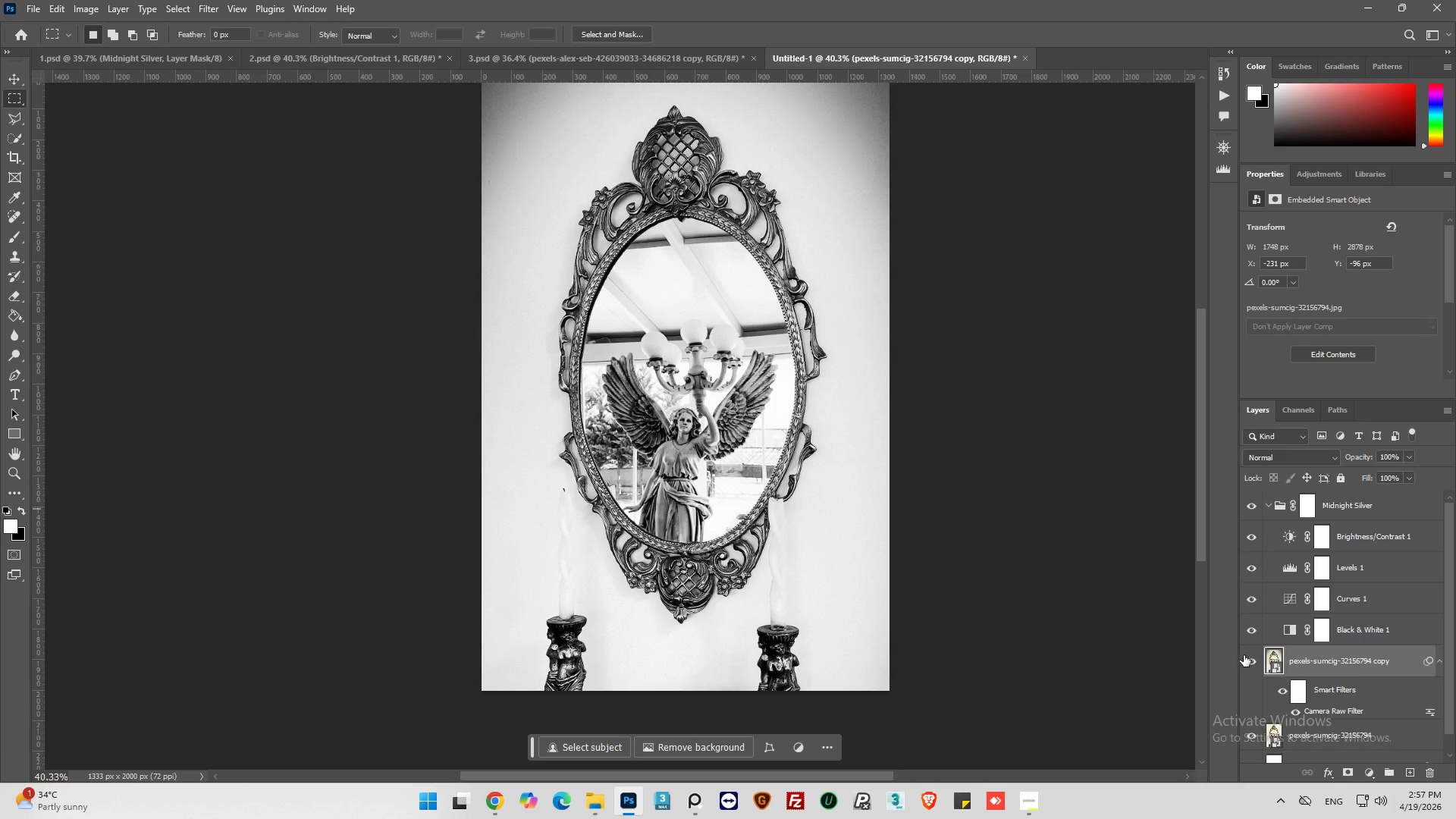 
scroll: coordinate [1247, 650], scroll_direction: down, amount: 1.0
 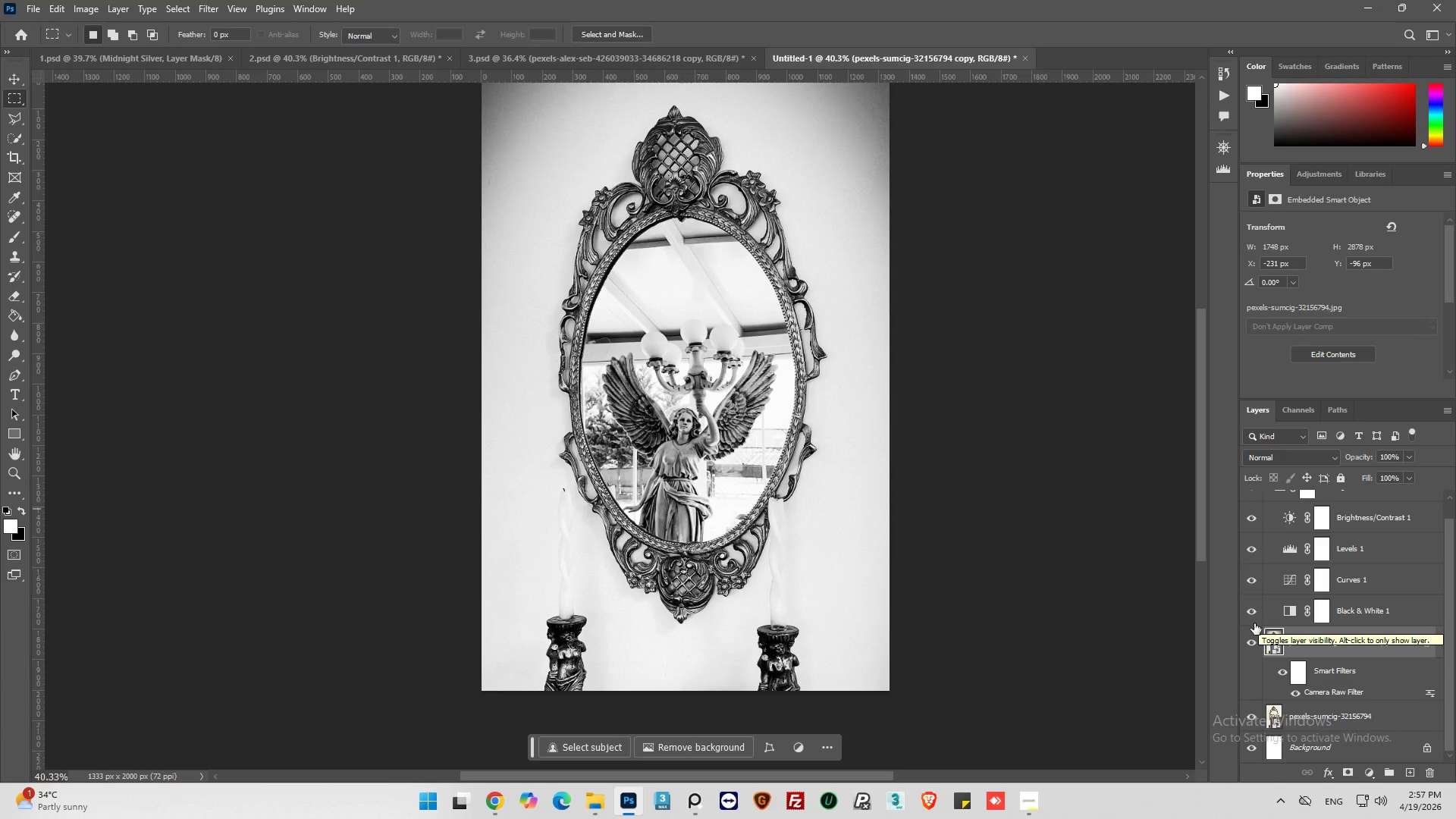 
key(Alt+AltLeft)
 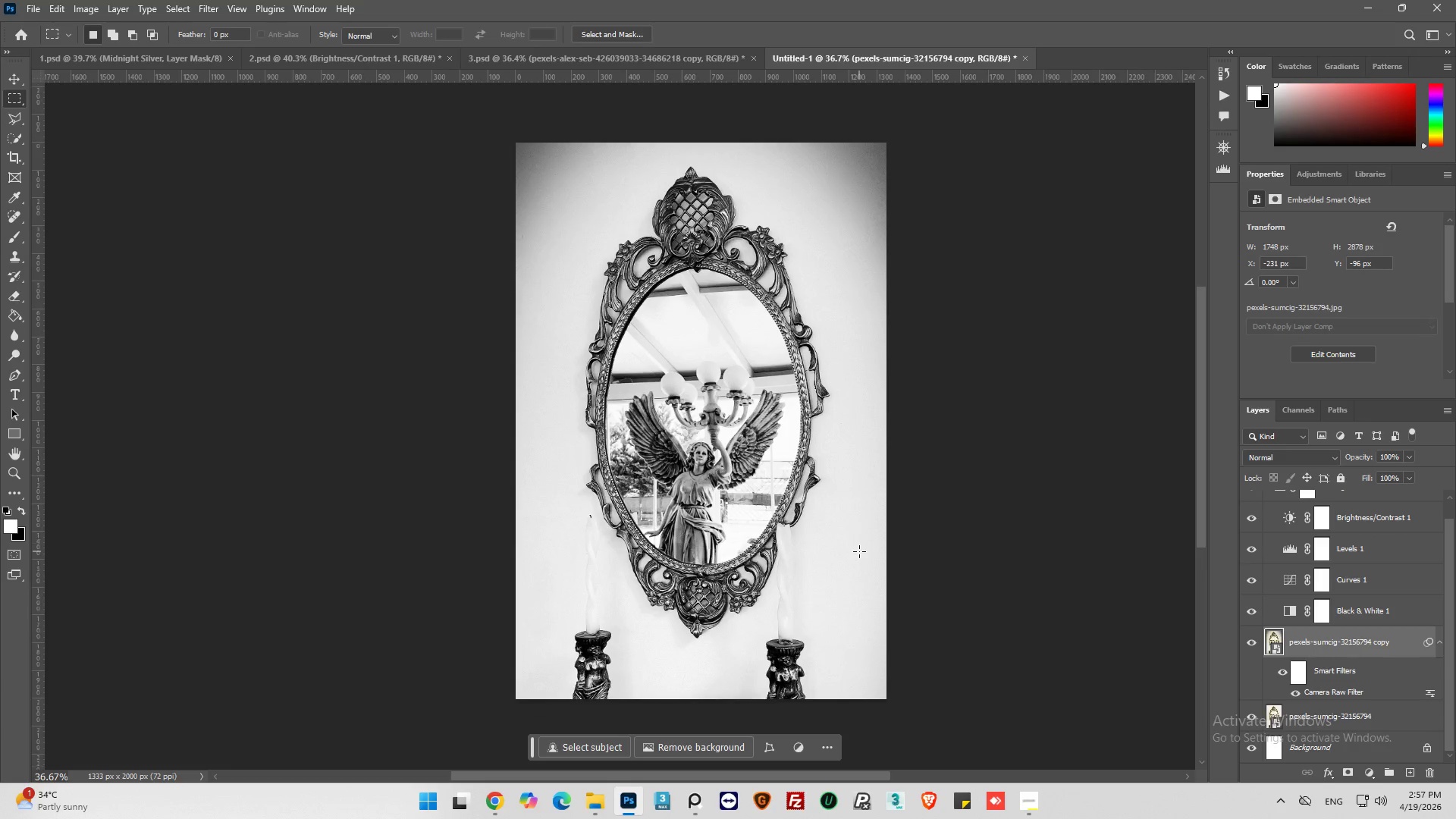 
scroll: coordinate [859, 551], scroll_direction: up, amount: 2.0
 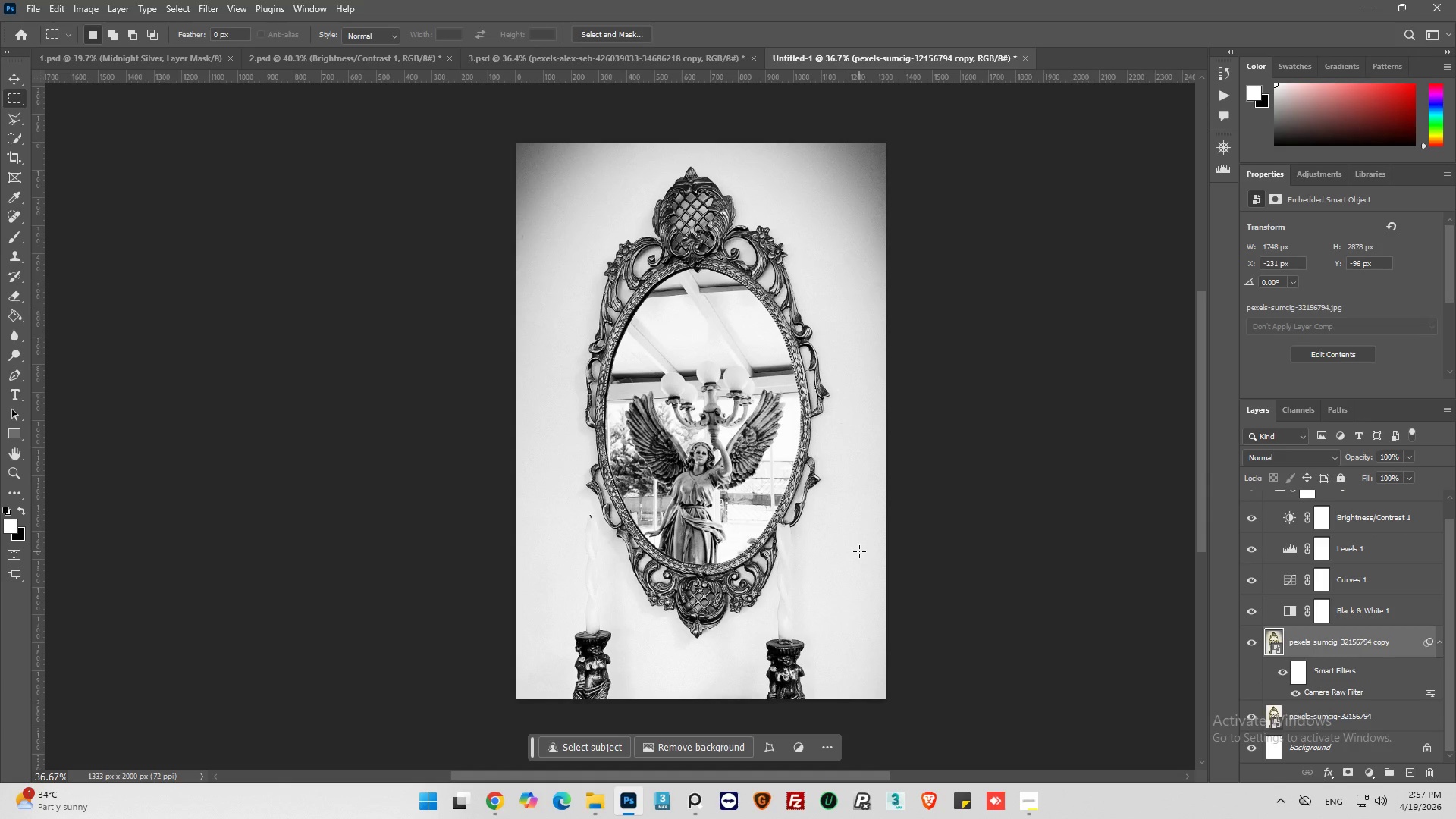 
scroll: coordinate [859, 551], scroll_direction: down, amount: 1.0
 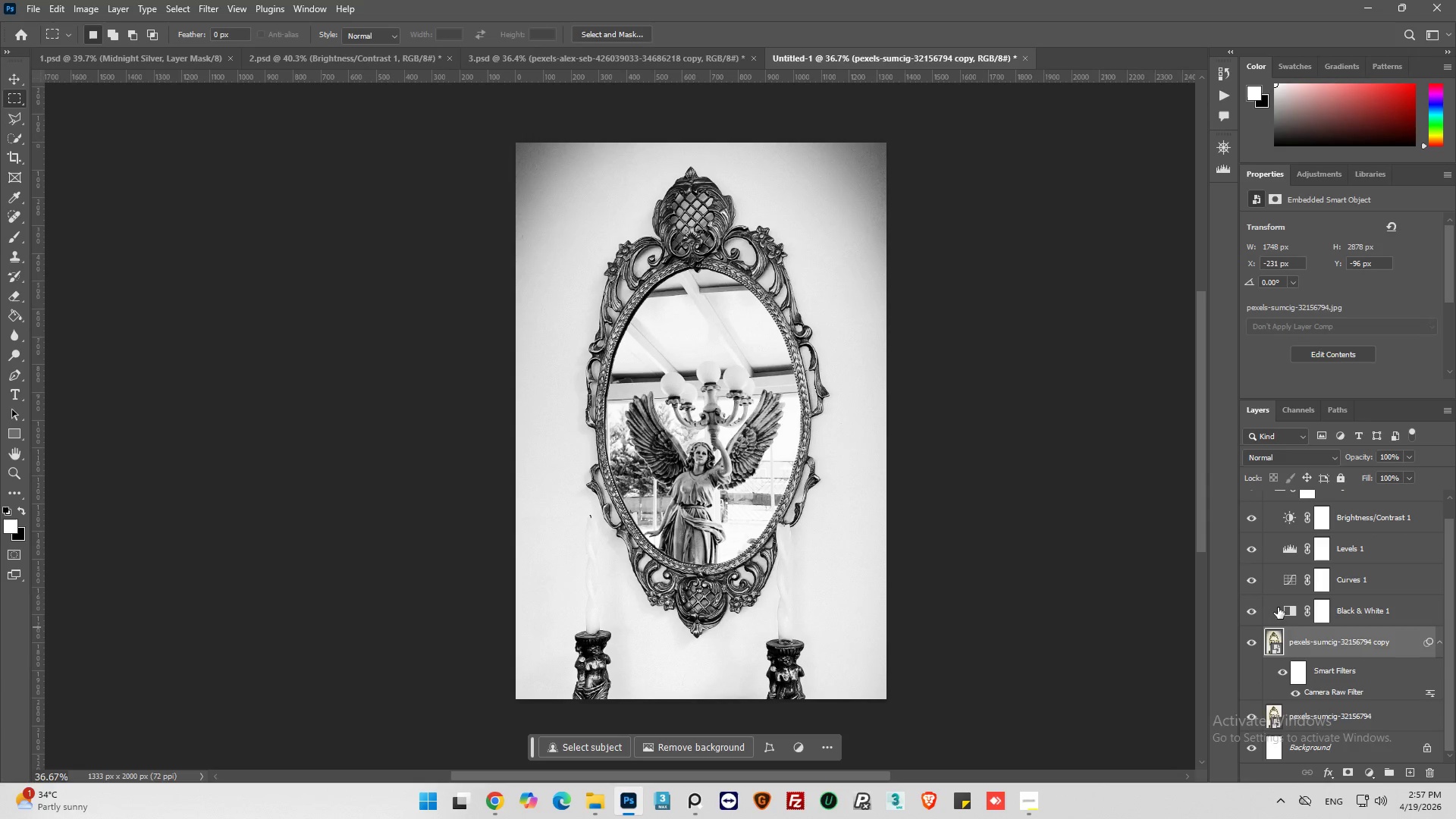 
left_click([1289, 613])
 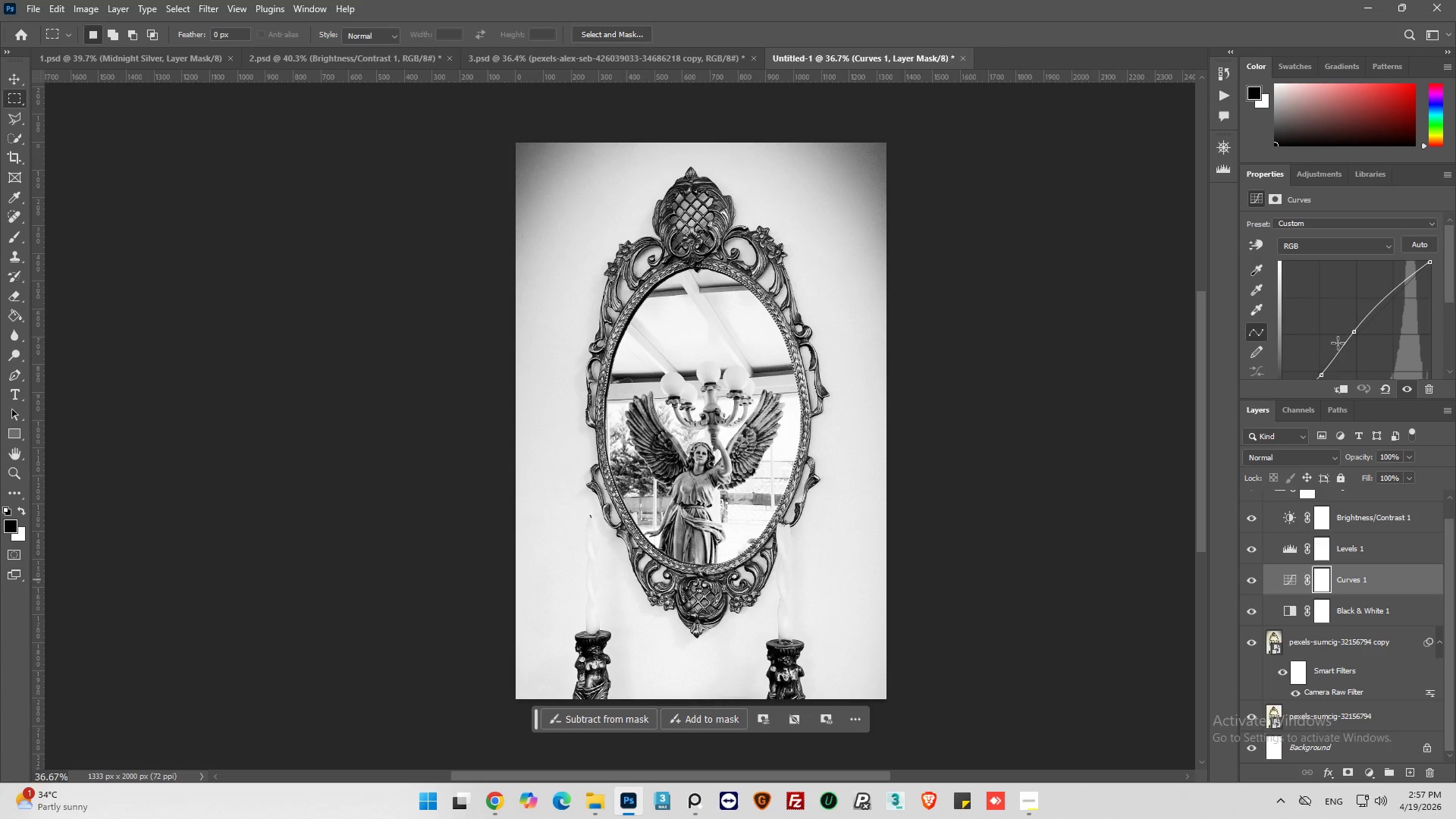 
left_click_drag(start_coordinate=[1355, 330], to_coordinate=[1359, 341])
 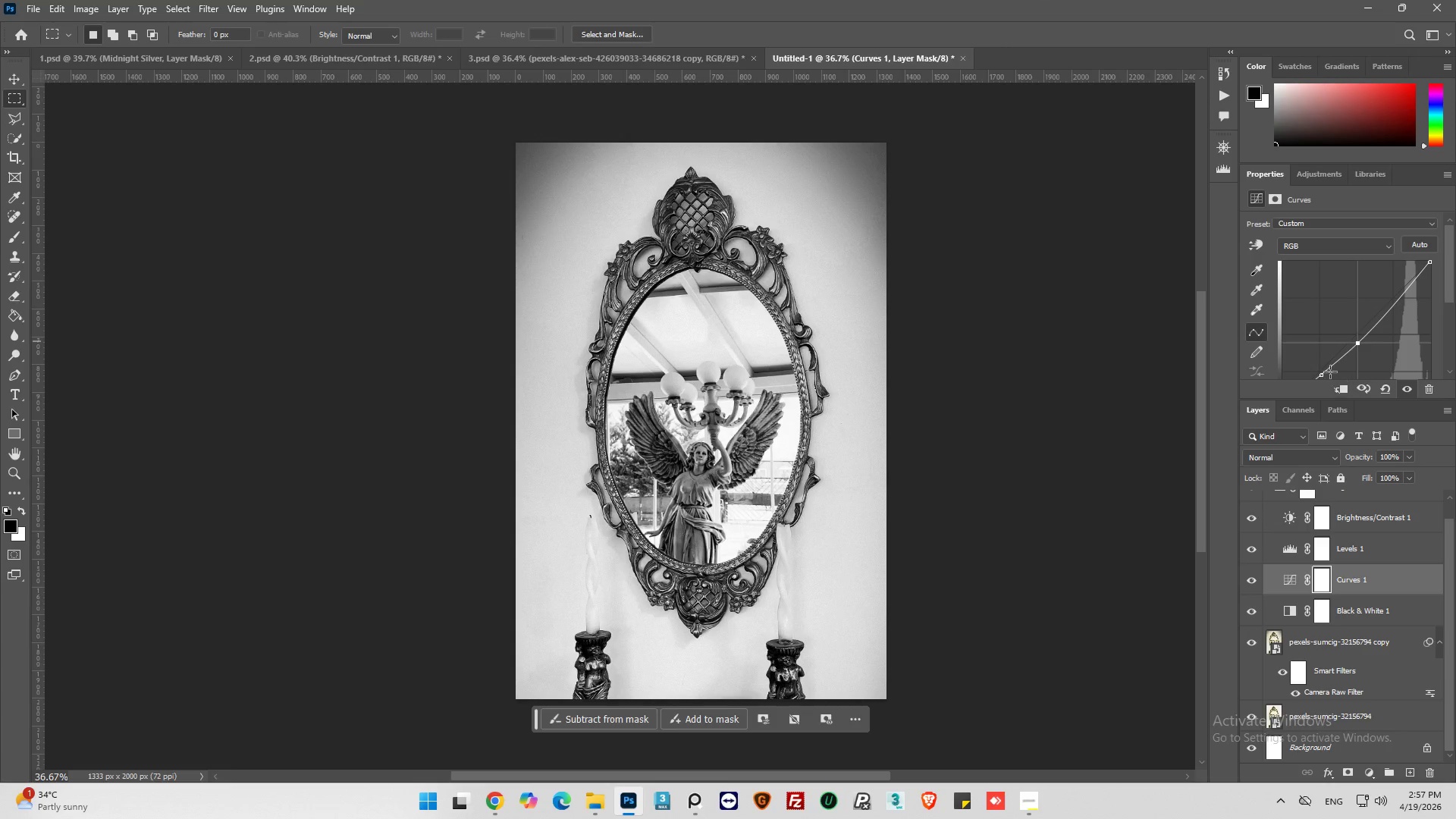 
scroll: coordinate [1331, 359], scroll_direction: down, amount: 3.0
 